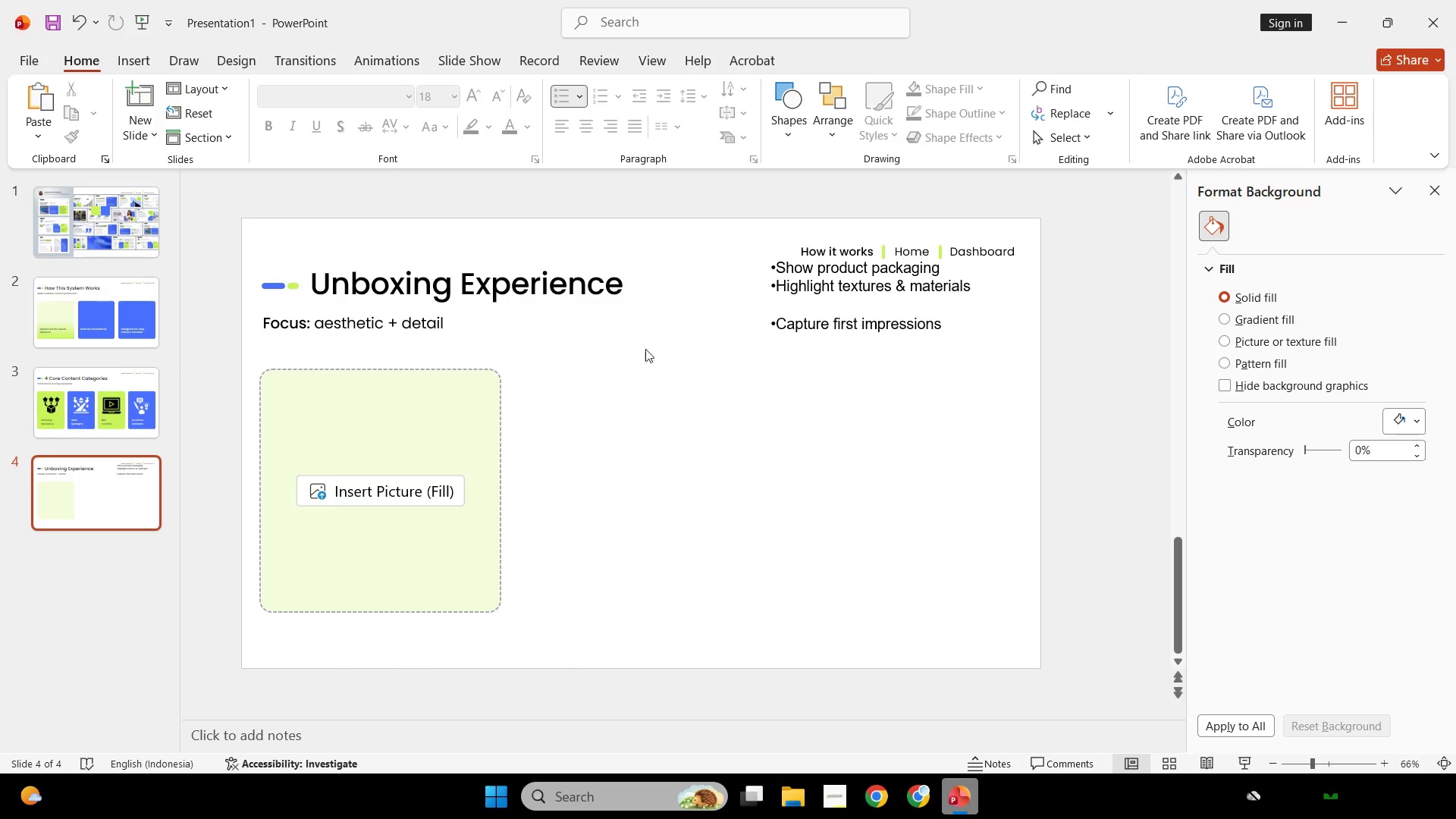 
left_click([861, 325])
 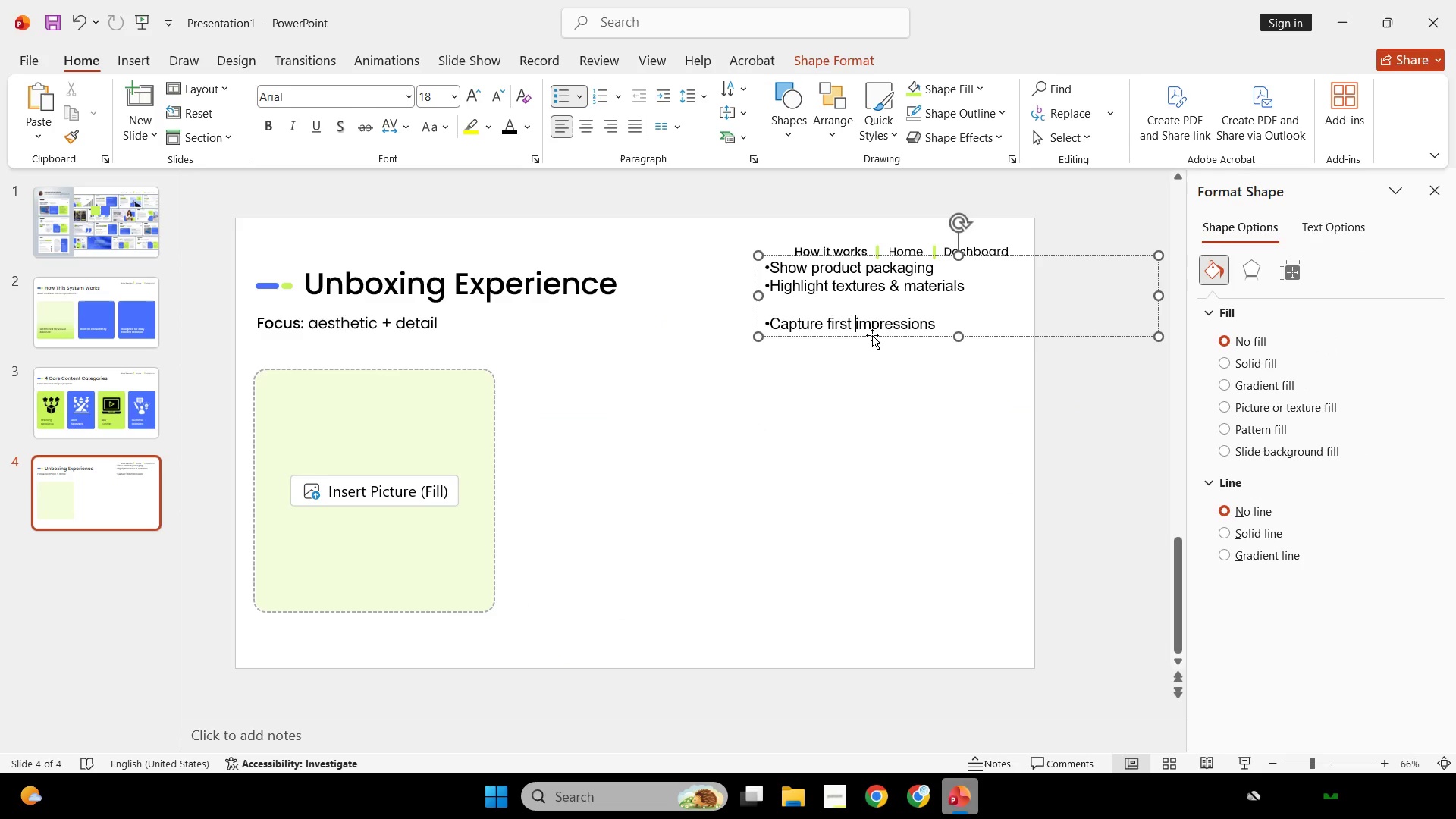 
left_click_drag(start_coordinate=[872, 335], to_coordinate=[955, 380])
 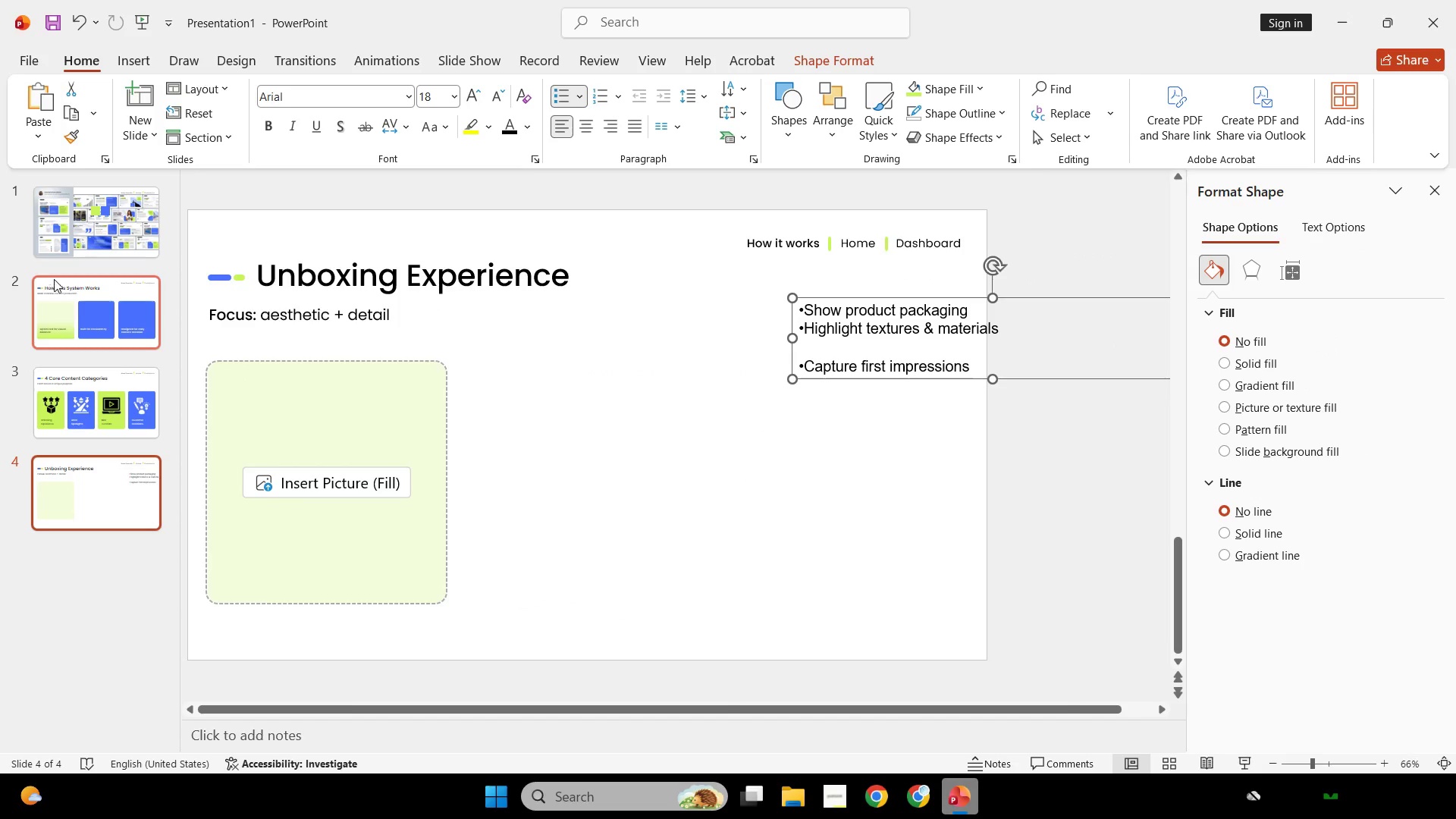 
left_click([101, 249])
 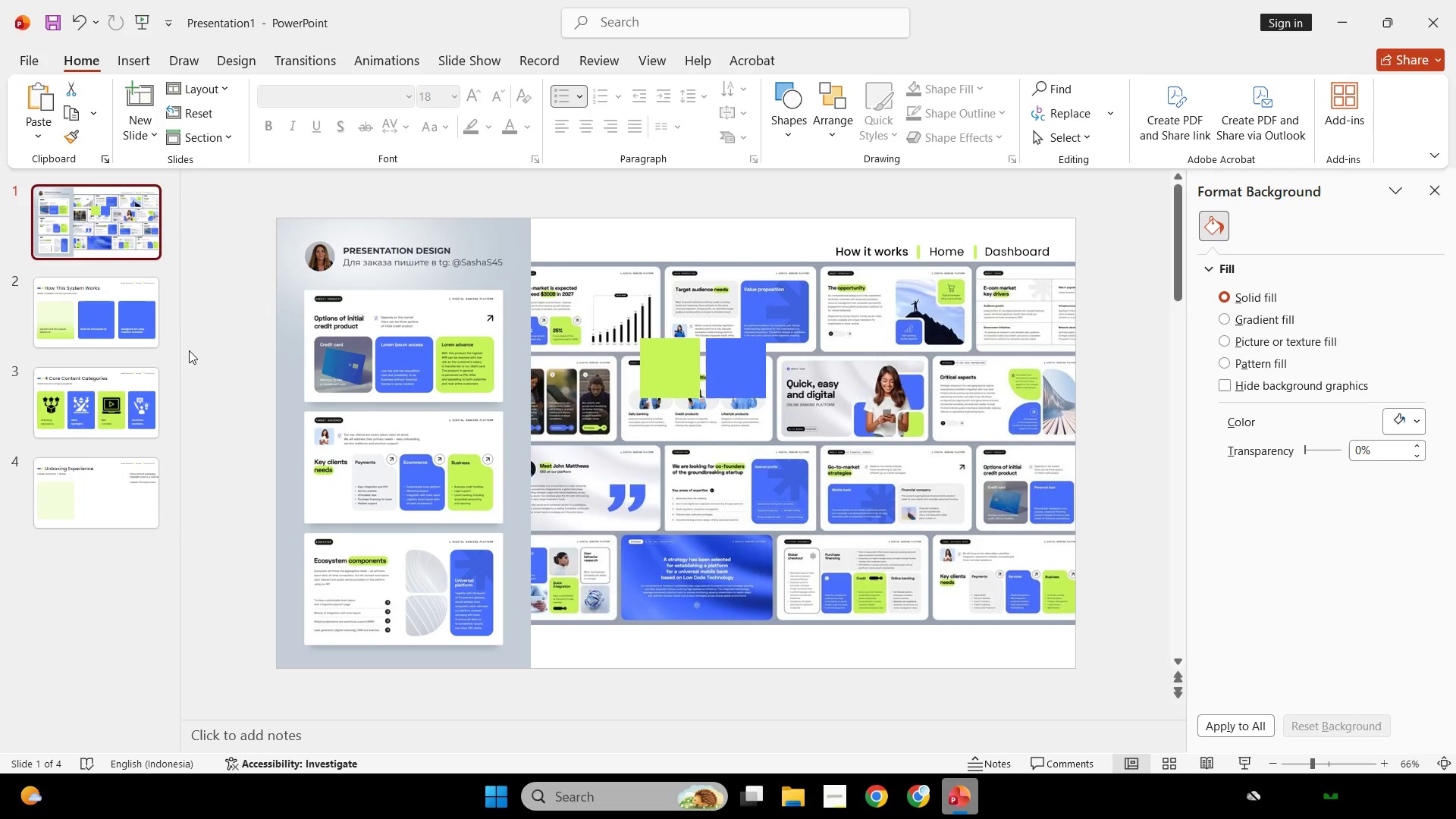 
left_click([105, 488])
 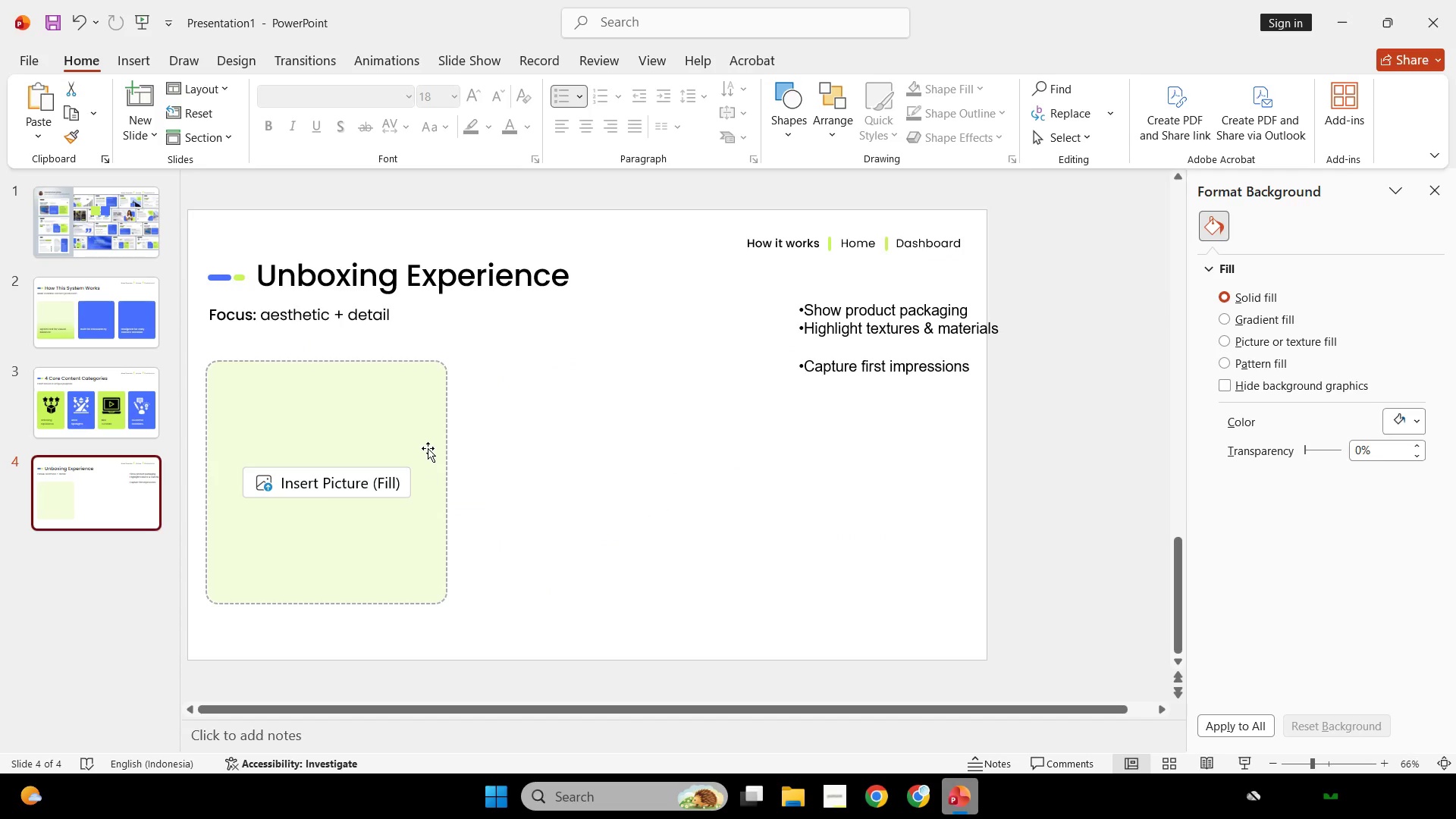 
left_click([426, 426])
 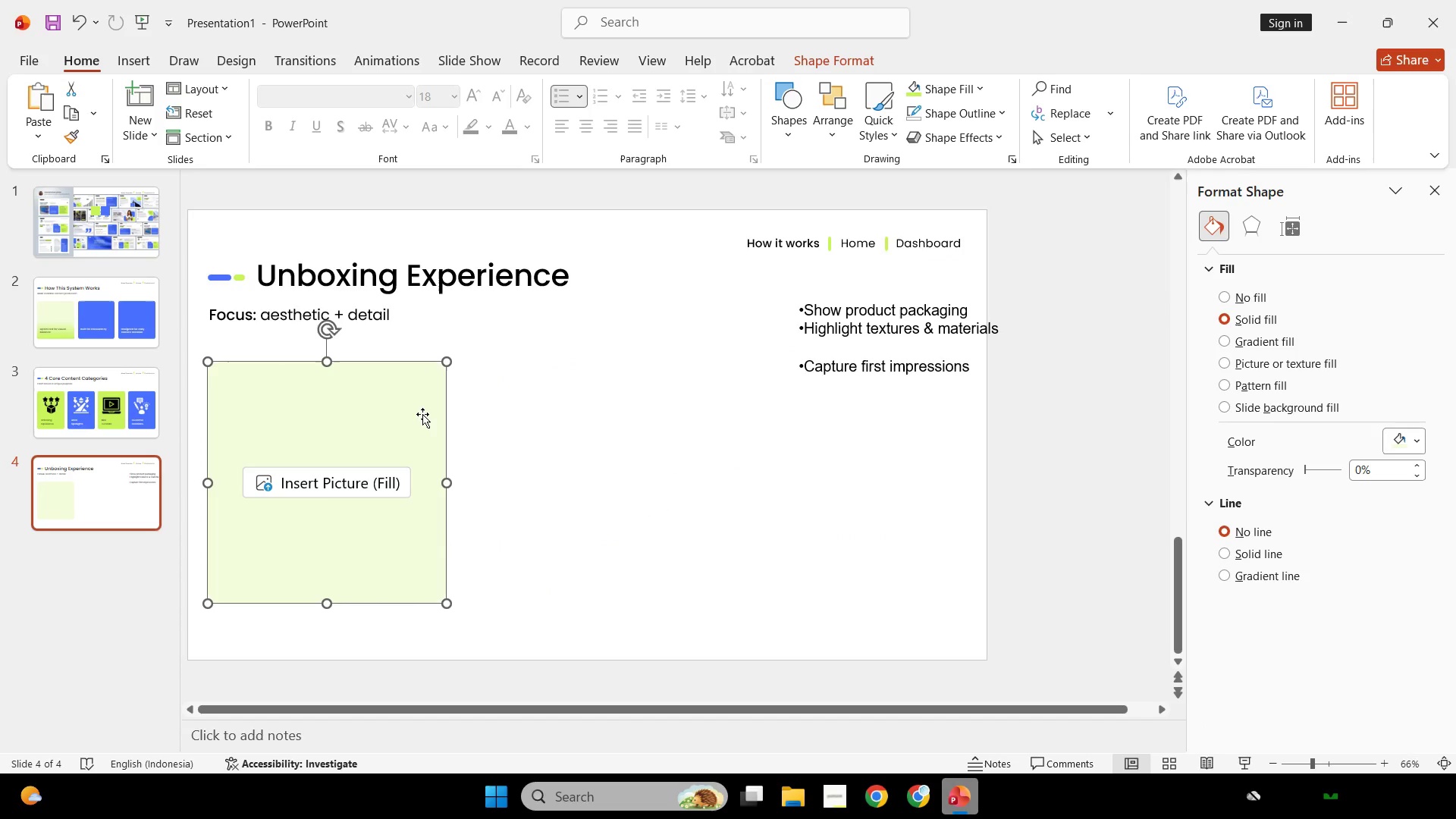 
key(Control+ControlLeft)
 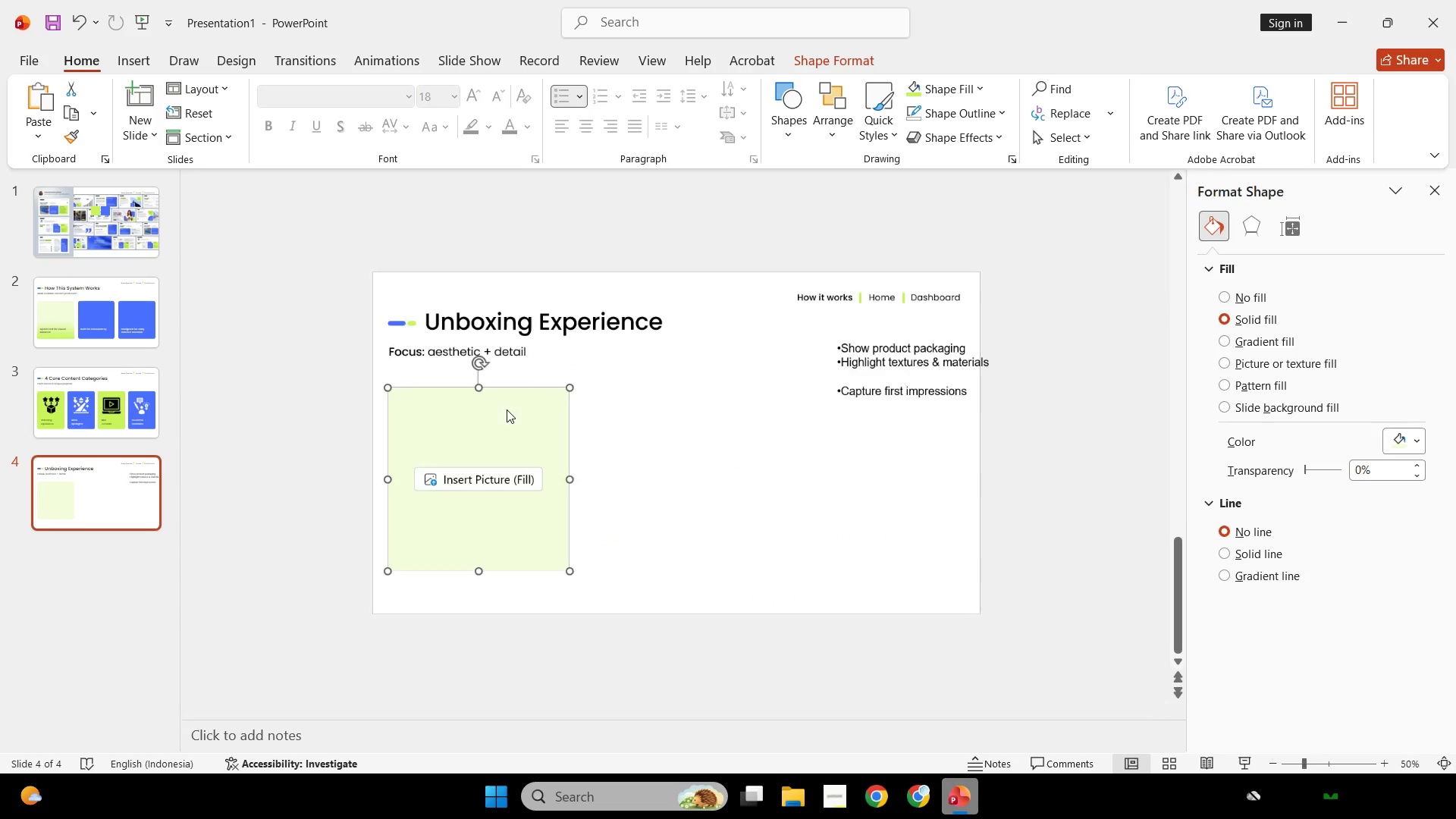 
scroll: coordinate [507, 410], scroll_direction: down, amount: 1.0
 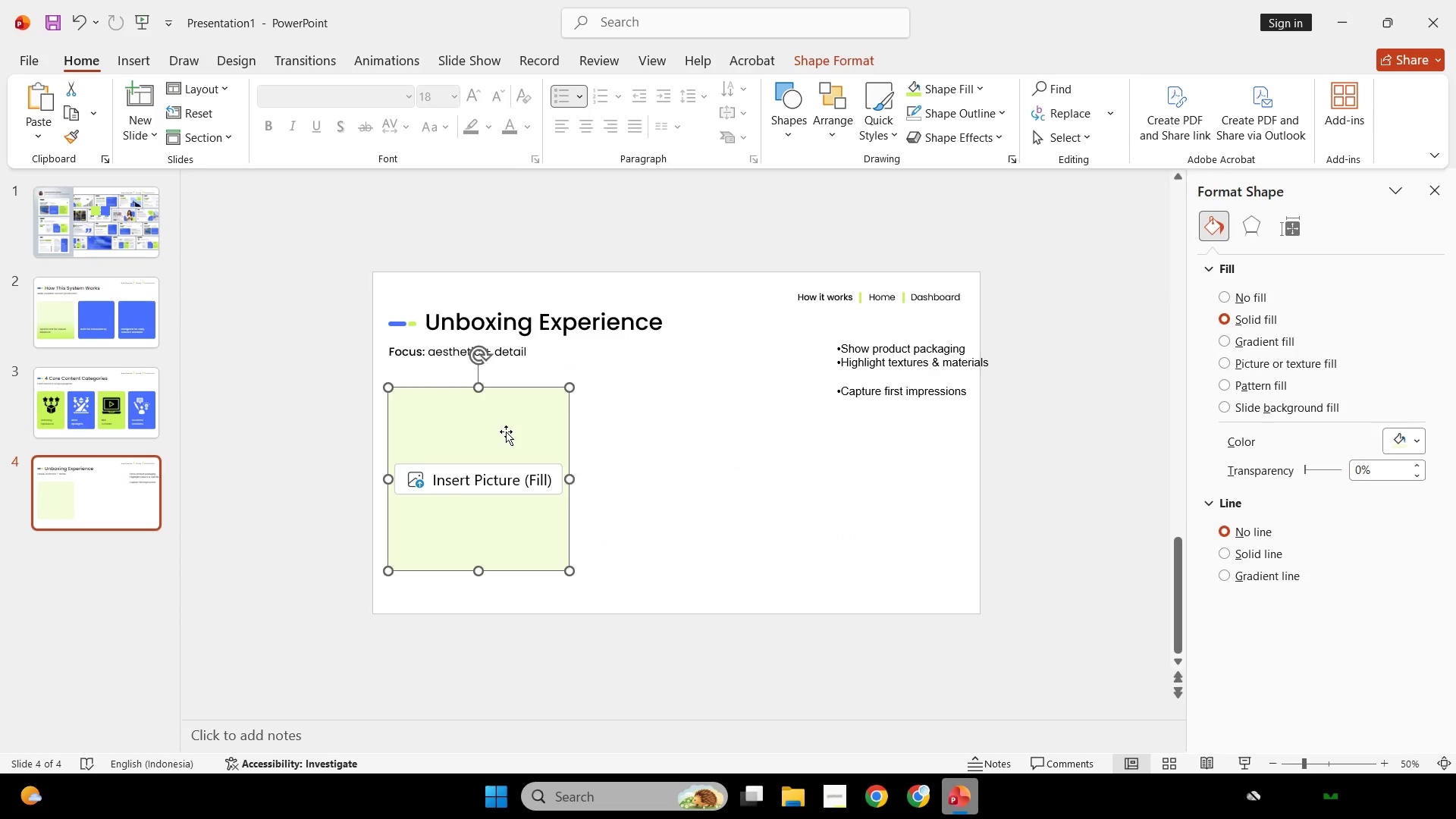 
key(Backspace)
 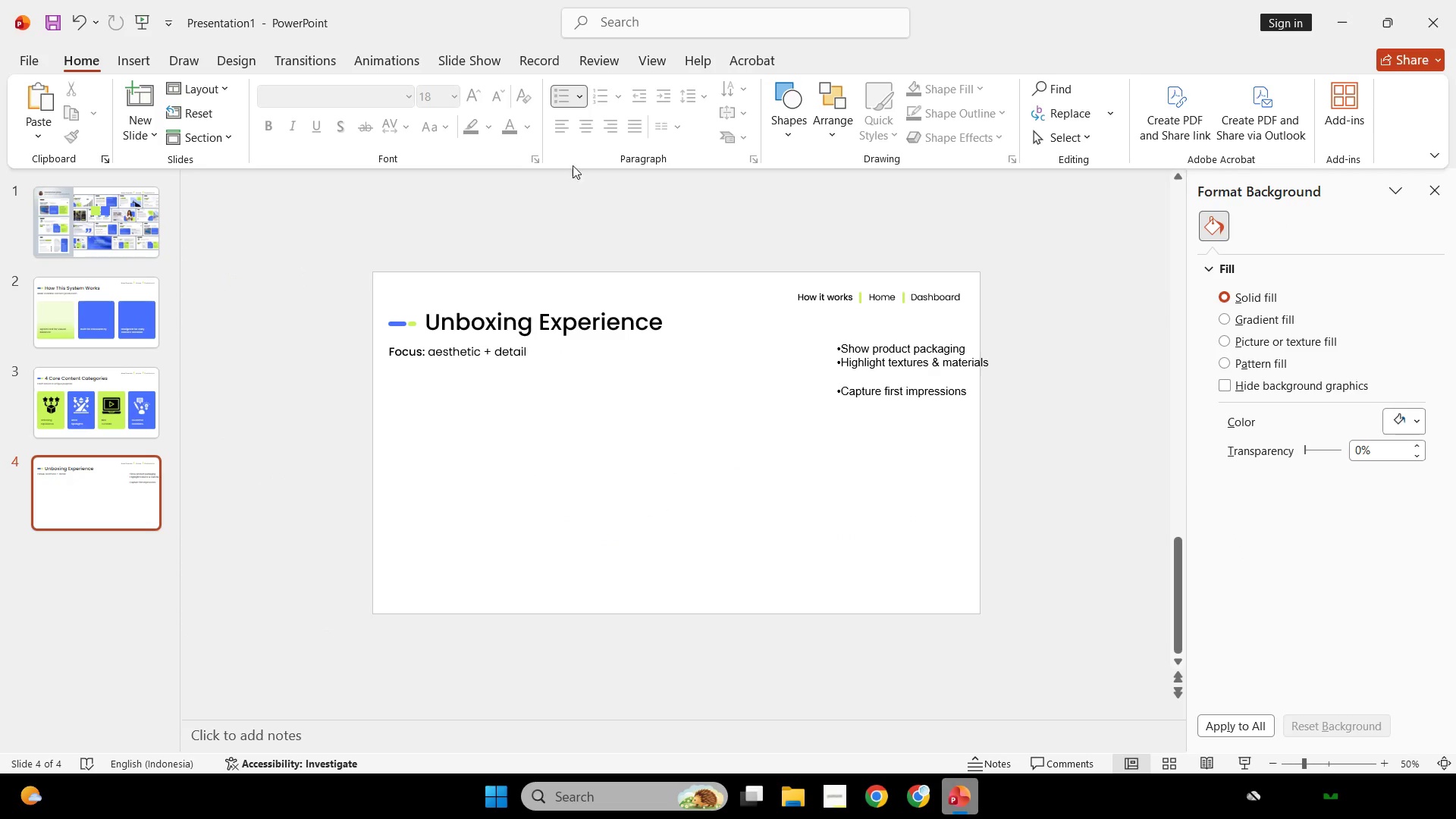 
scroll: coordinate [571, 294], scroll_direction: none, amount: 0.0
 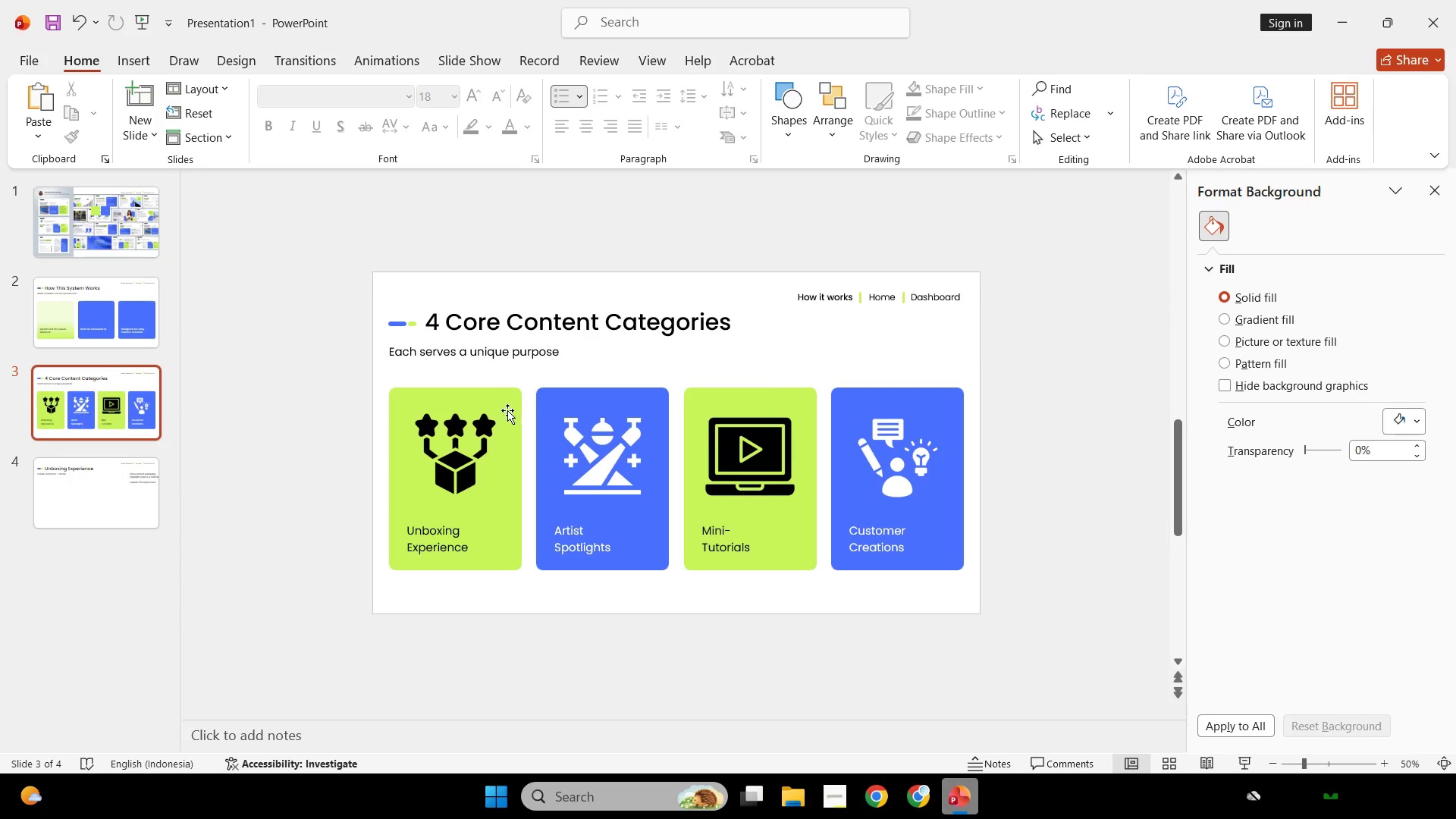 
left_click([509, 401])
 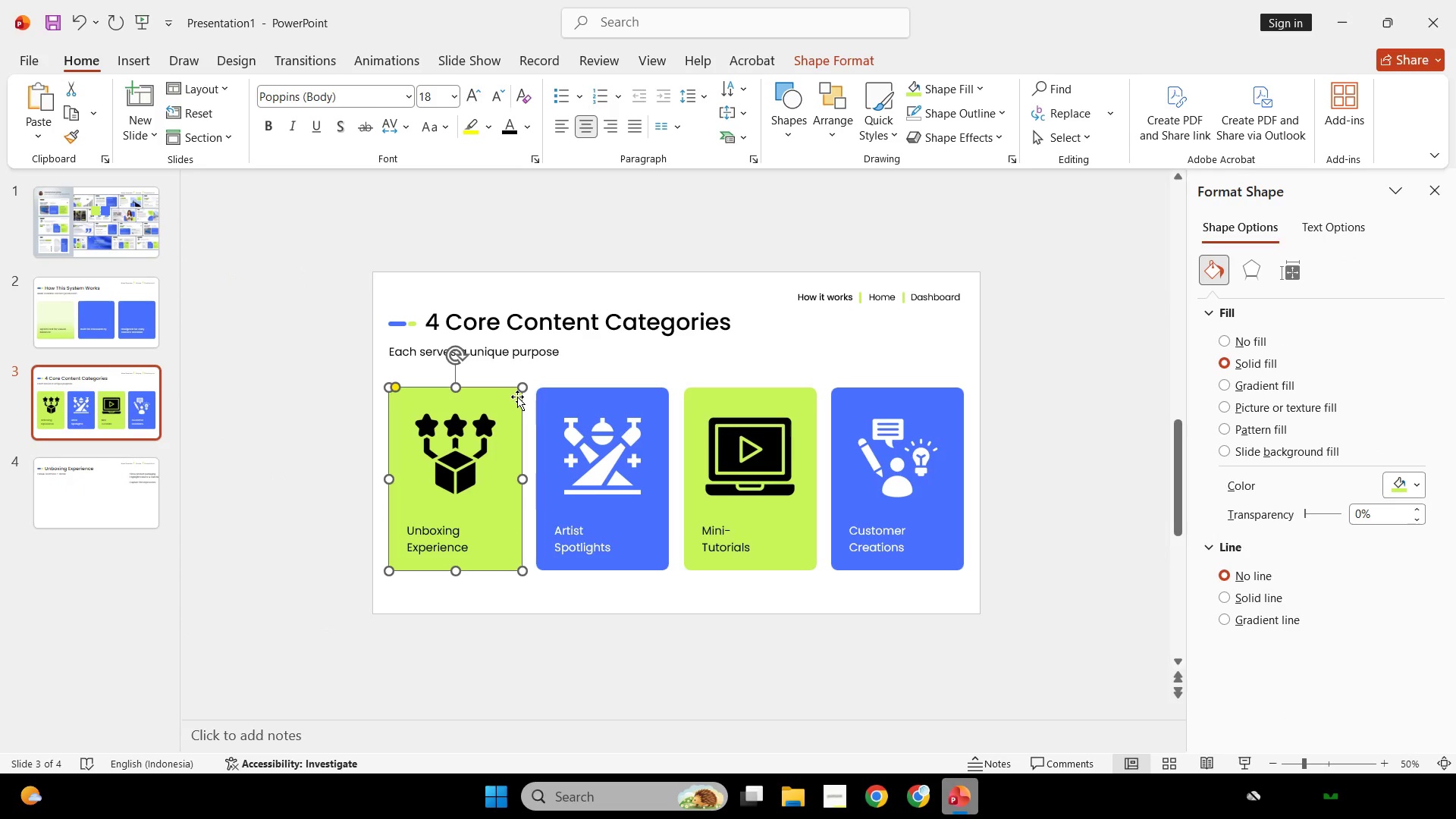 
key(Control+C)
 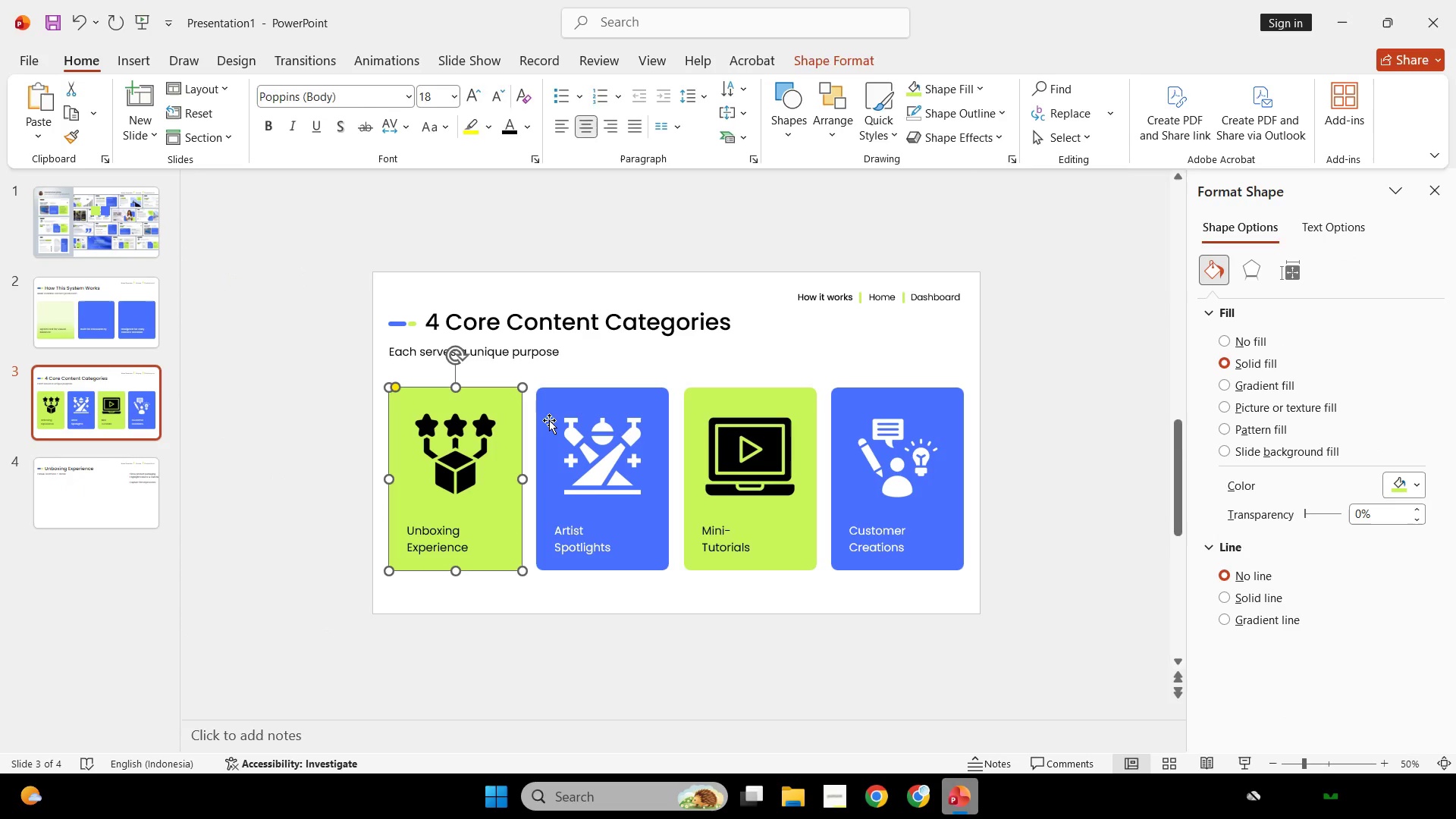 
key(Control+V)
 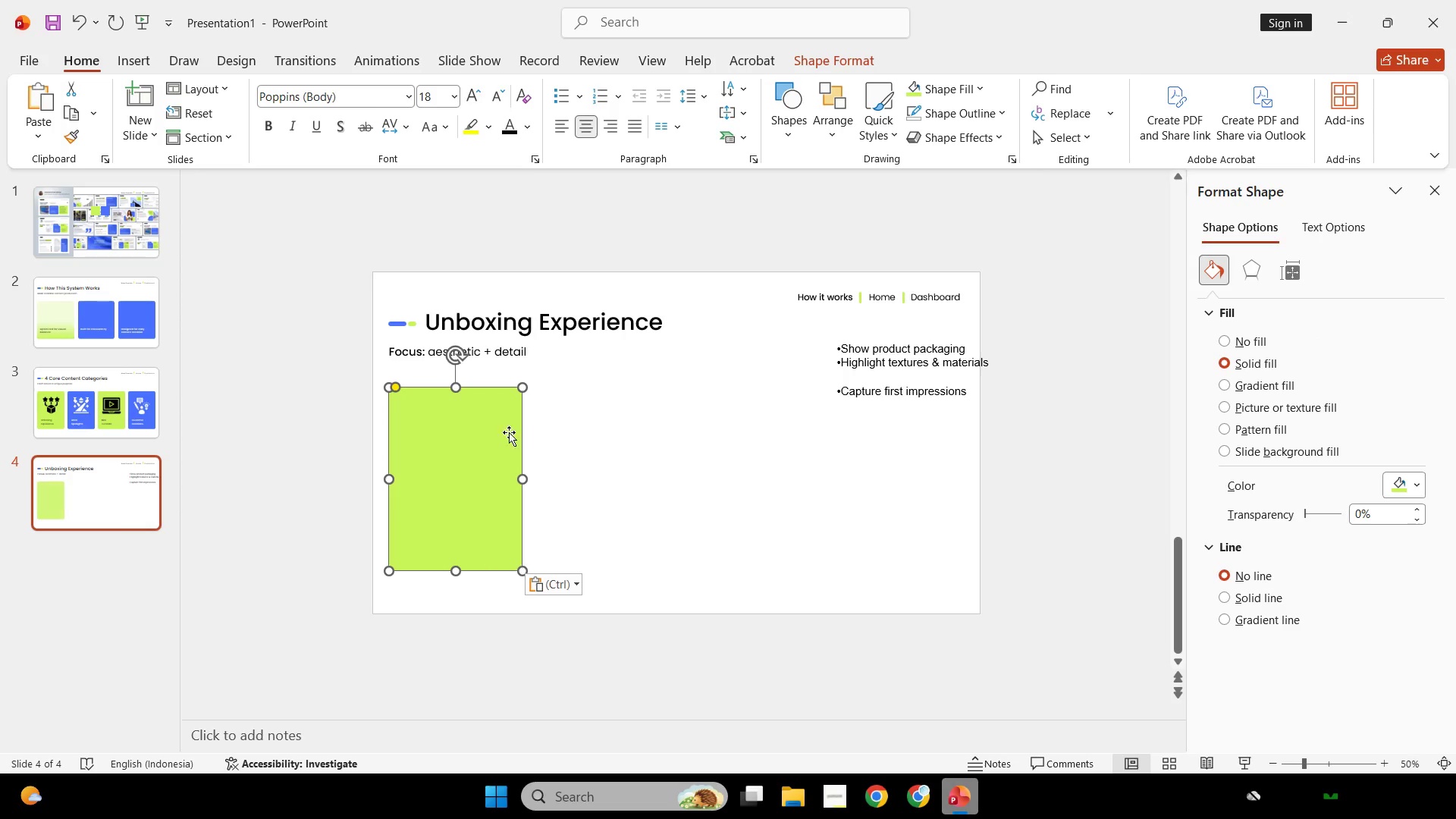 
scroll: coordinate [549, 420], scroll_direction: none, amount: 0.0
 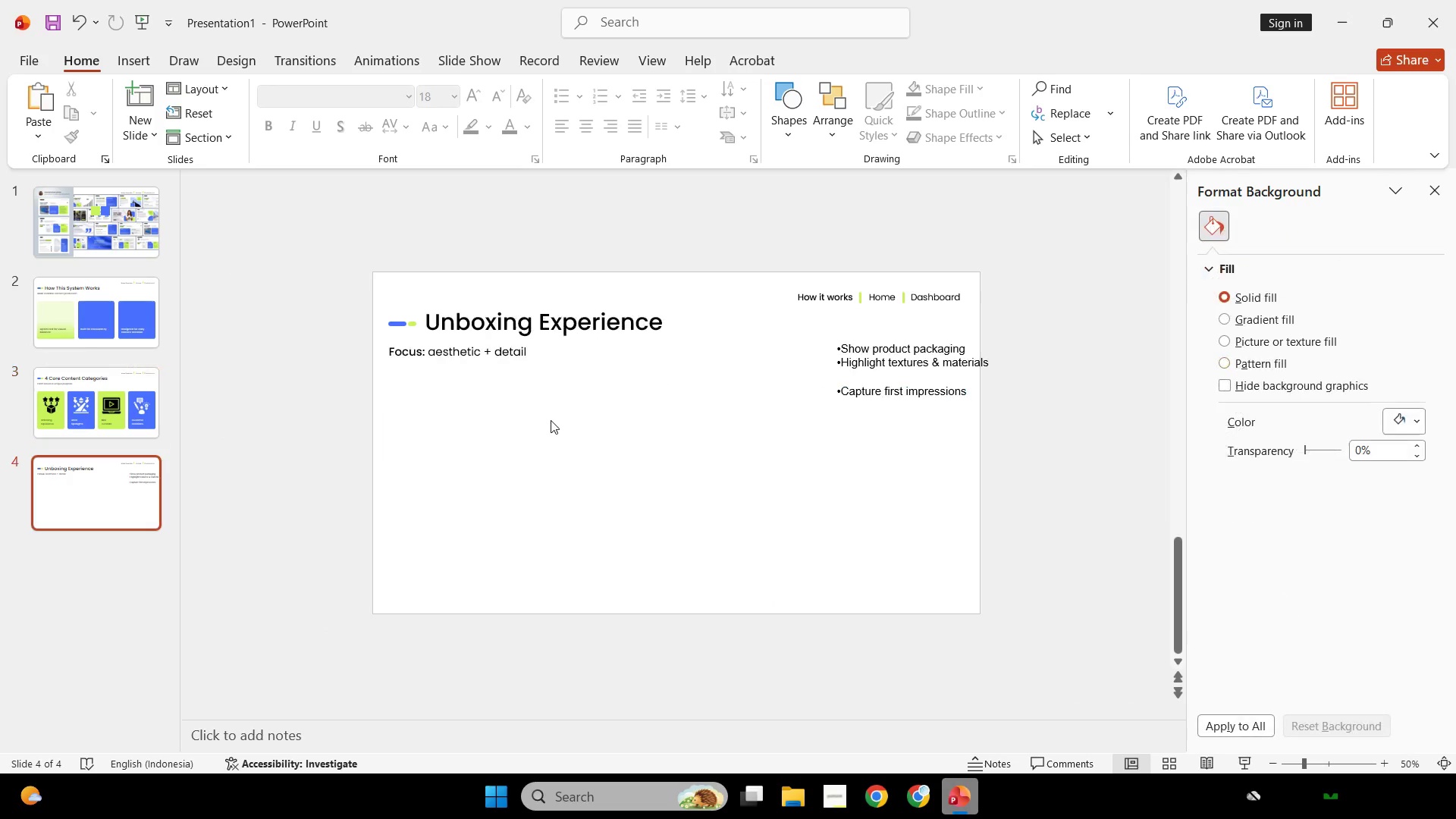 
hold_key(key=ShiftLeft, duration=1.88)
left_click_drag(start_coordinate=[457, 386], to_coordinate=[467, 472])
 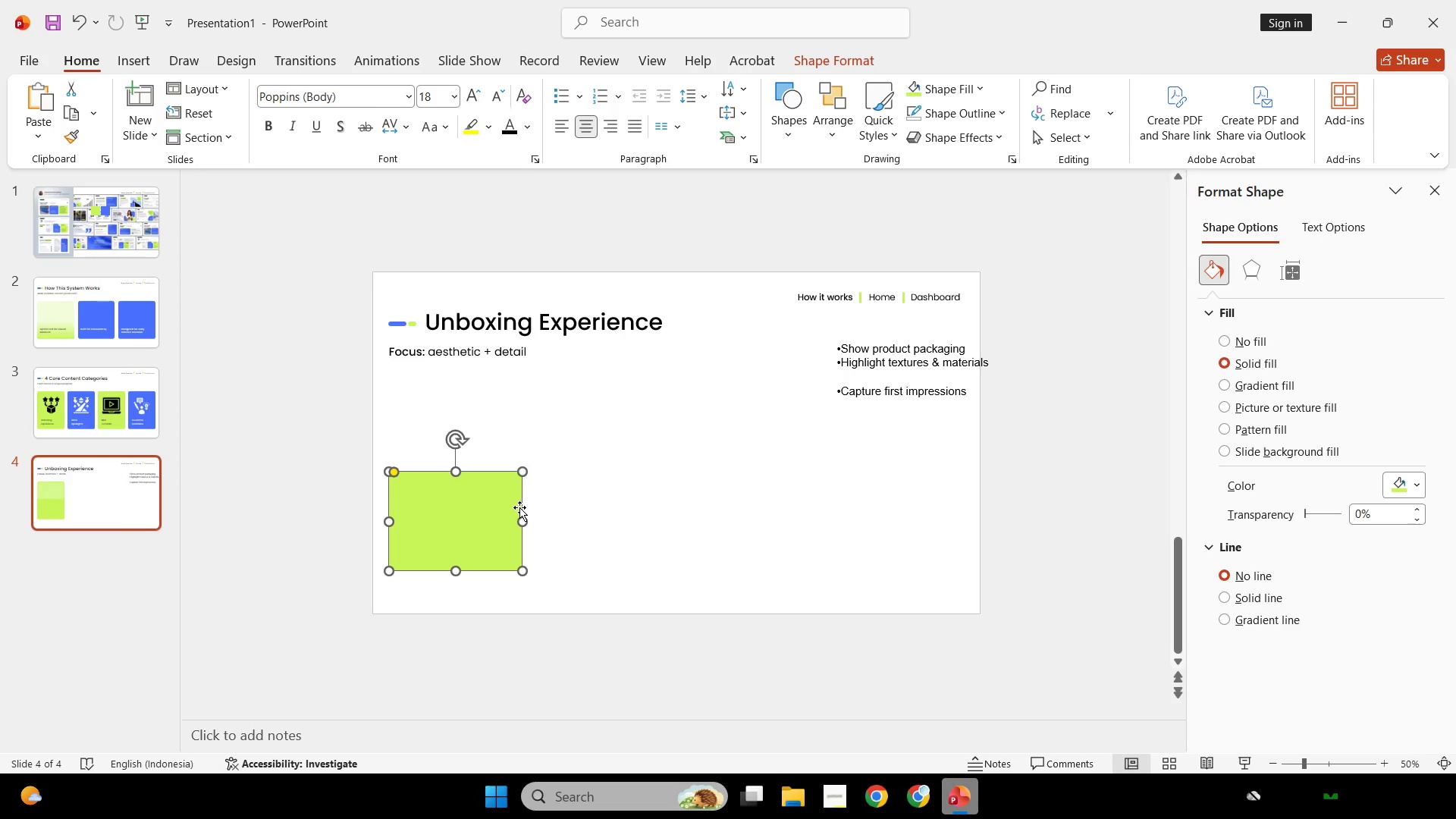 
hold_key(key=ShiftLeft, duration=0.98)
left_click_drag(start_coordinate=[524, 517], to_coordinate=[545, 518])
 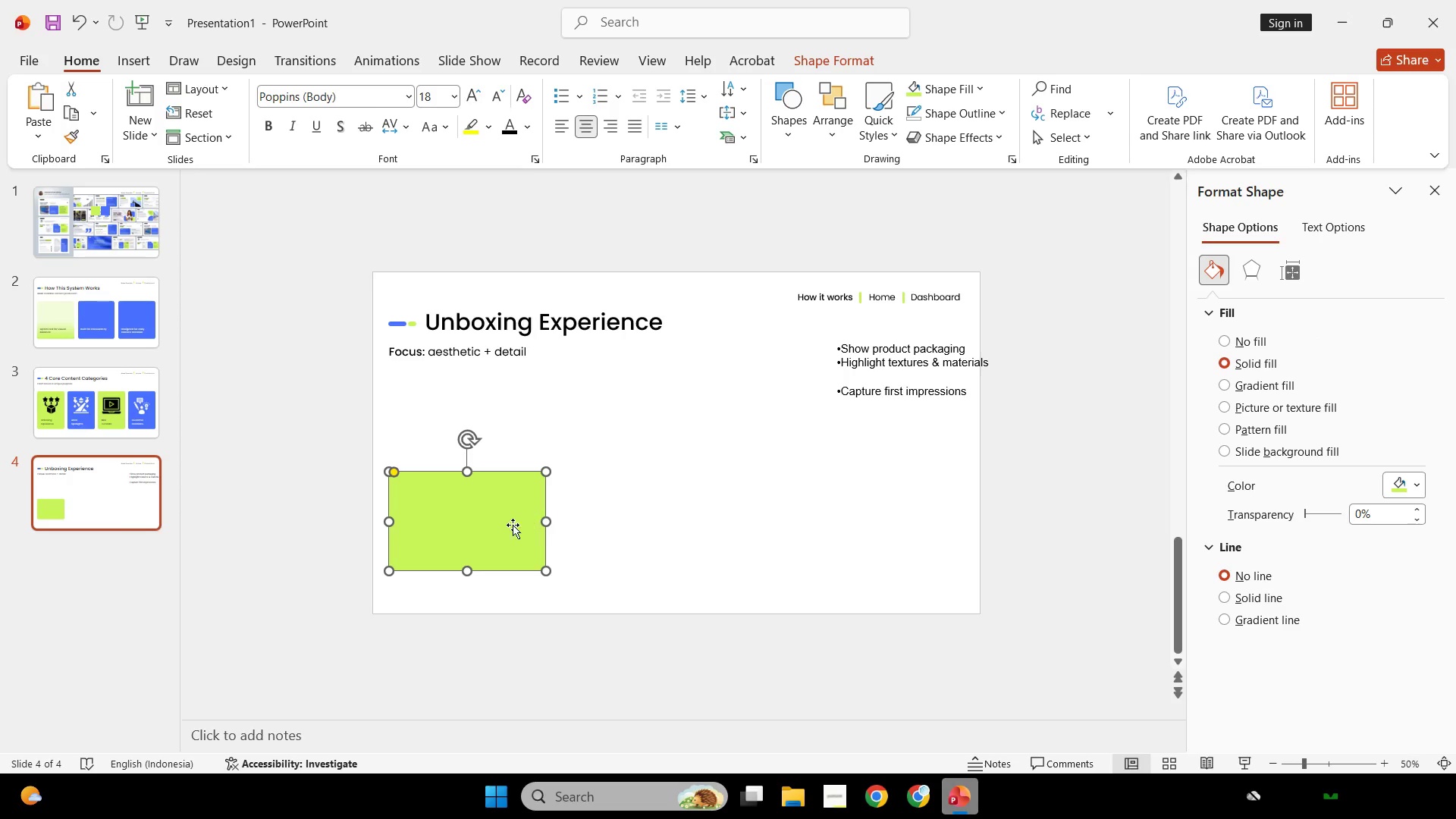 
hold_key(key=ShiftLeft, duration=2.88)
hold_key(key=ControlLeft, duration=2.81)
left_click_drag(start_coordinate=[482, 526], to_coordinate=[485, 416])
 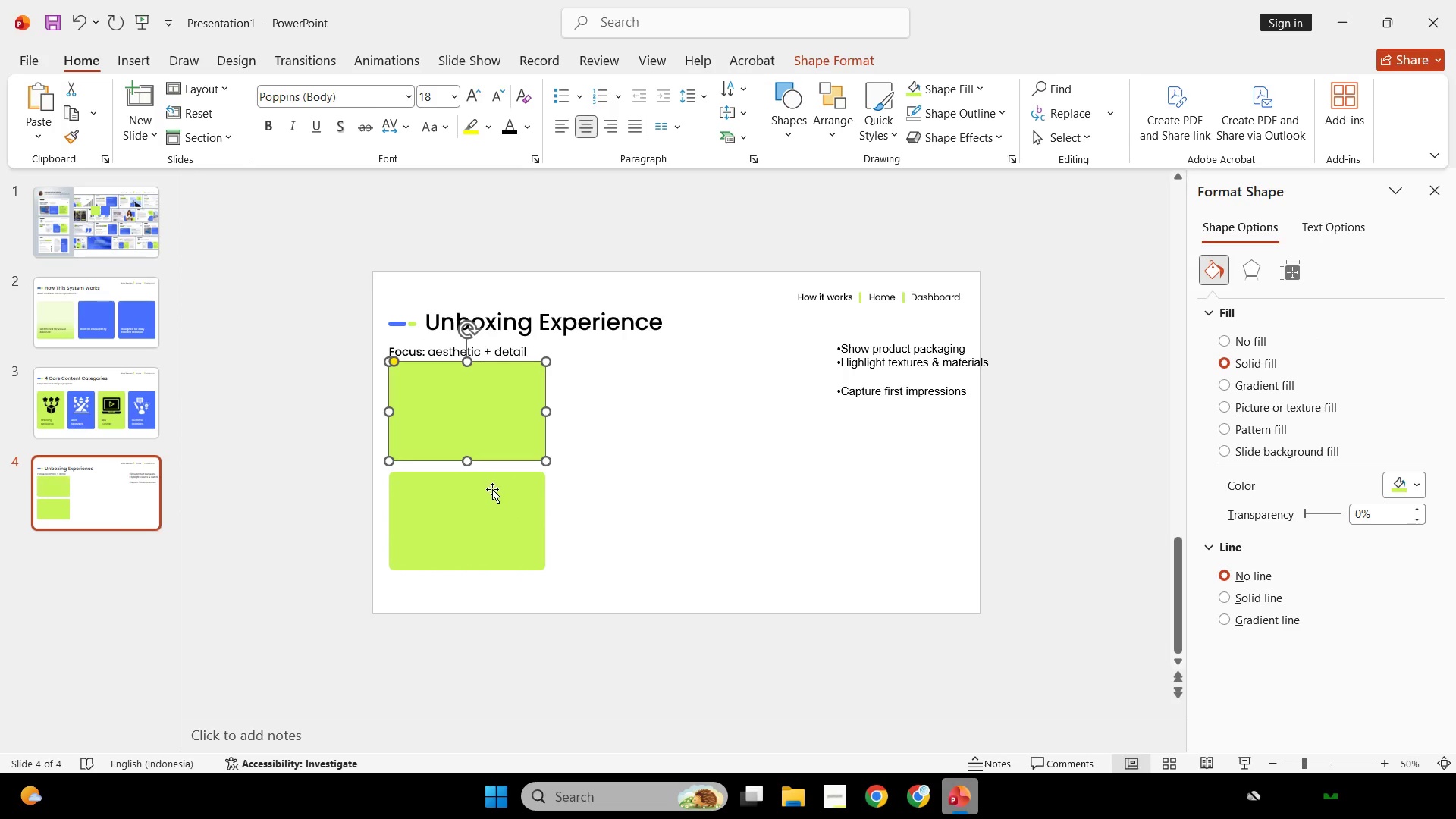 
hold_key(key=ShiftLeft, duration=0.36)
left_click([492, 491])
 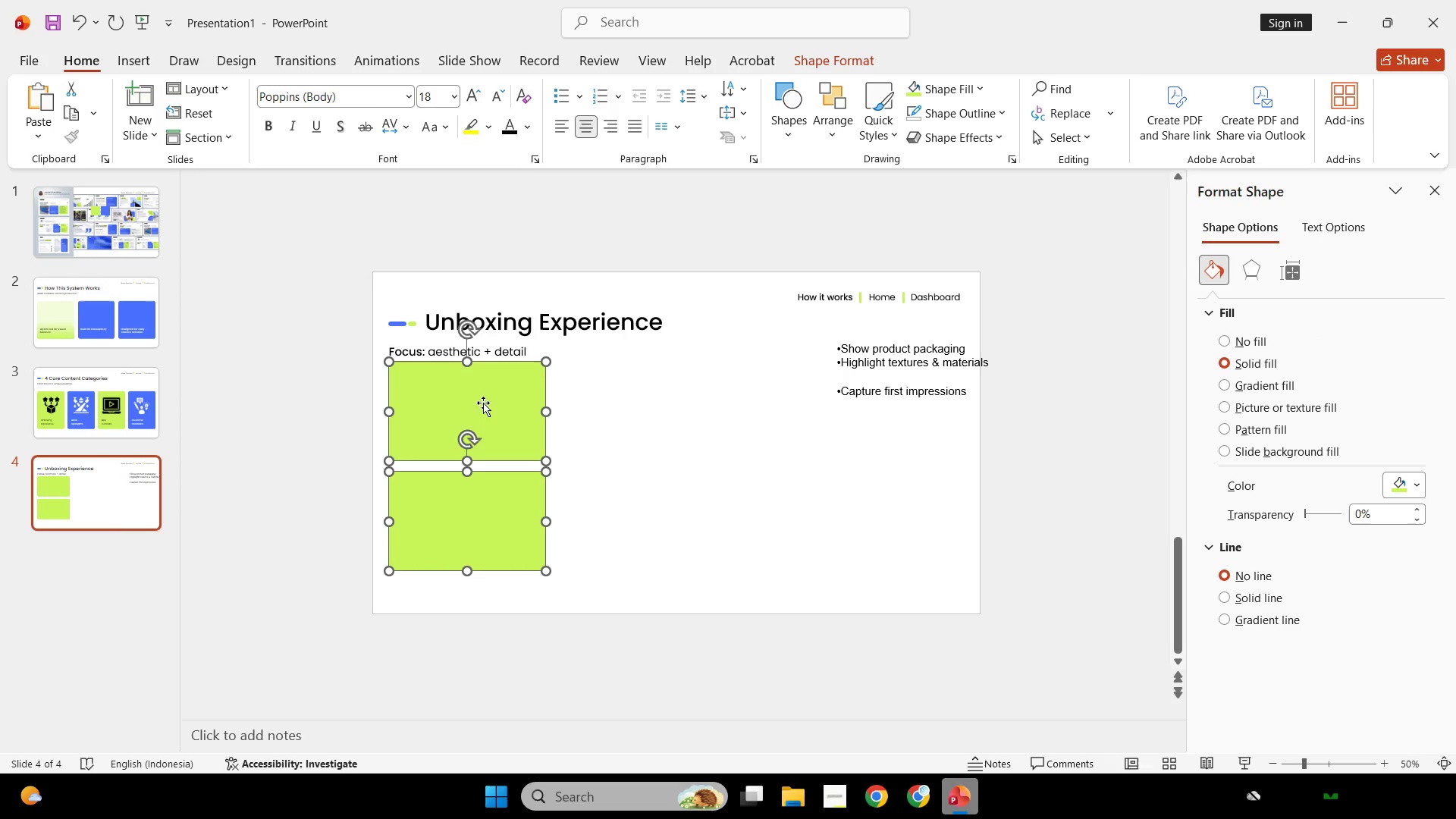 
key(Control+G)
 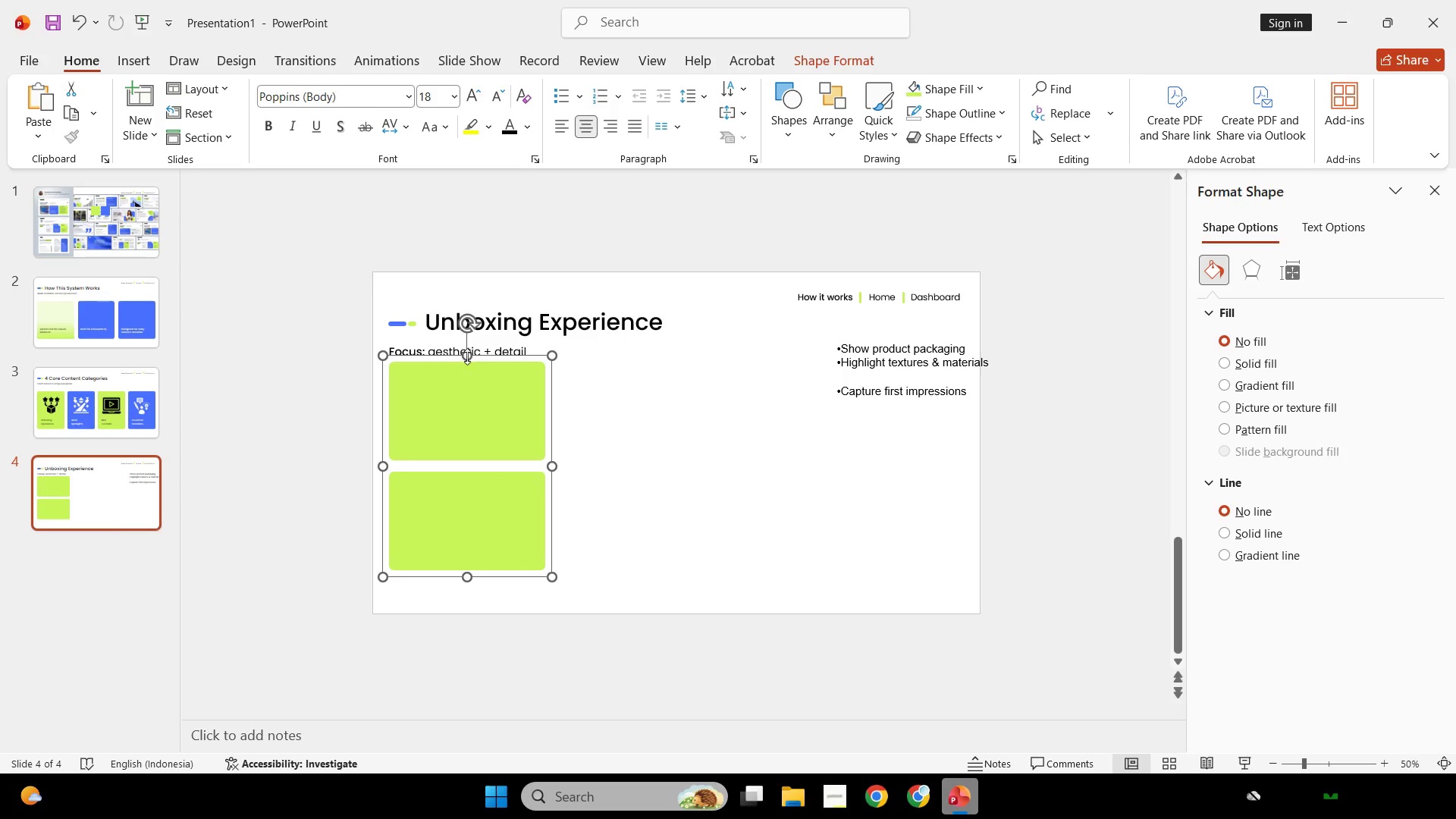 
left_click_drag(start_coordinate=[467, 356], to_coordinate=[470, 375])
 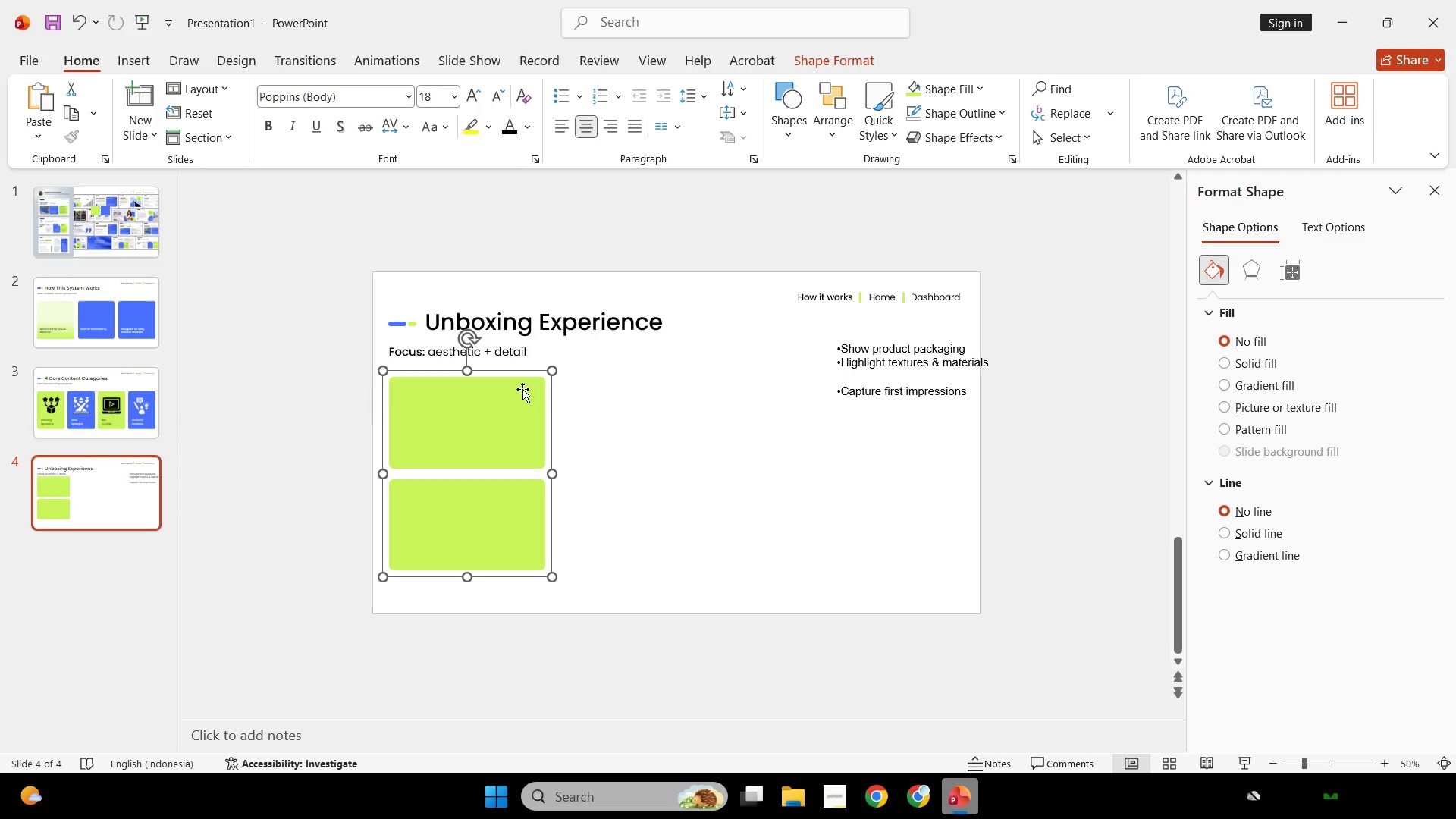 
key(Control+Shift+G)
 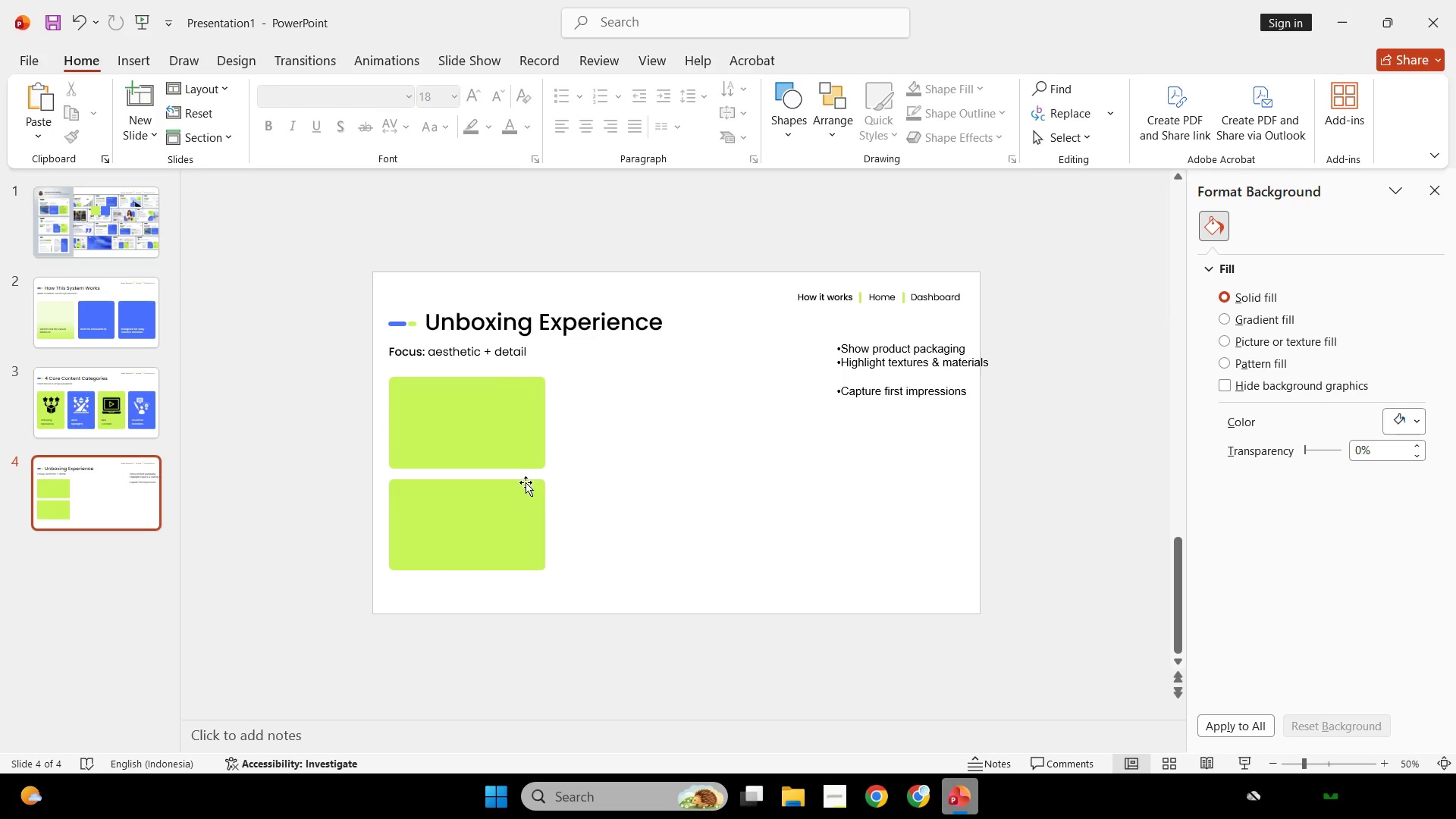 
left_click([522, 438])
 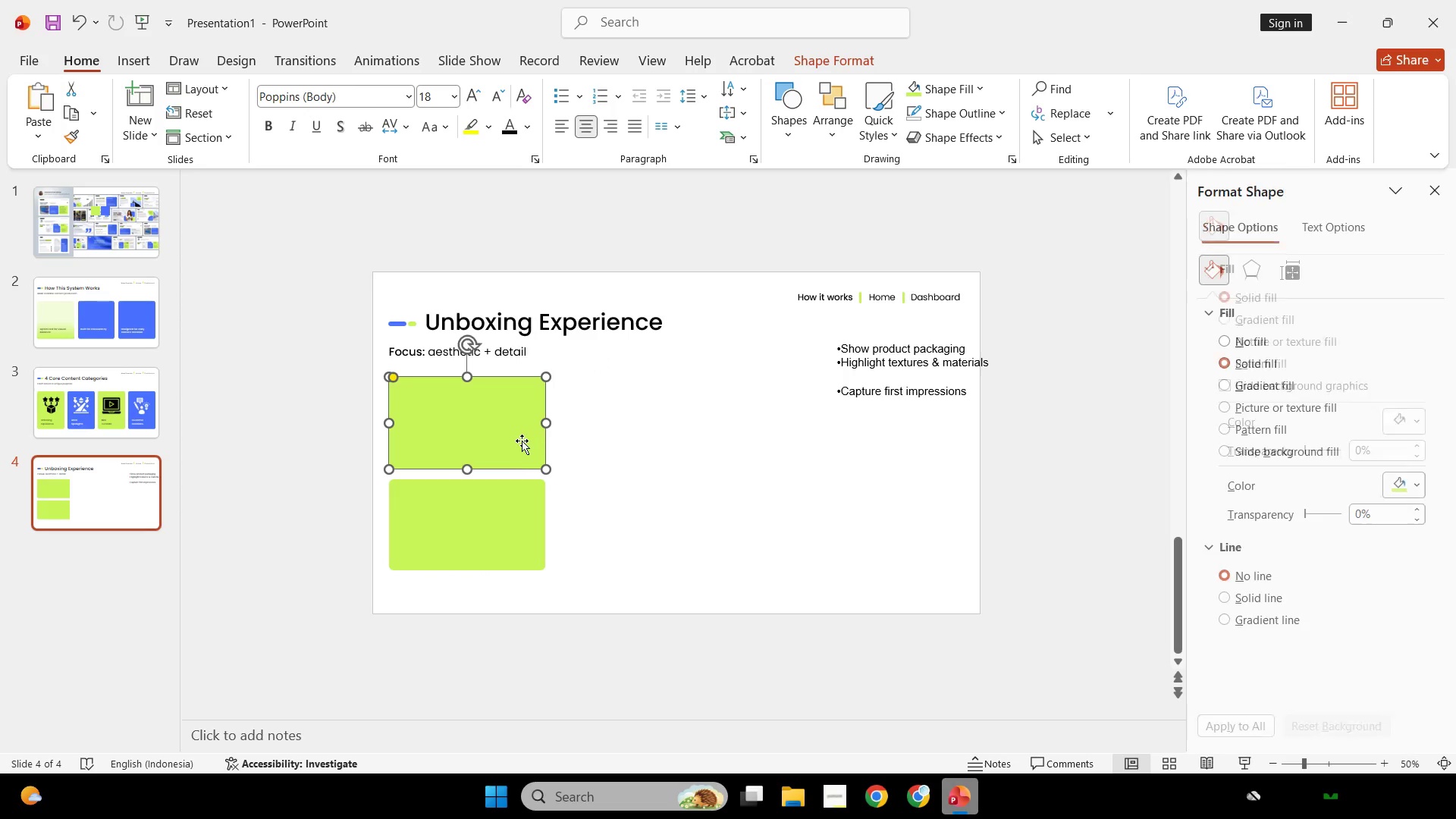 
hold_key(key=ShiftLeft, duration=1.12)
left_click_drag(start_coordinate=[519, 435], to_coordinate=[519, 429])
 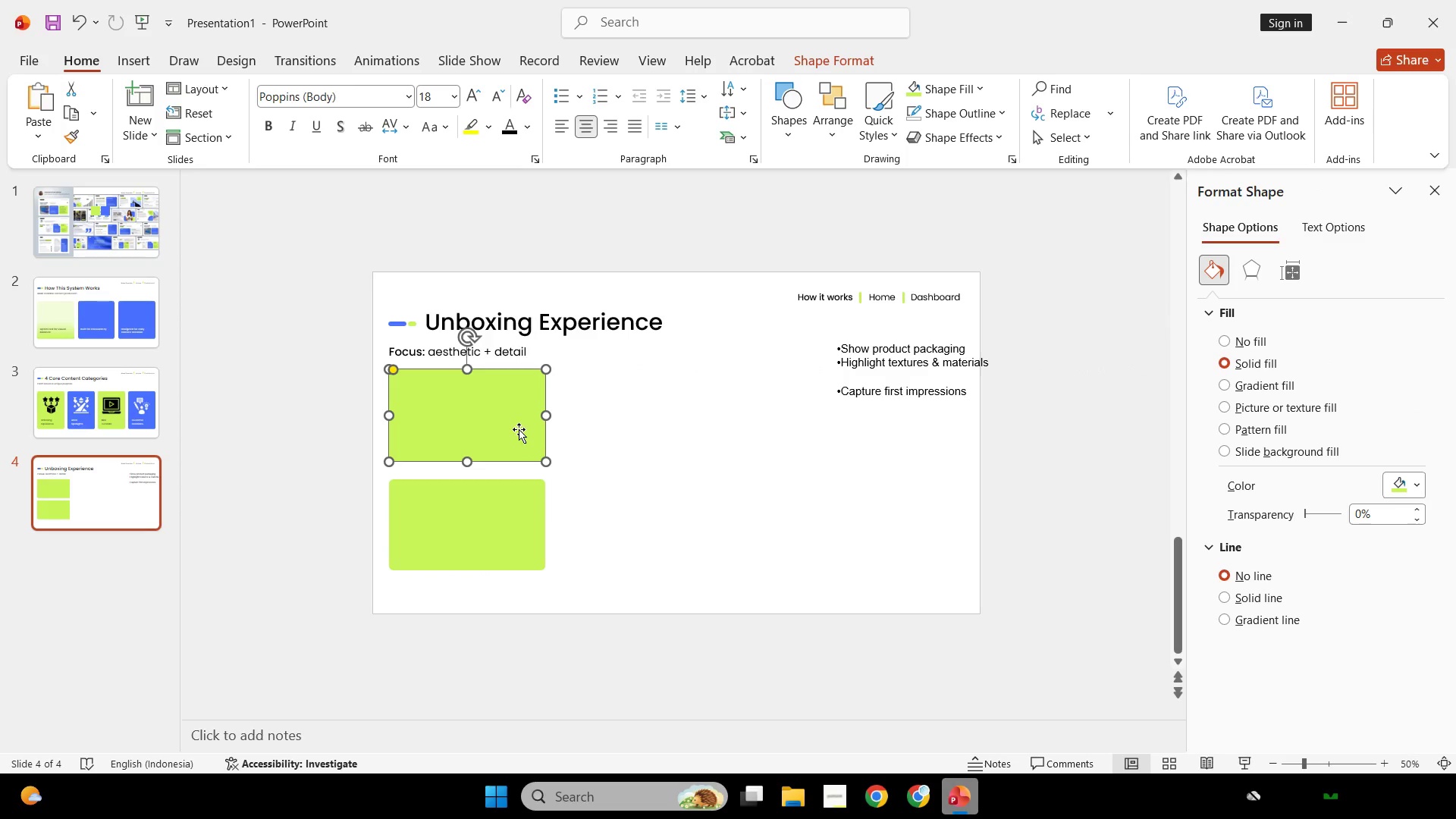 
key(Control+Z)
 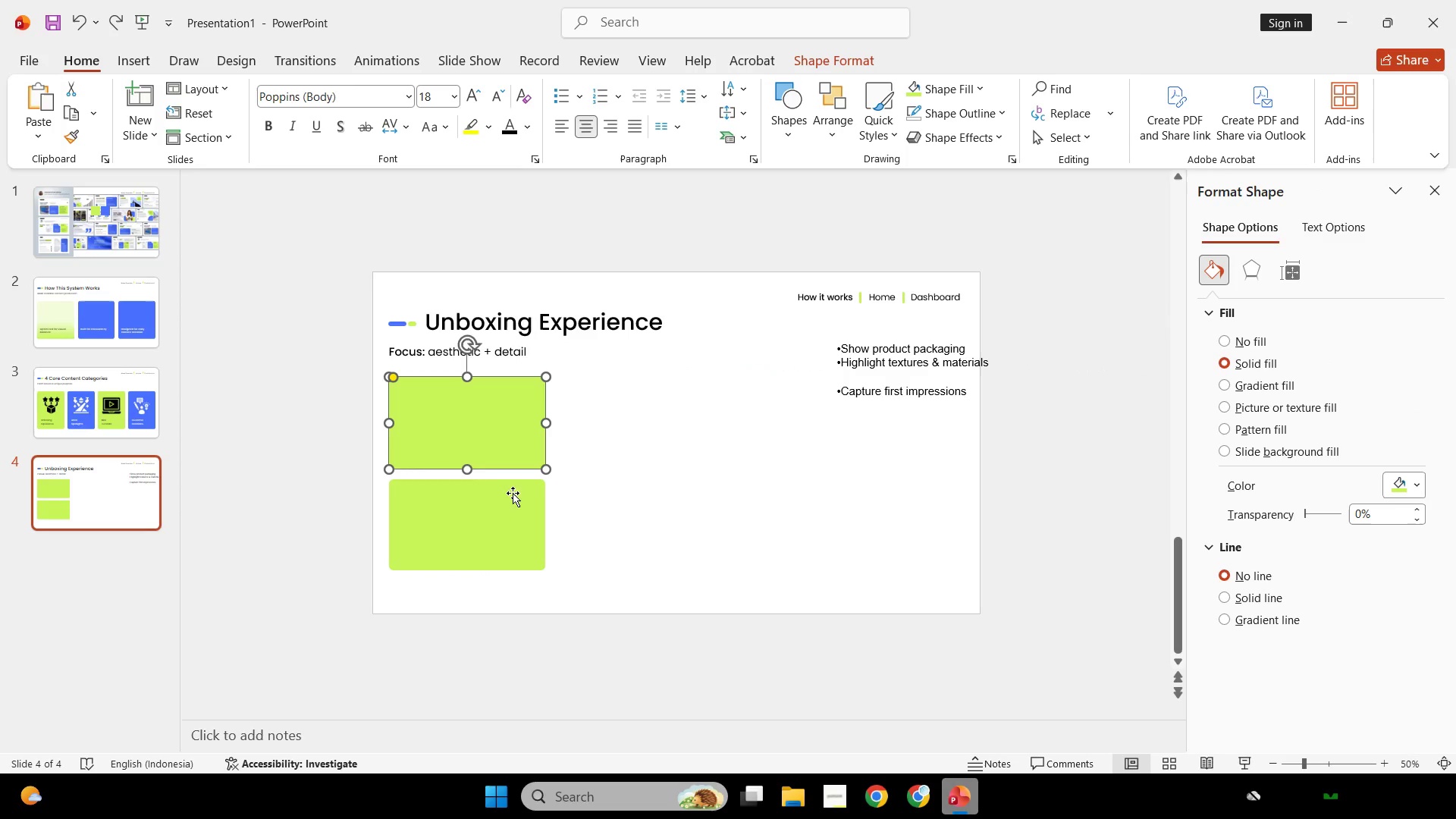 
scroll: coordinate [538, 467], scroll_direction: none, amount: 0.0
 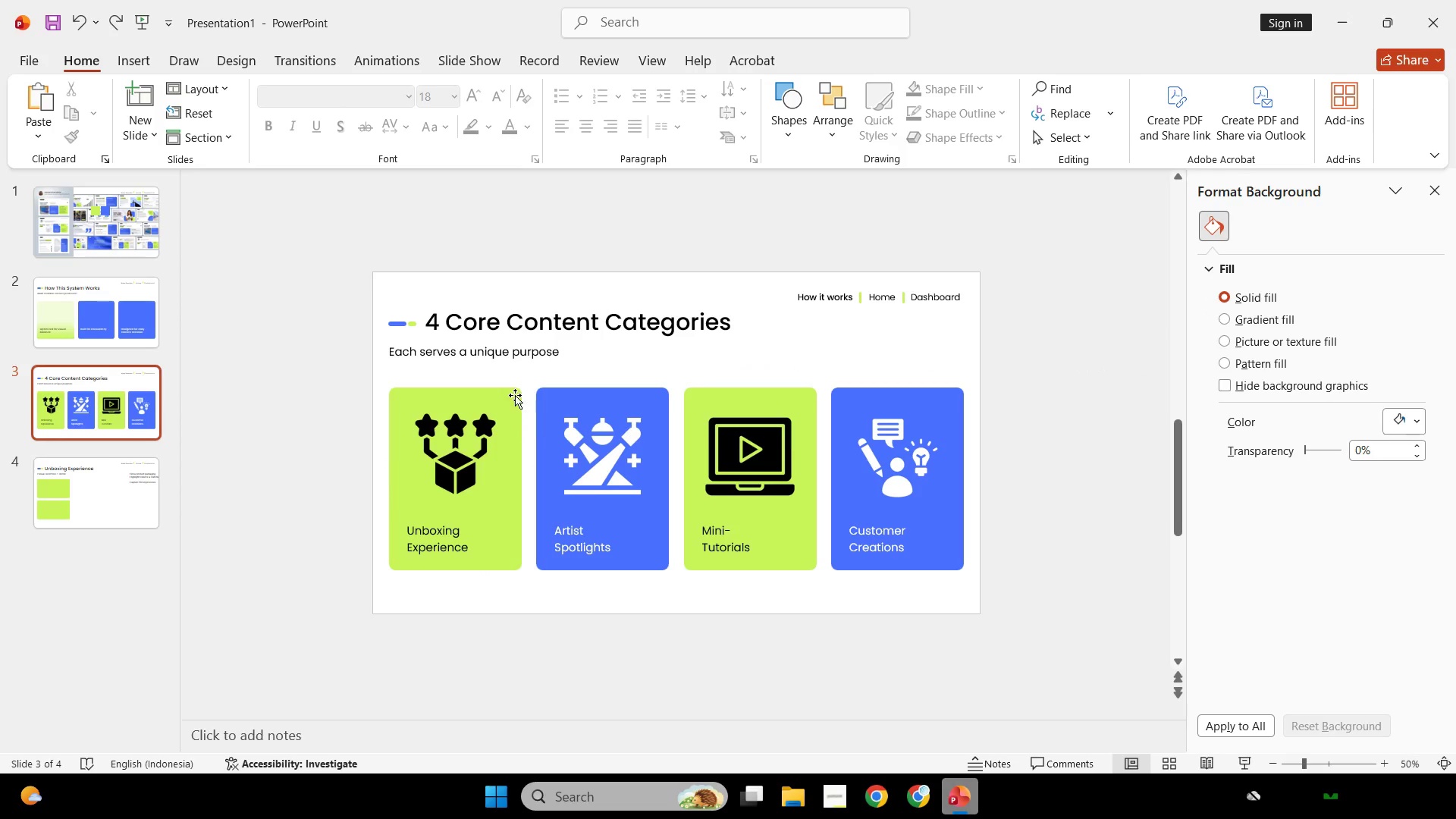 
left_click([513, 393])
 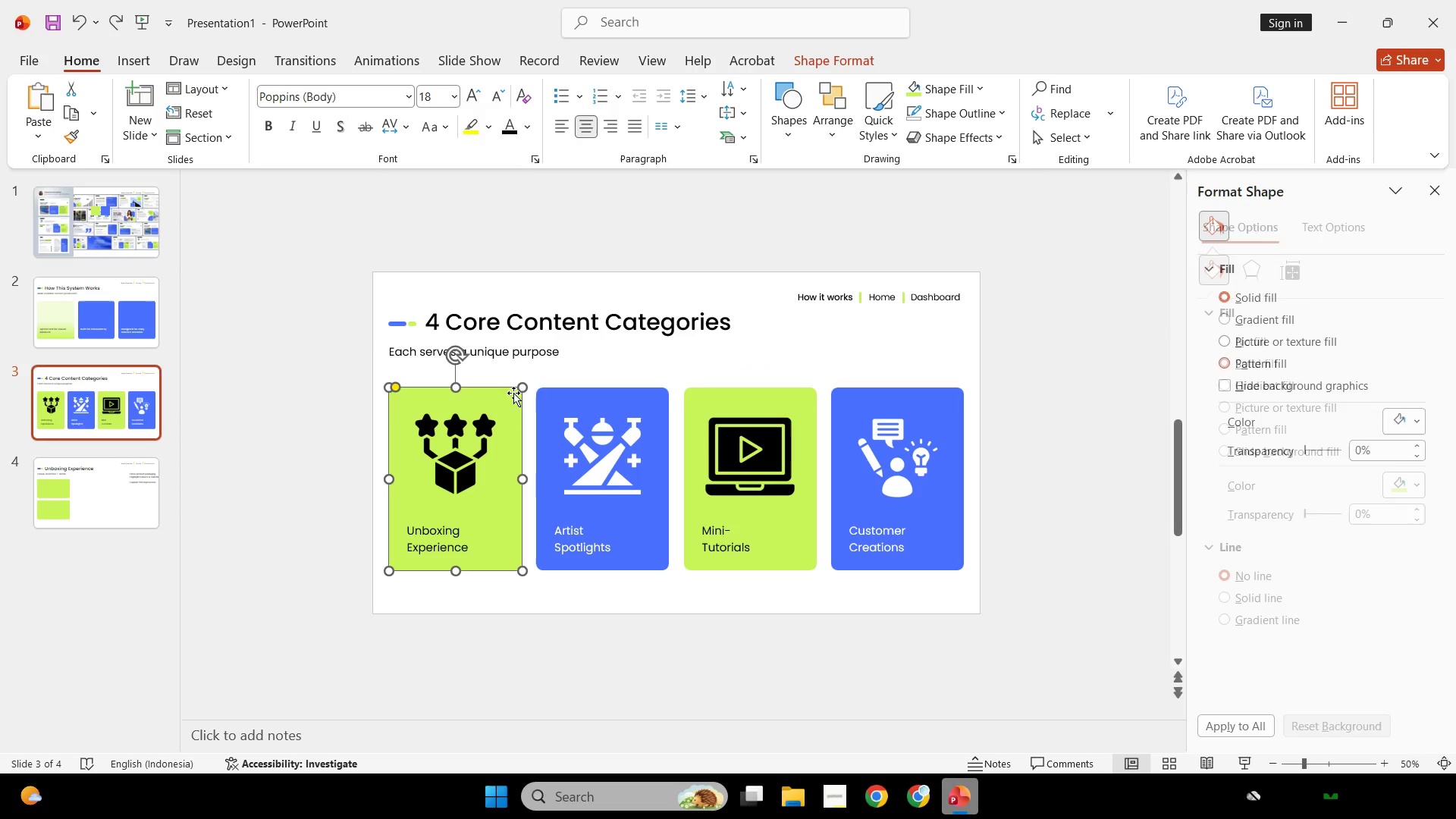 
key(Control+C)
 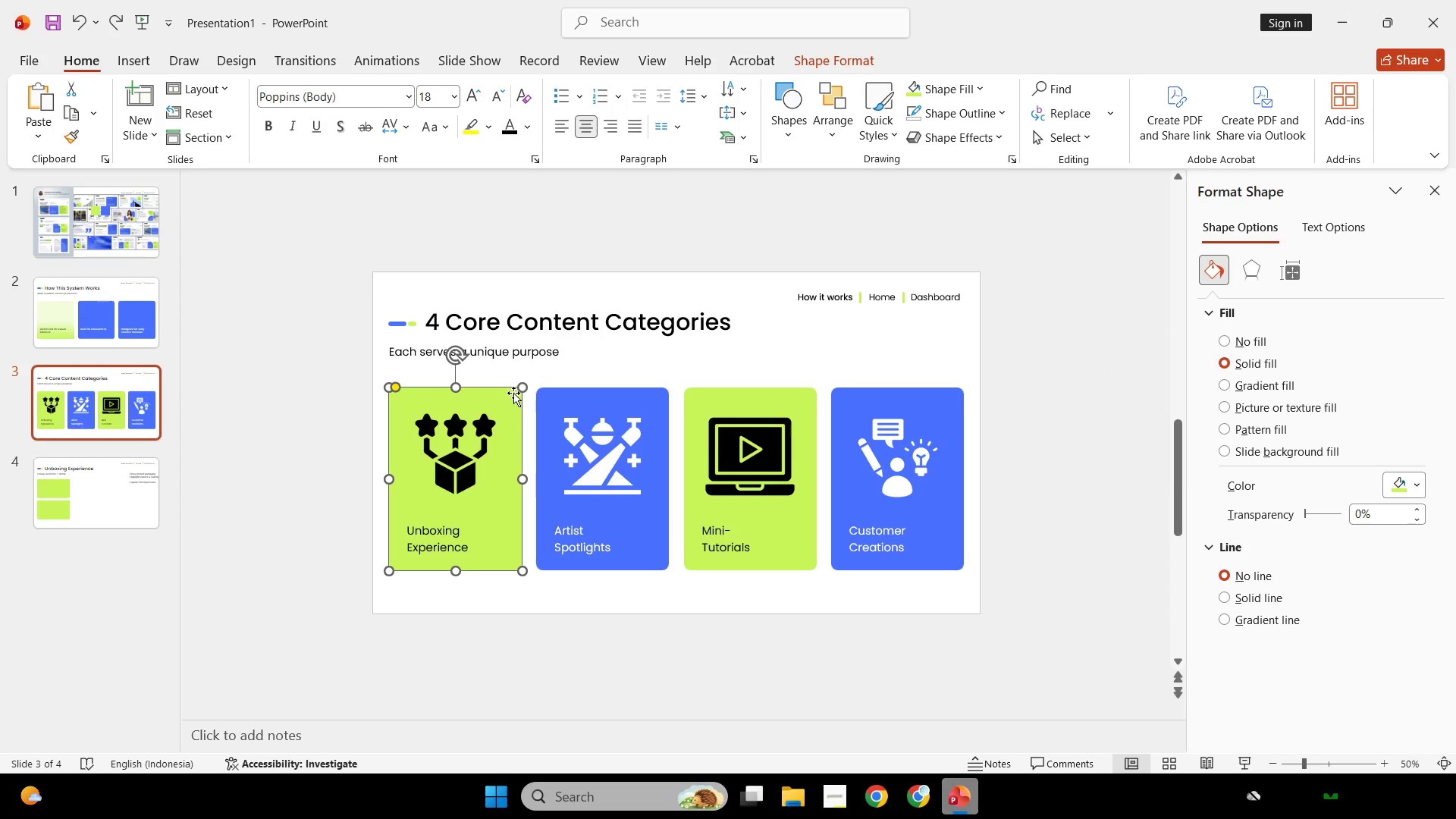 
key(Control+V)
 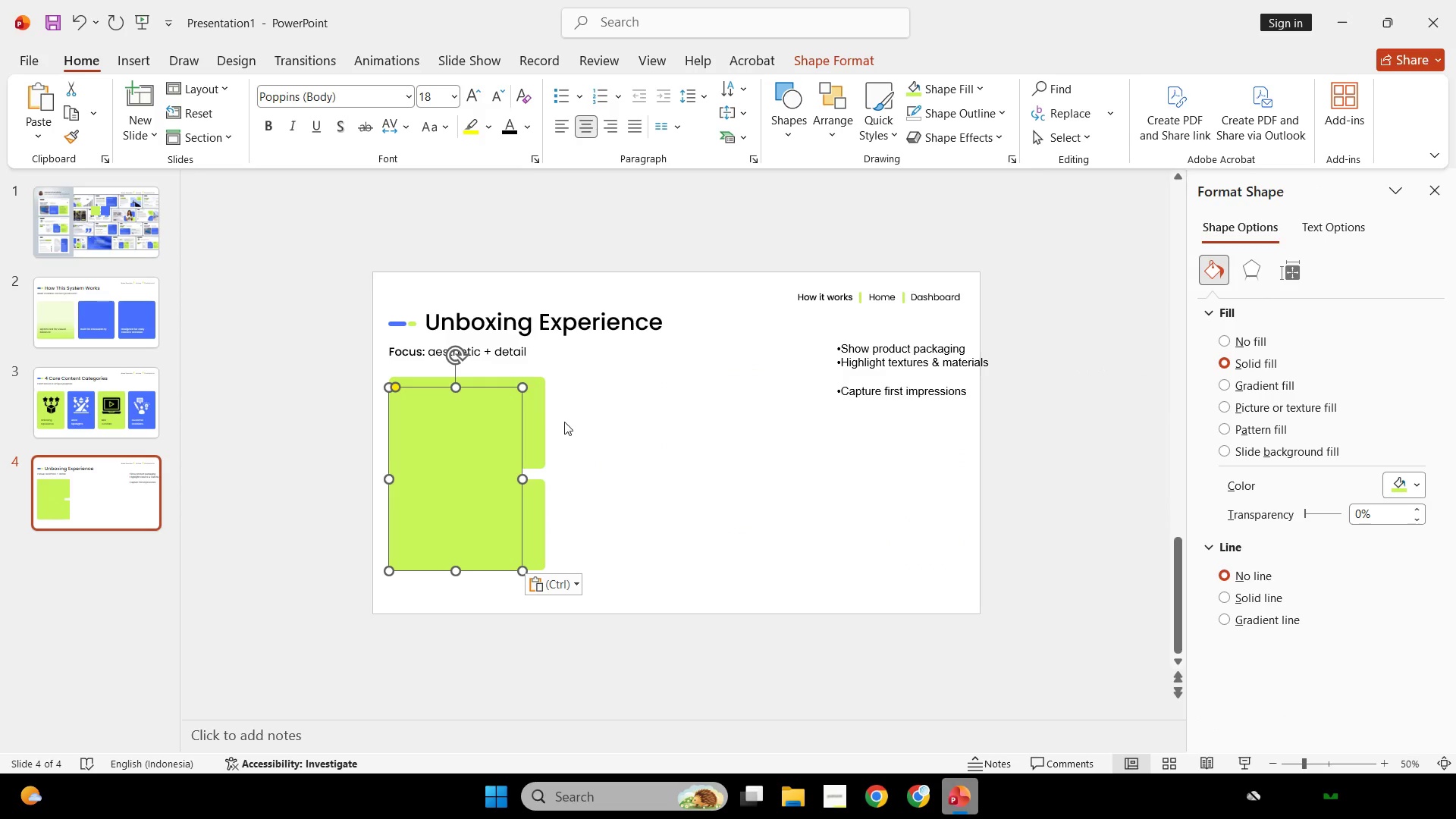 
scroll: coordinate [513, 393], scroll_direction: none, amount: 0.0
 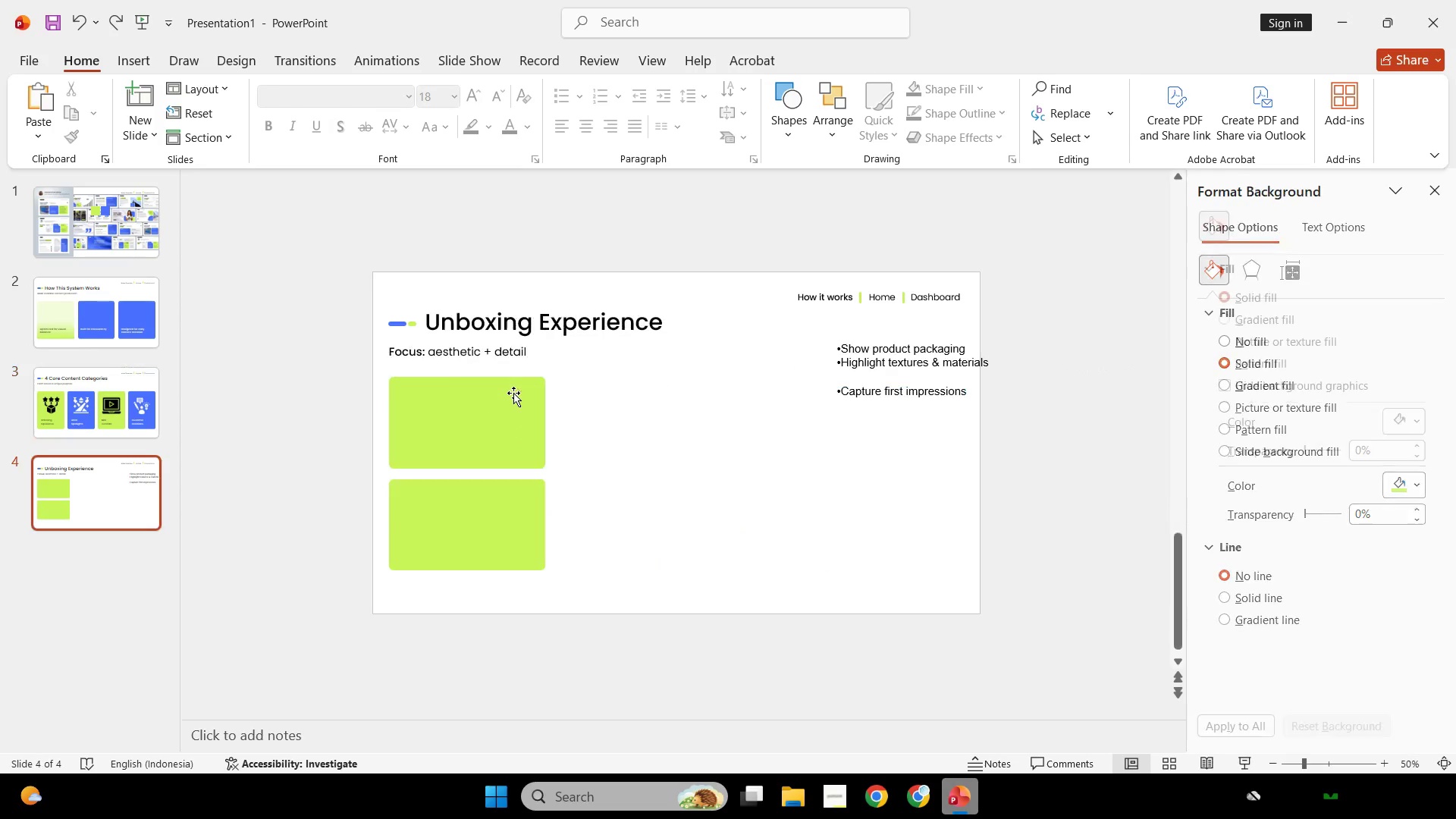 
left_click_drag(start_coordinate=[564, 422], to_coordinate=[413, 394])
 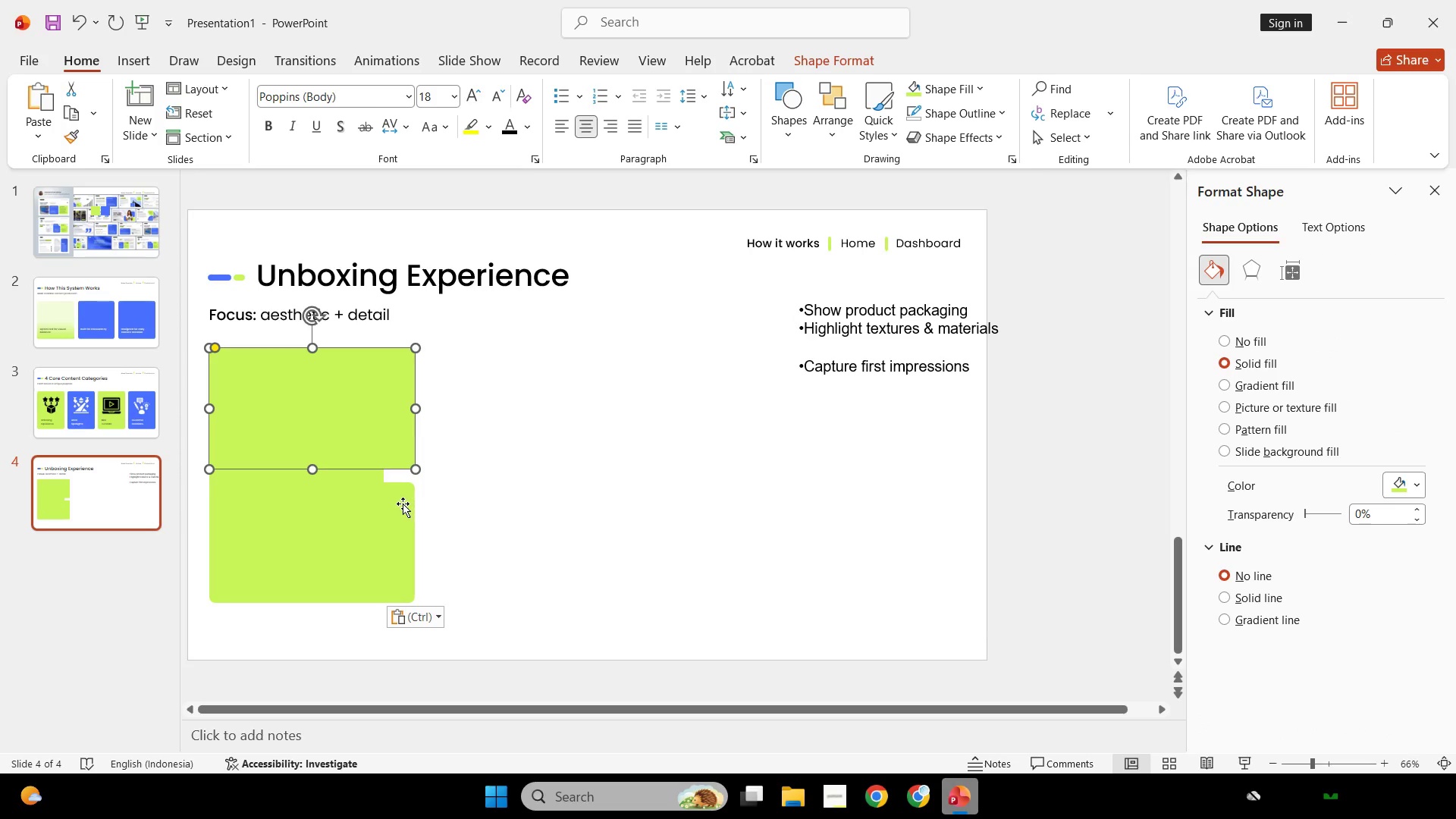 
key(Control+ControlLeft)
 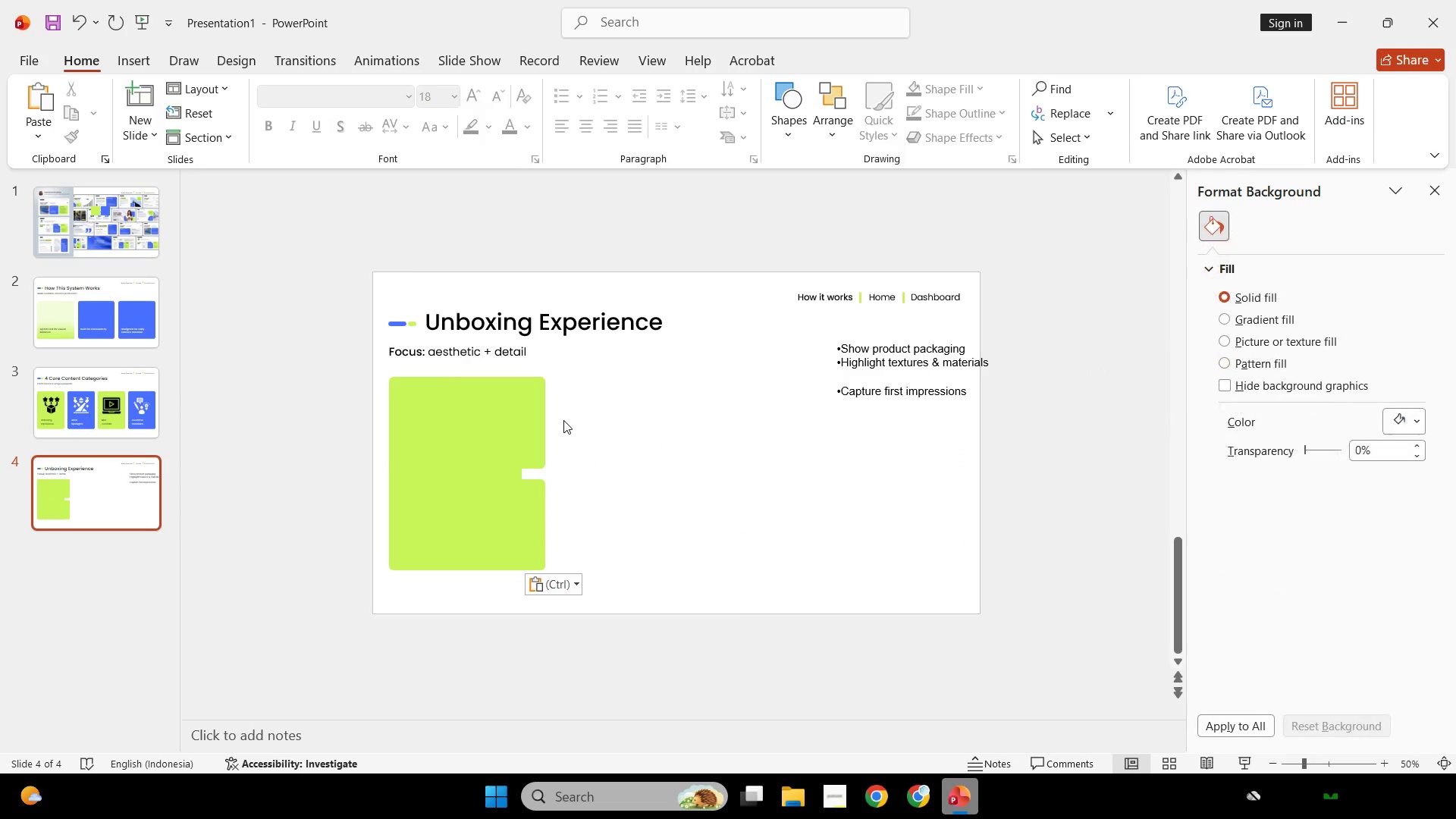 
scroll: coordinate [563, 420], scroll_direction: none, amount: 0.0
 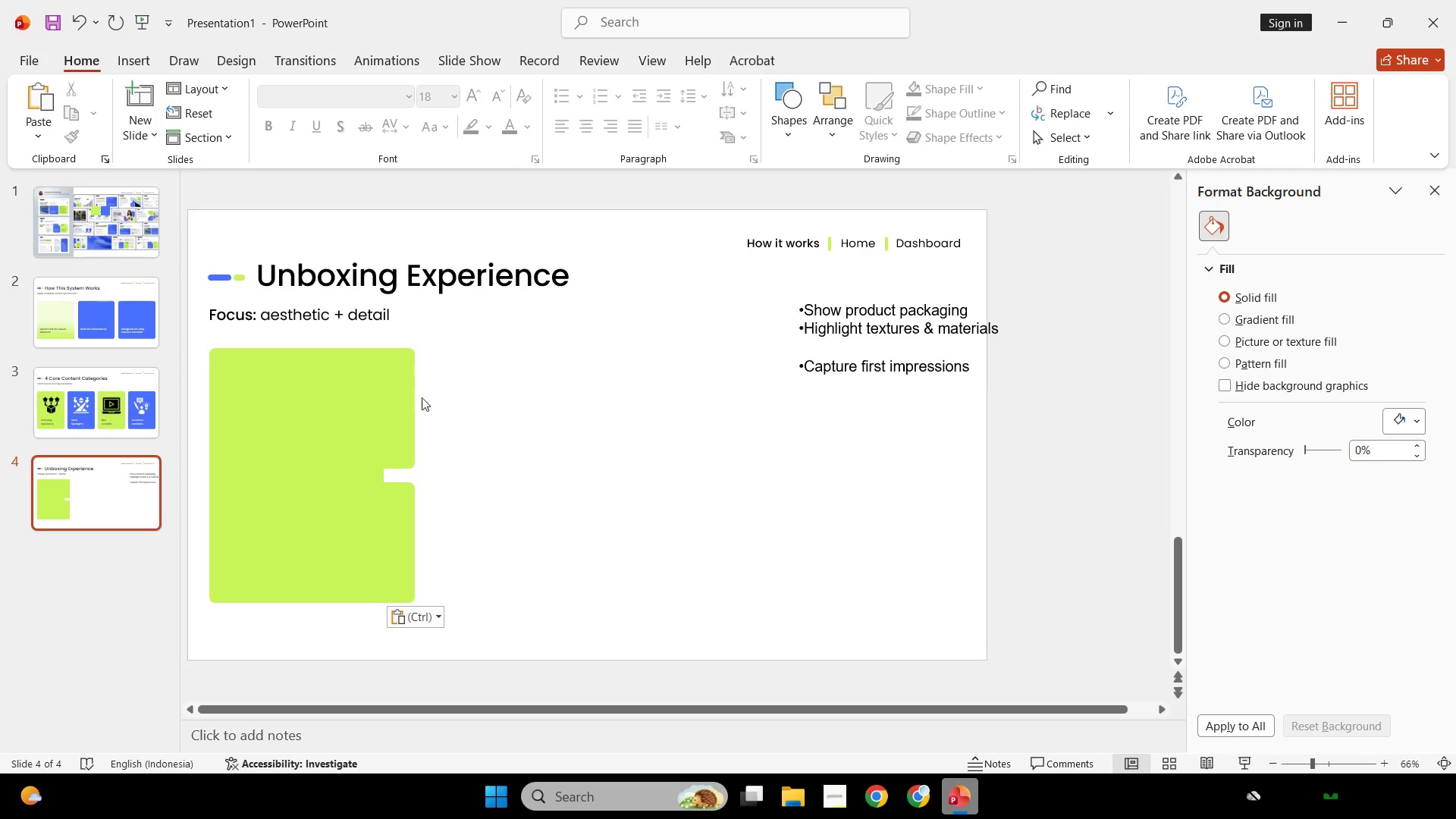 
left_click([413, 394])
 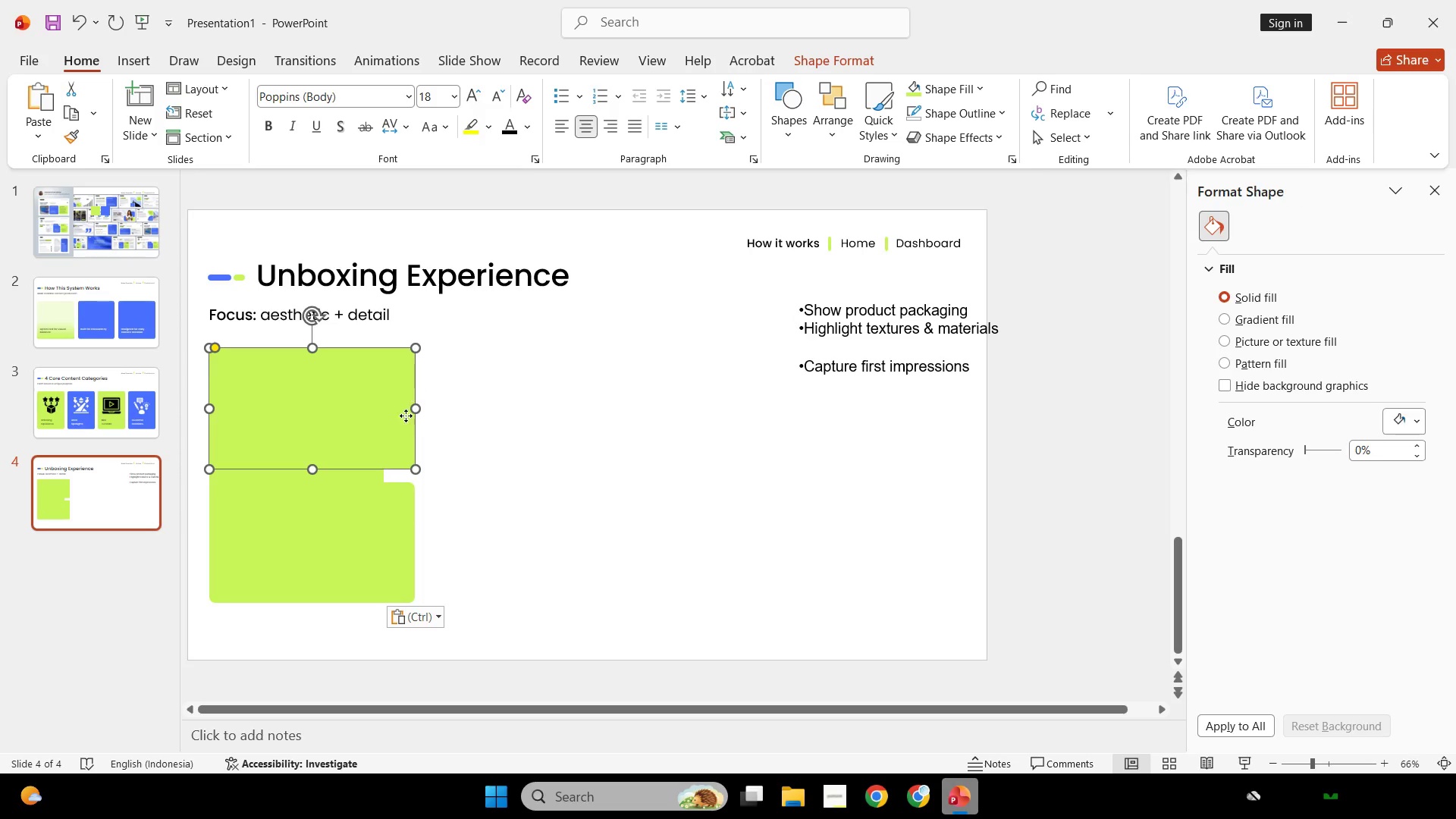 
hold_key(key=ShiftLeft, duration=0.48)
 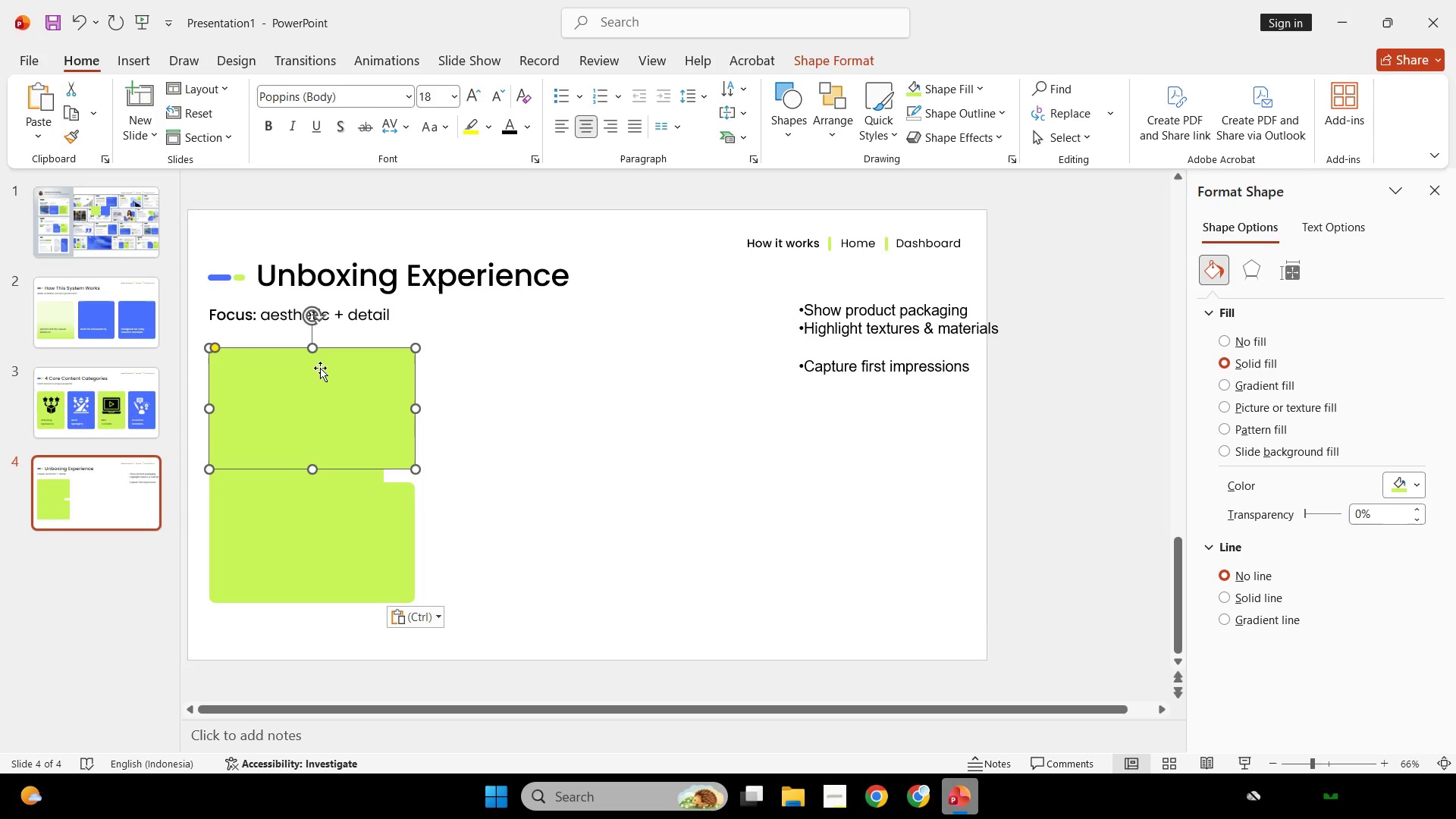 
left_click_drag(start_coordinate=[306, 344], to_coordinate=[314, 362])
 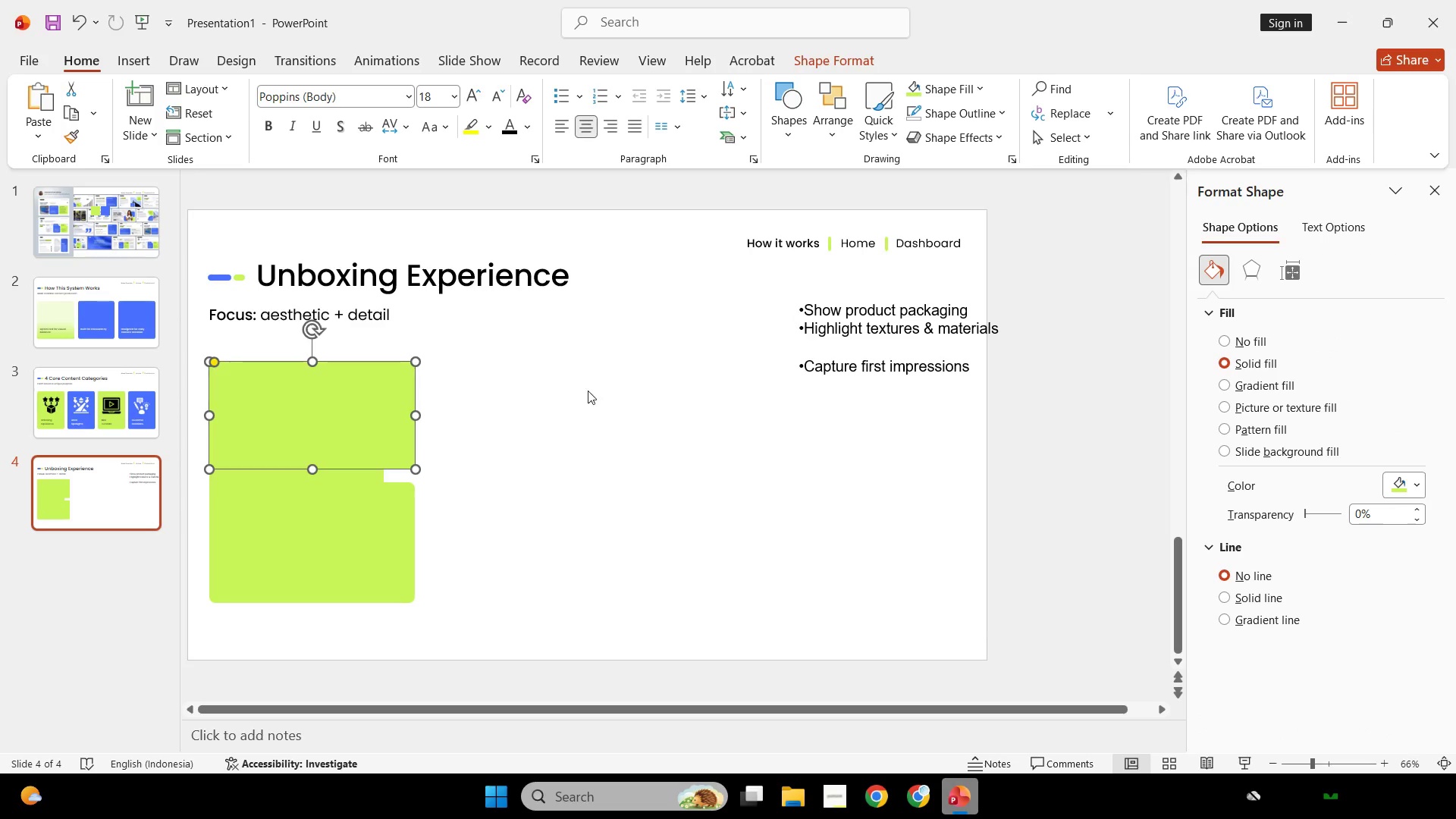 
left_click([588, 391])
 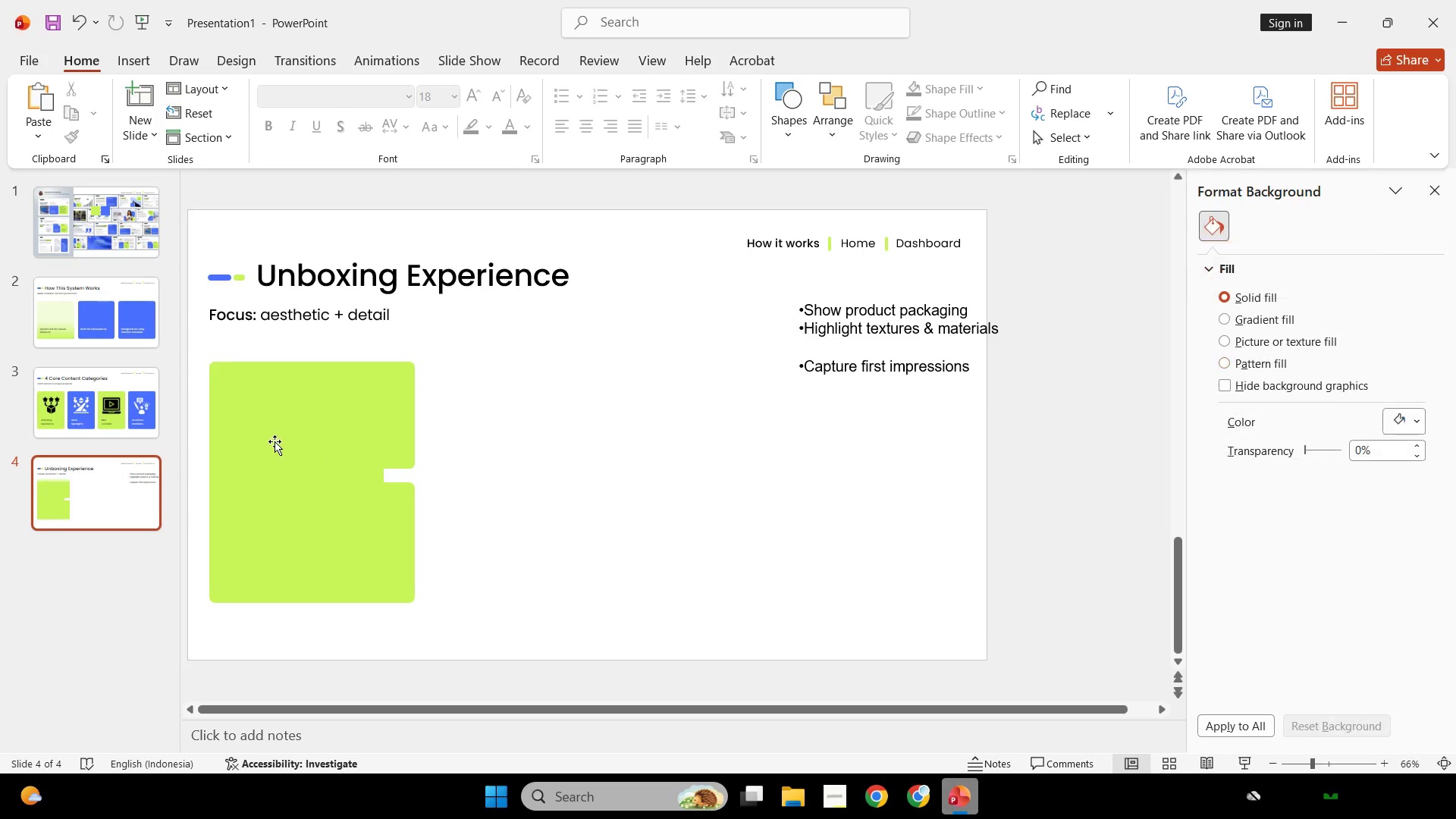 
left_click([275, 441])
 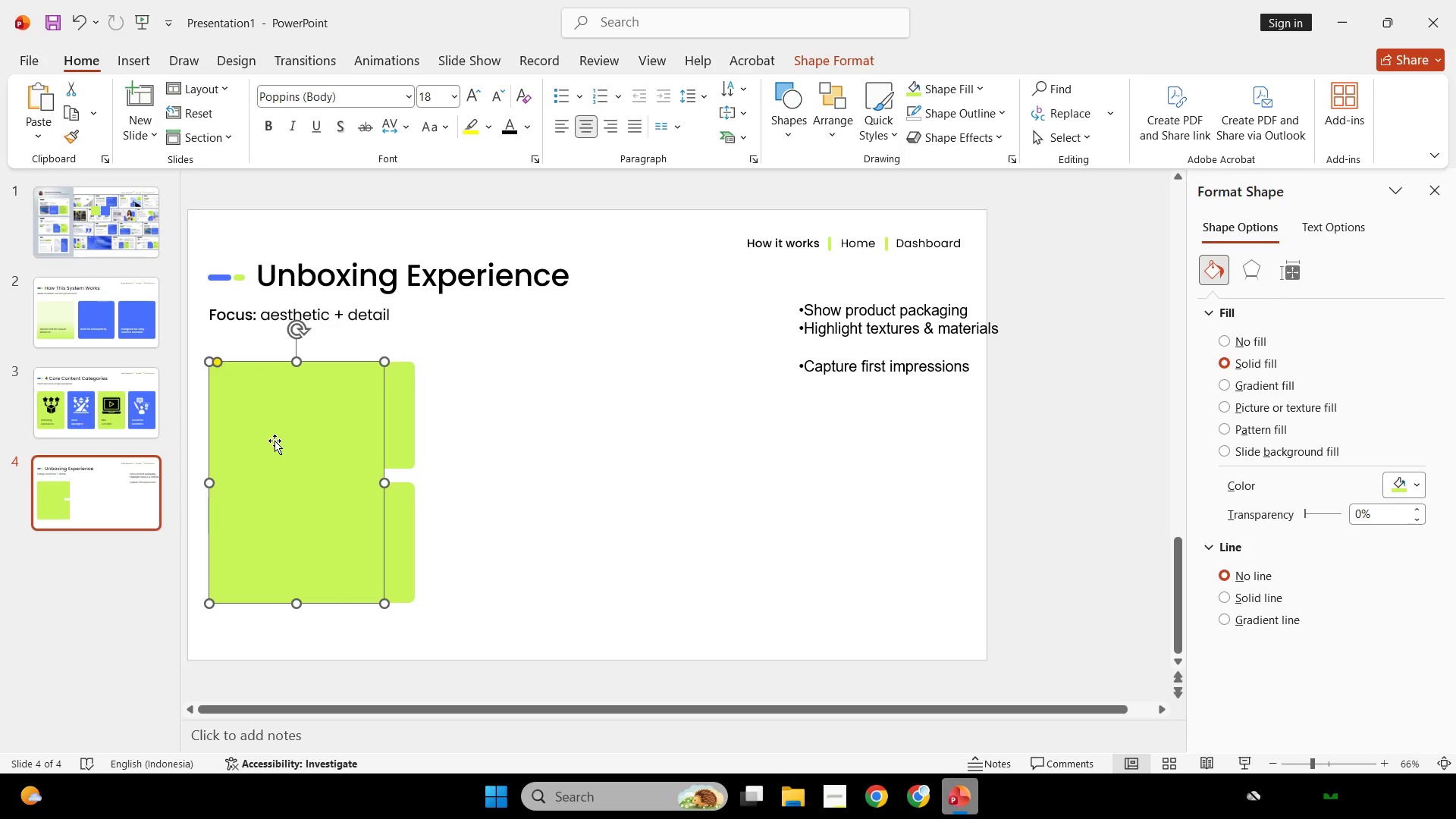 
key(Backspace)
 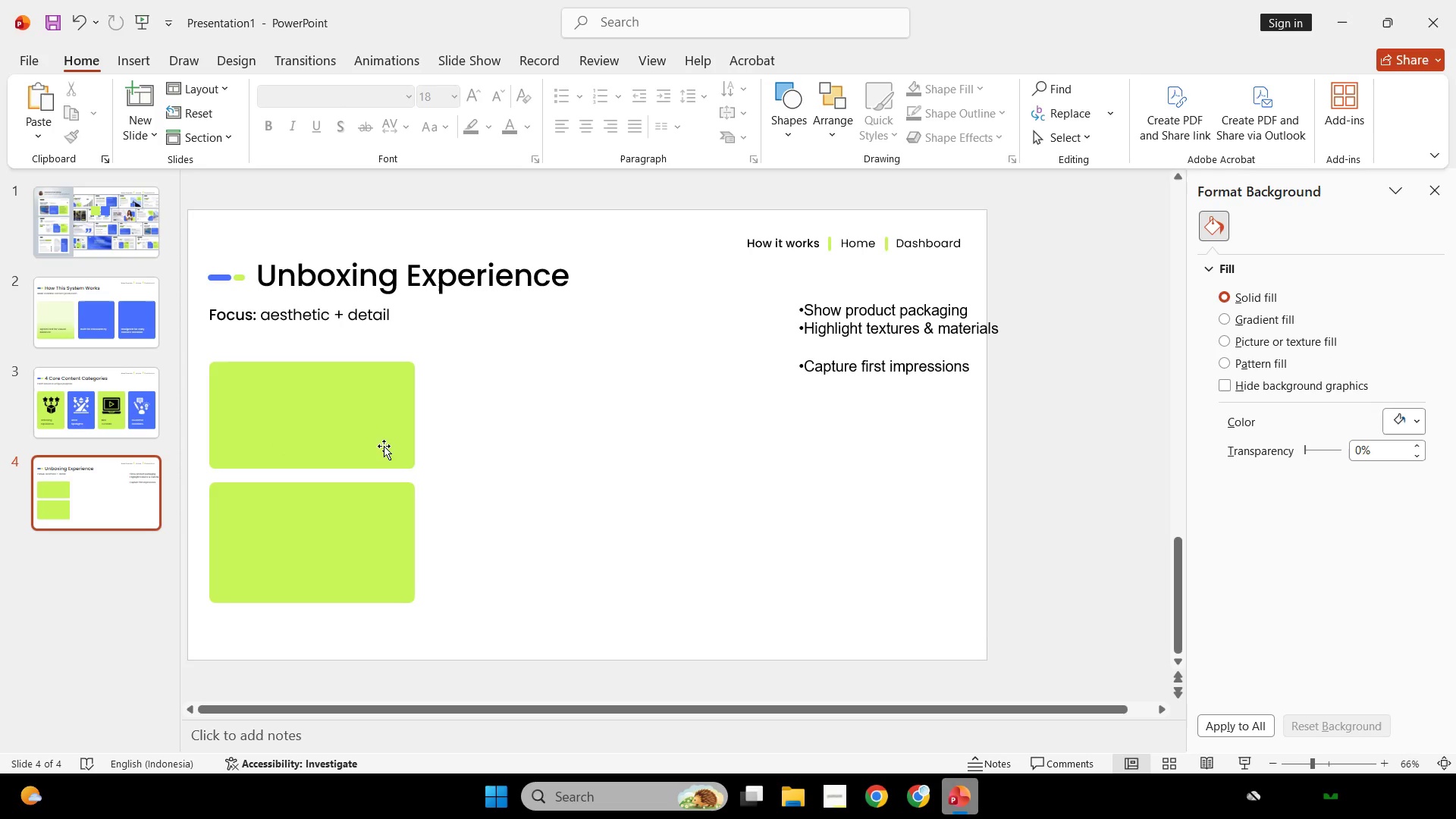 
hold_key(key=ShiftLeft, duration=2.45)
double_click([381, 414])
 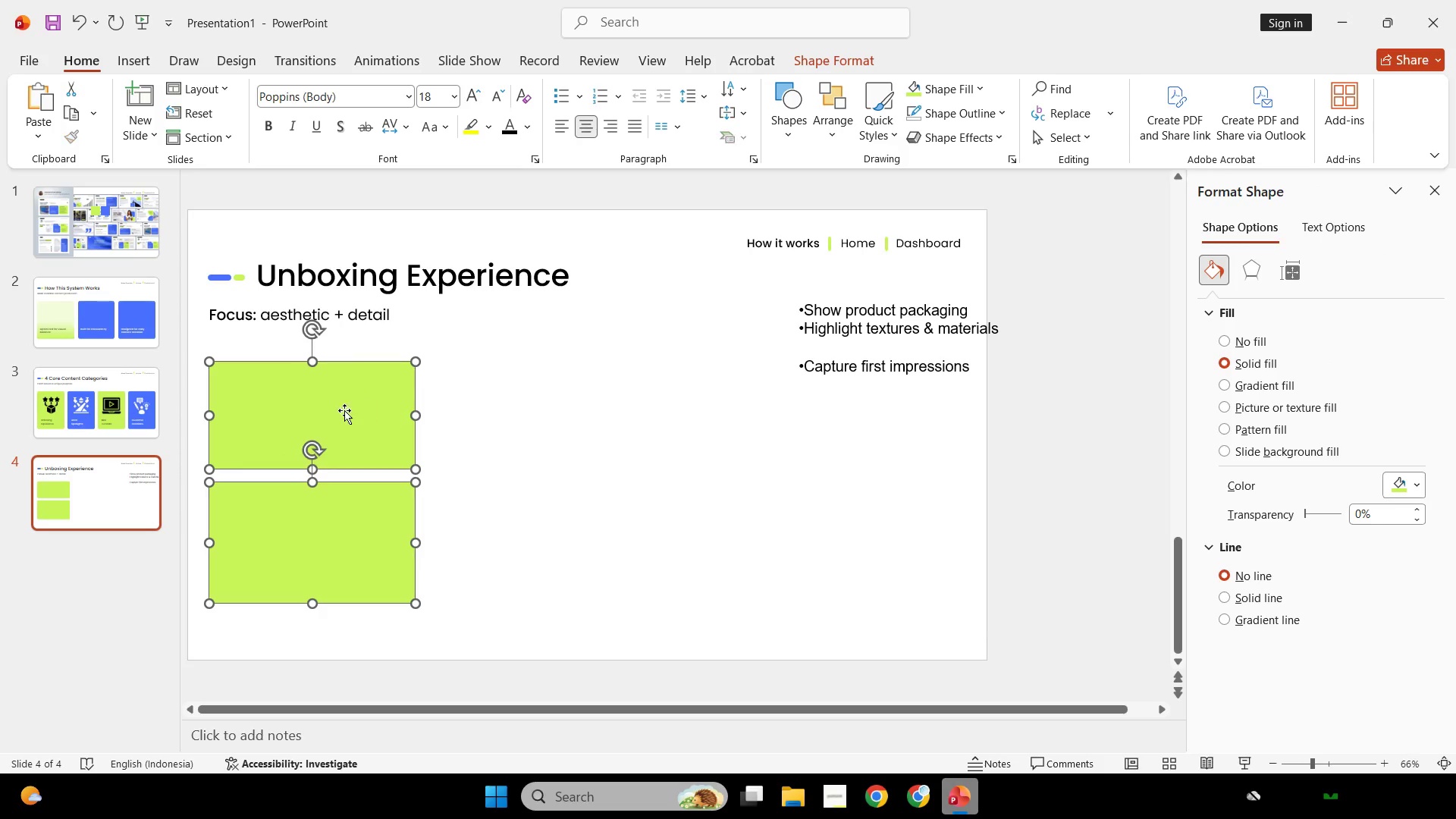 
hold_key(key=ControlLeft, duration=2.16)
left_click_drag(start_coordinate=[336, 407], to_coordinate=[554, 435])
 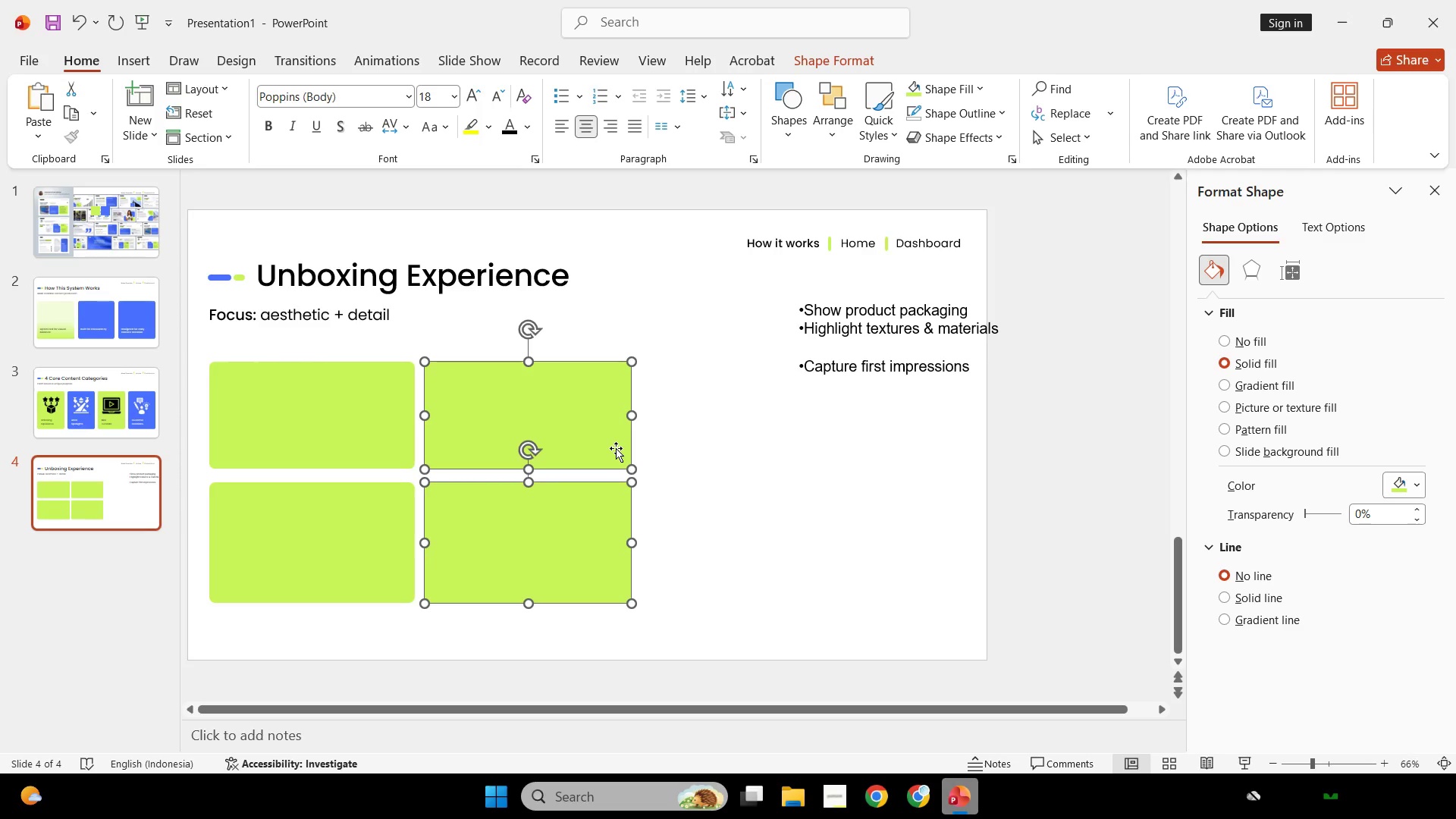 
double_click([526, 417])
 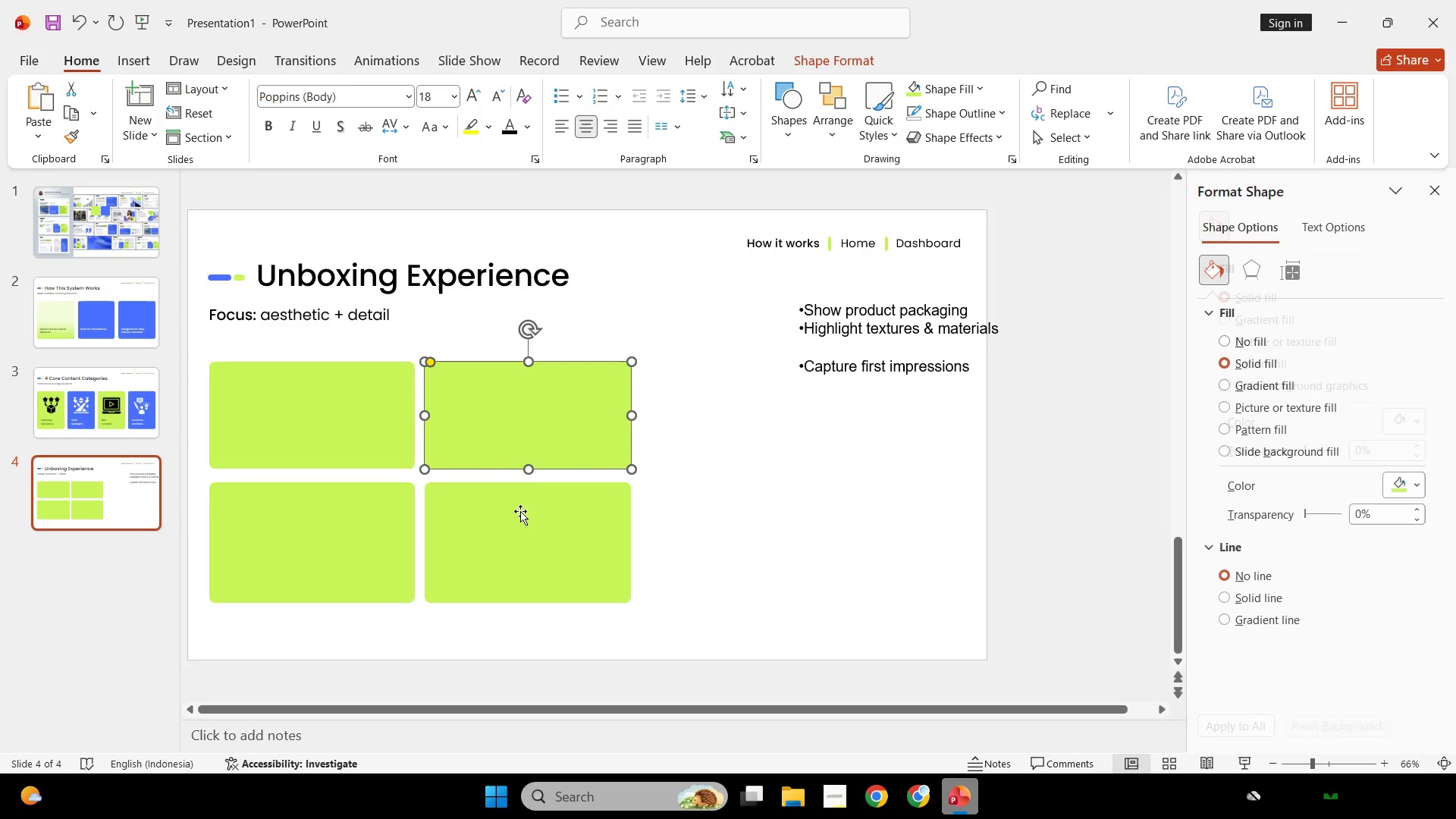 
key(Shift+ShiftLeft)
 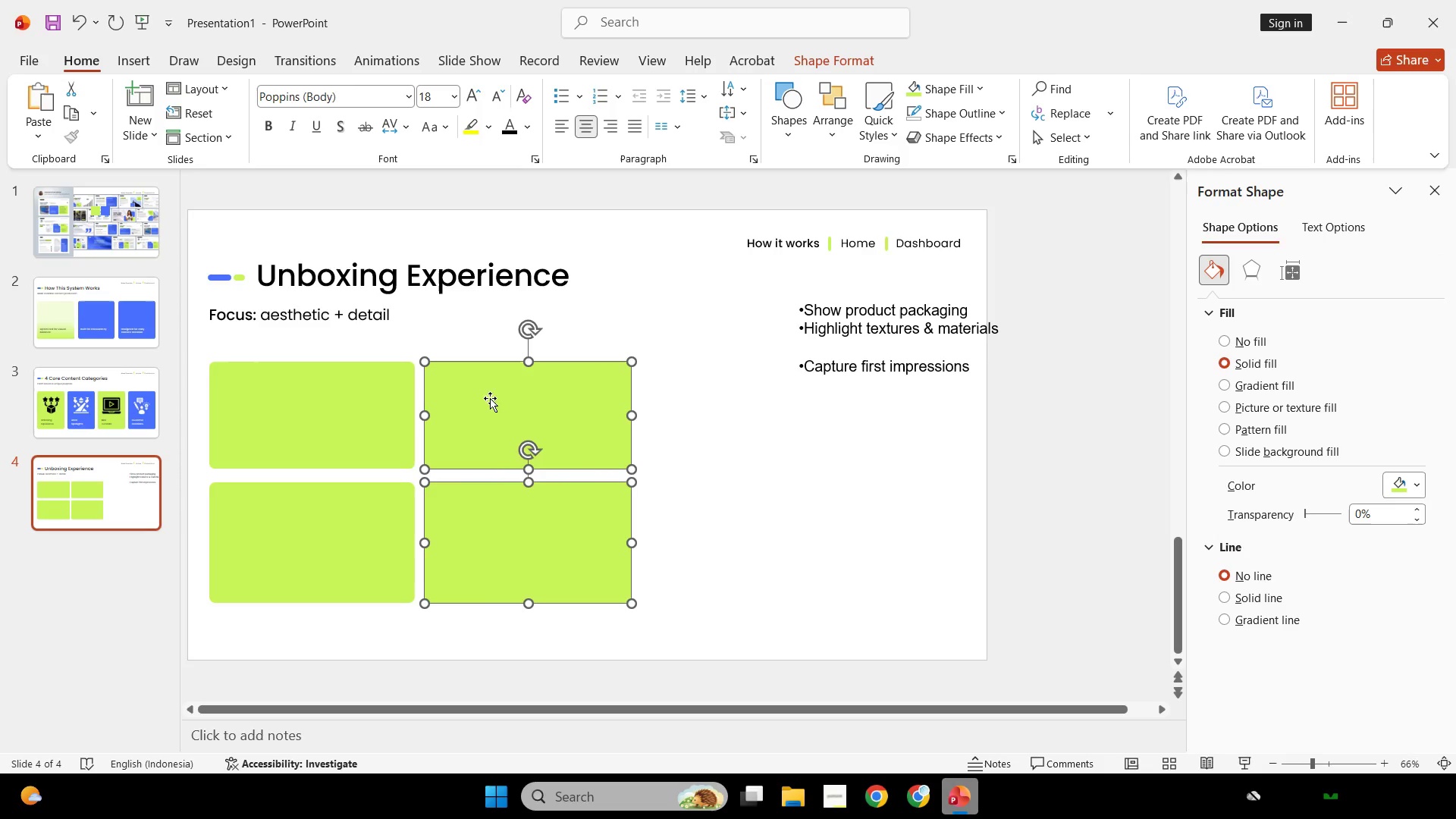 
hold_key(key=ControlLeft, duration=2.25)
hold_key(key=ShiftLeft, duration=2.17)
left_click_drag(start_coordinate=[485, 388], to_coordinate=[702, 446])
 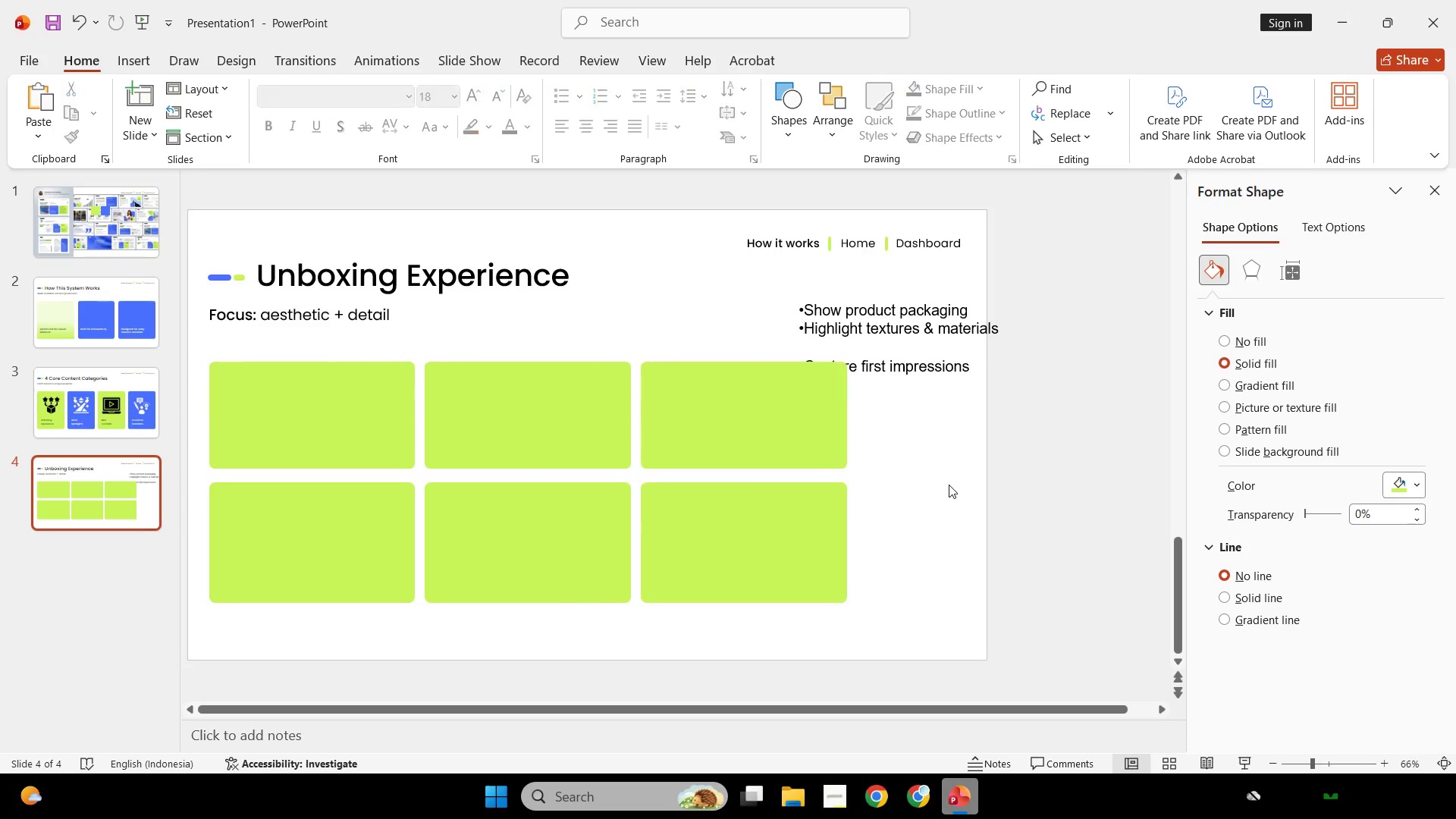 
scroll: coordinate [949, 485], scroll_direction: up, amount: 2.0
 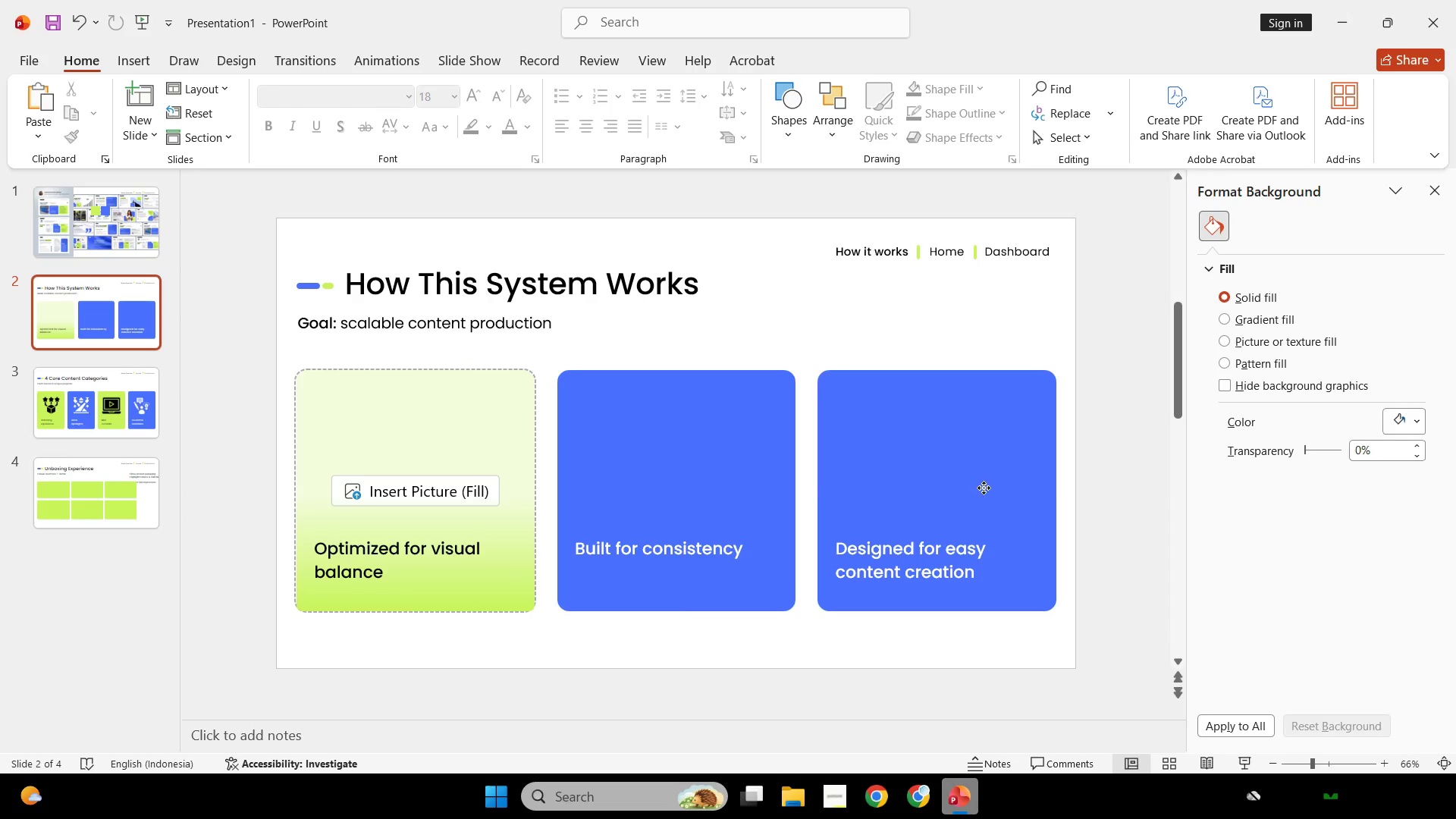 
key(Control+C)
 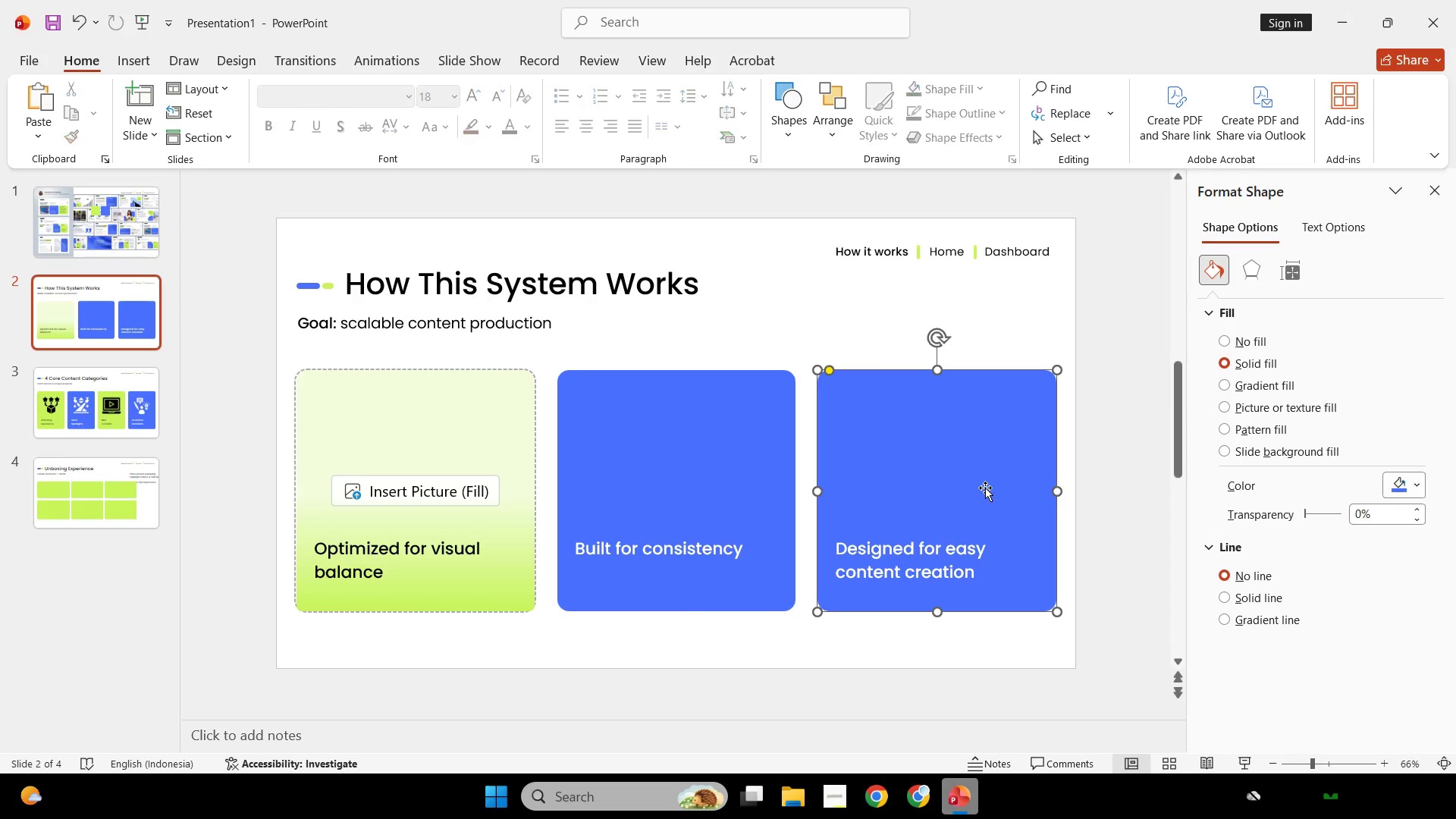 
key(Control+V)
 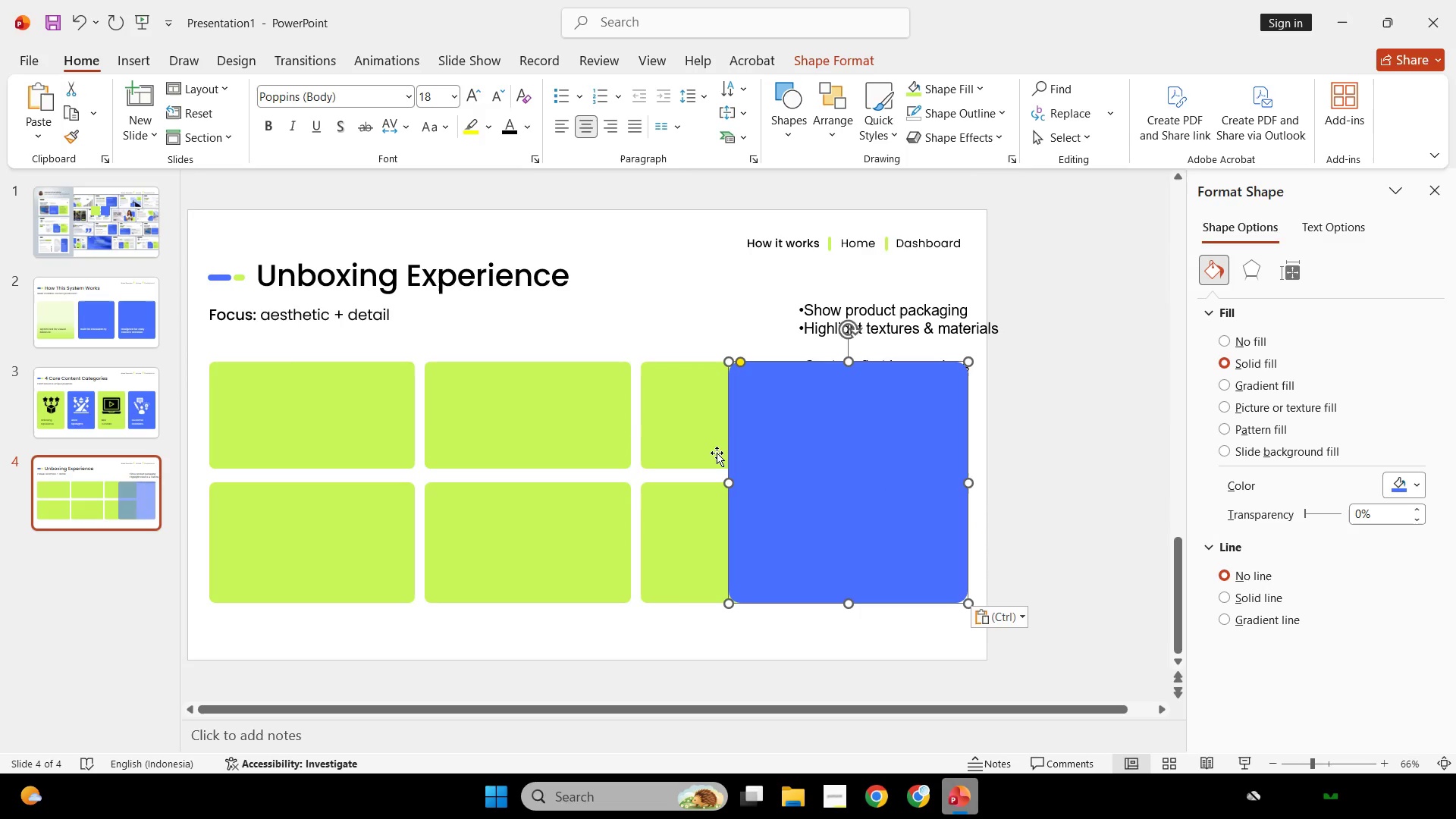 
scroll: coordinate [985, 488], scroll_direction: down, amount: 1.0
 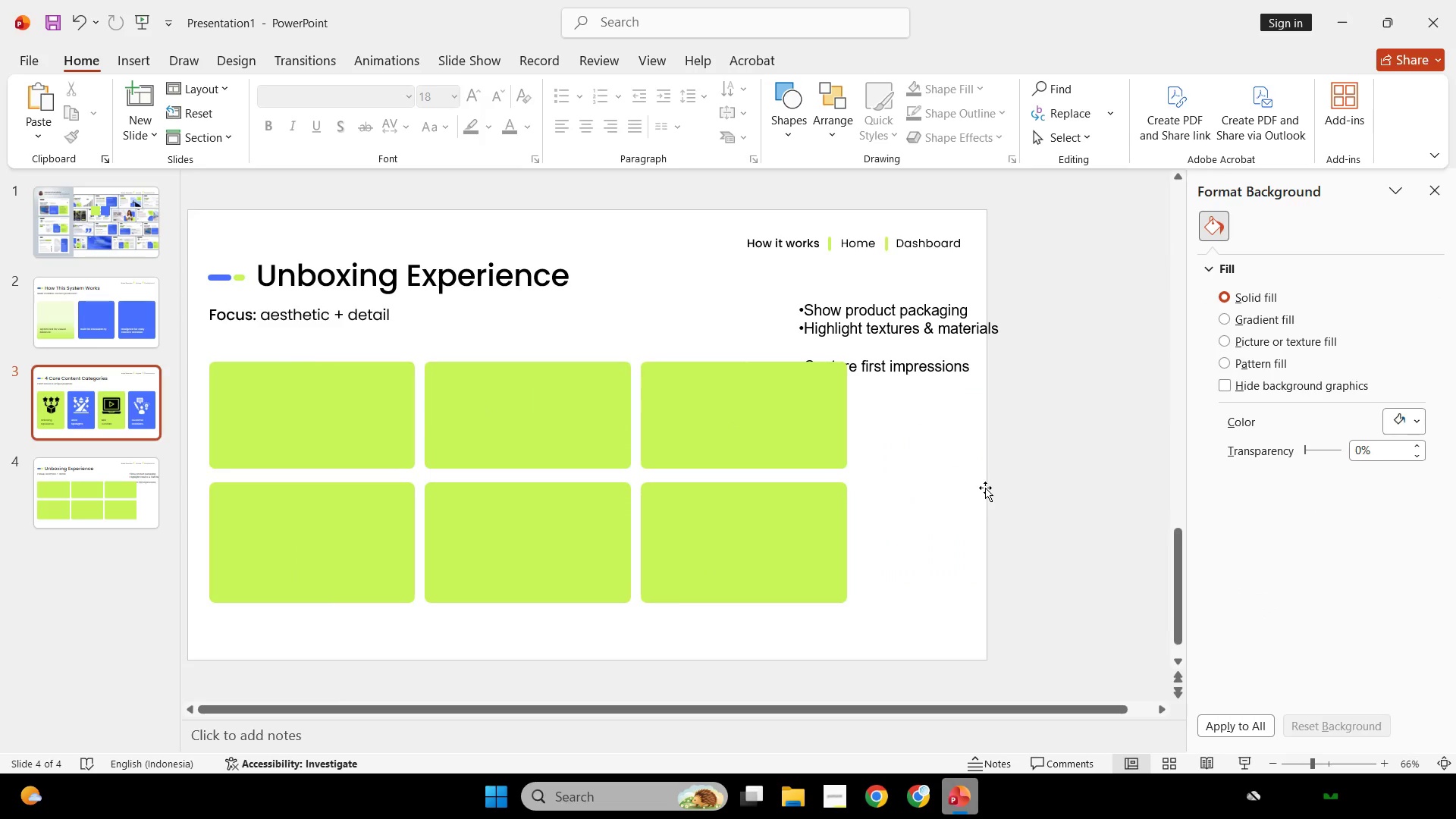 
left_click([713, 450])
 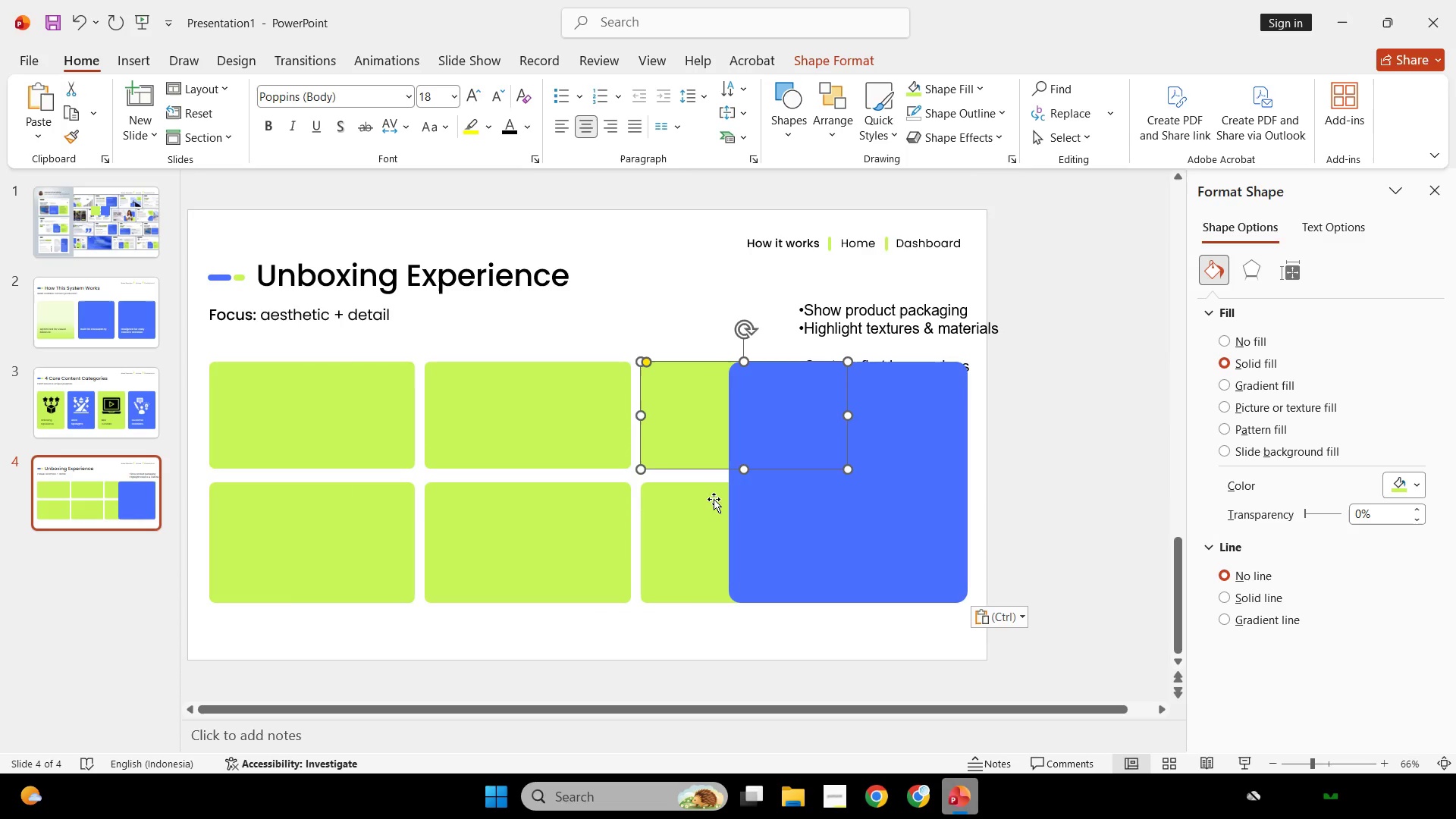 
key(Shift+ShiftLeft)
 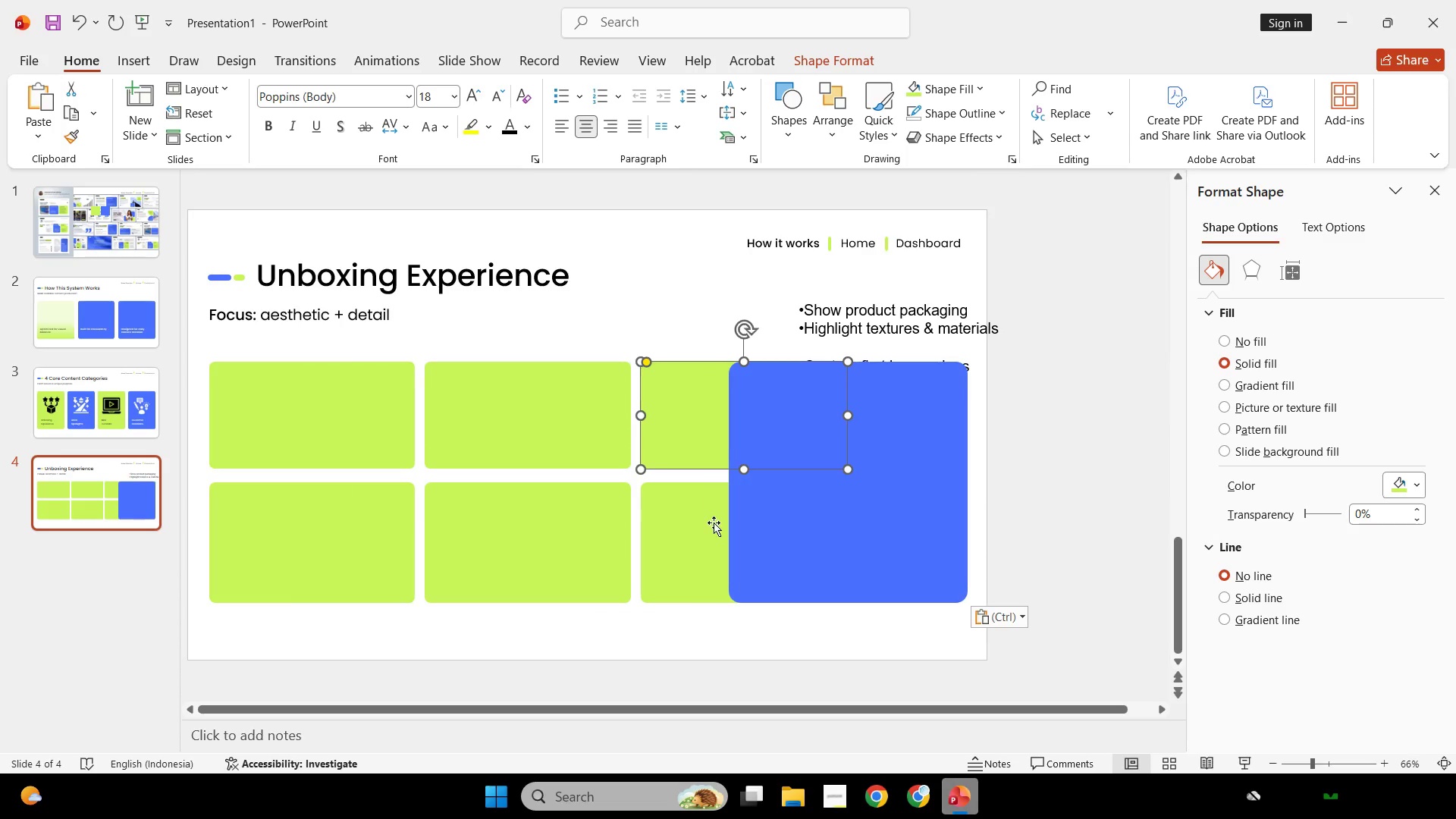 
double_click([714, 522])
 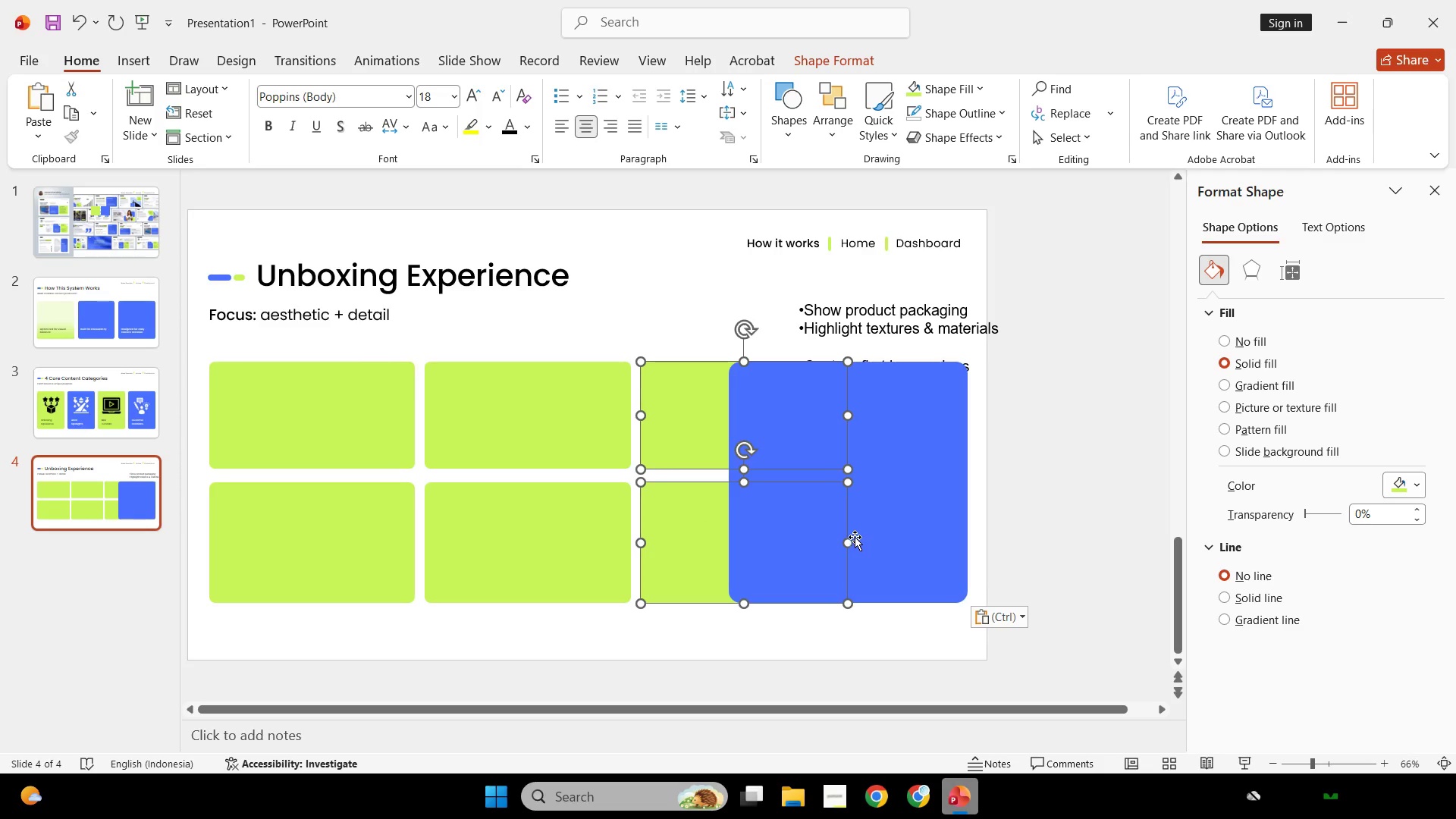 
left_click_drag(start_coordinate=[851, 539], to_coordinate=[968, 557])
 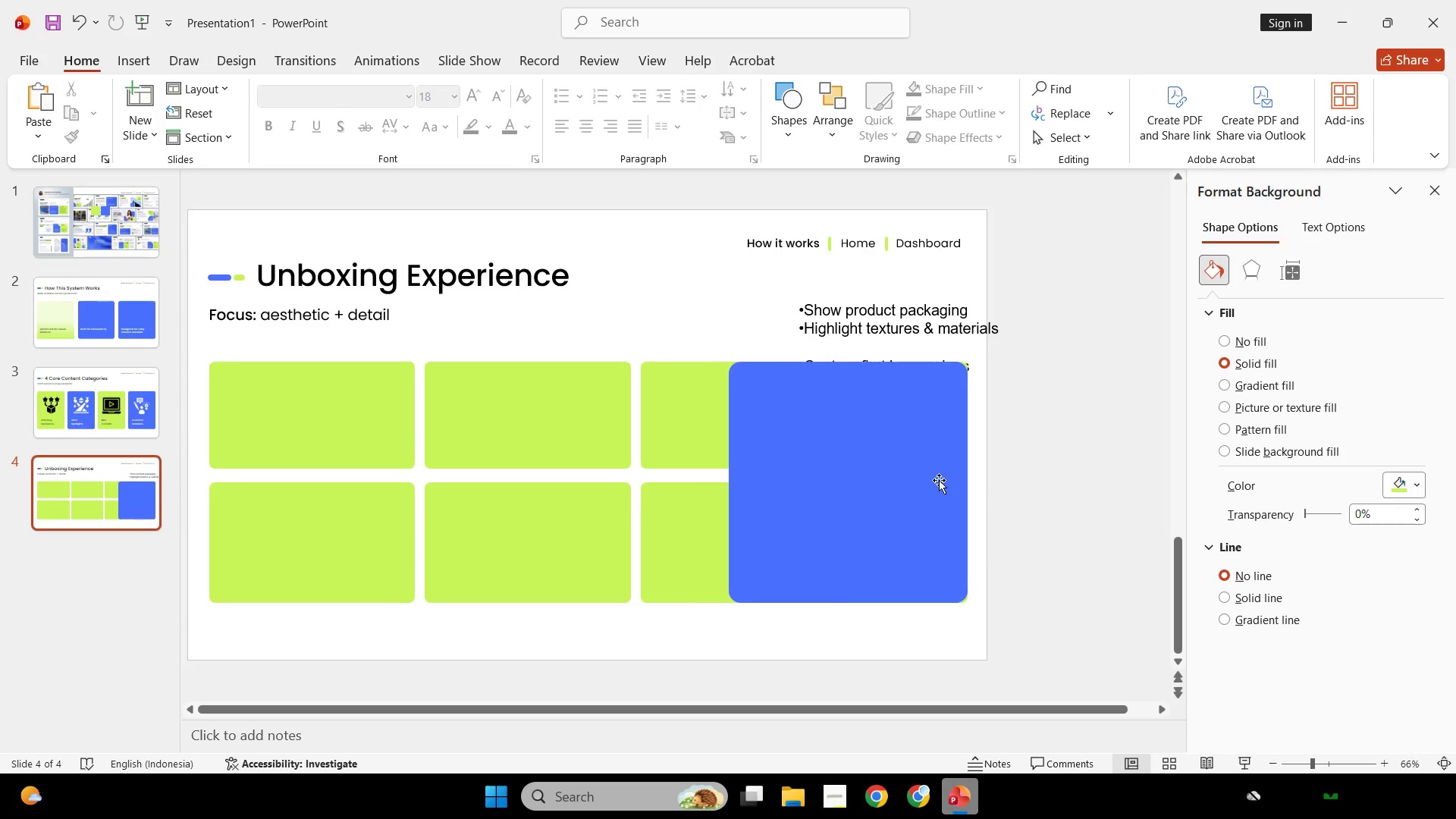 
double_click([939, 480])
 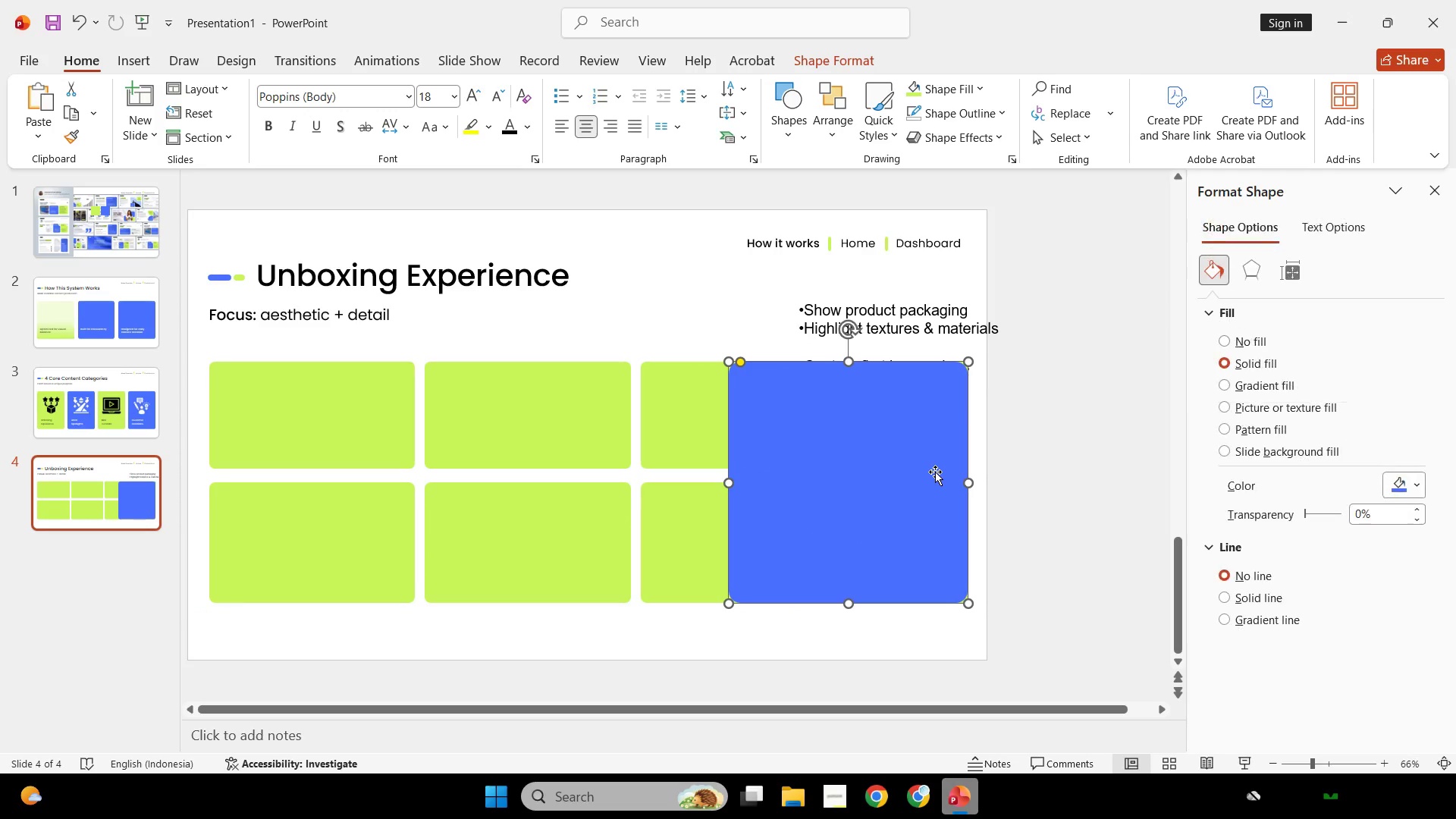 
key(Backspace)
 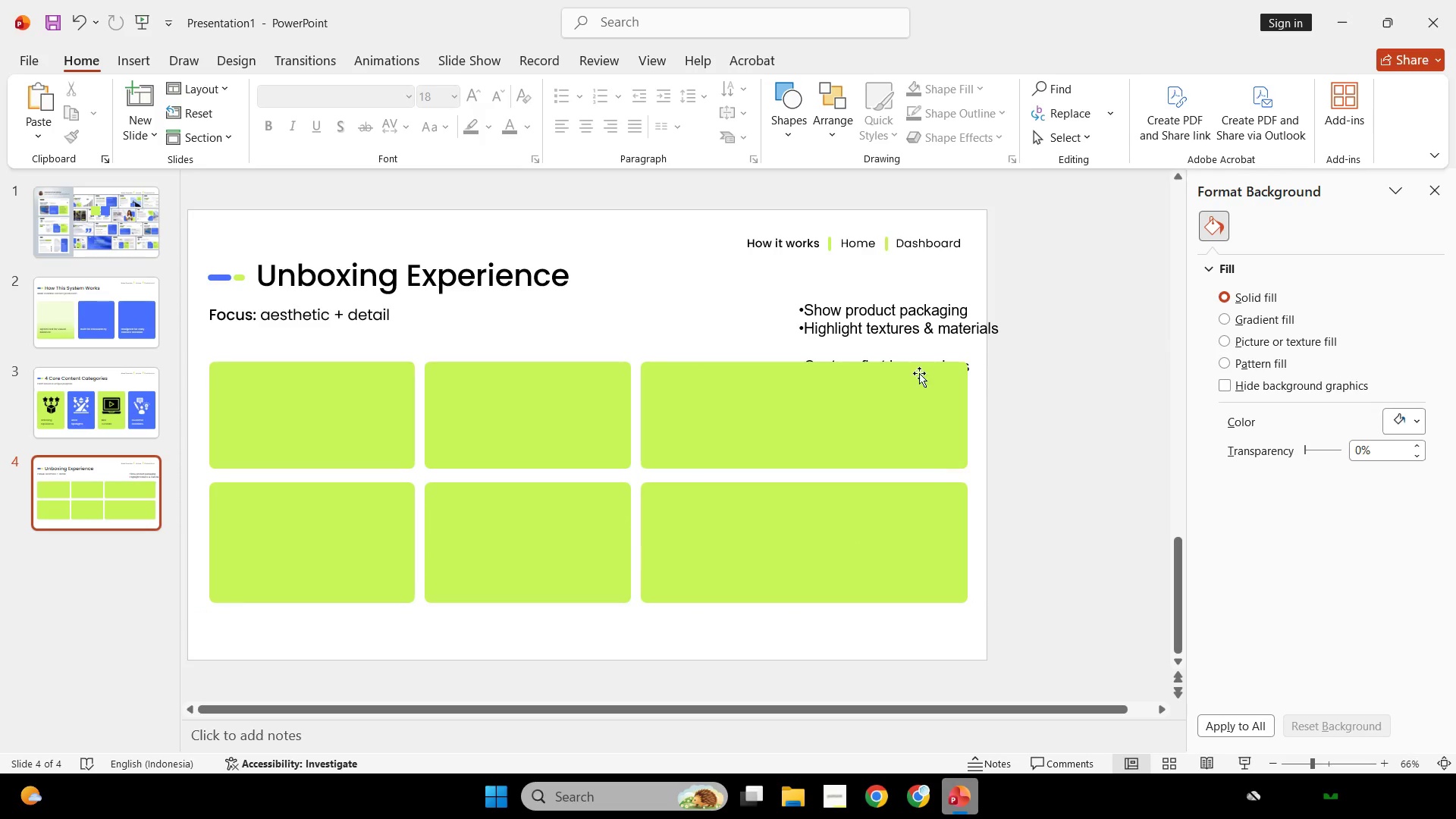 
left_click([921, 320])
 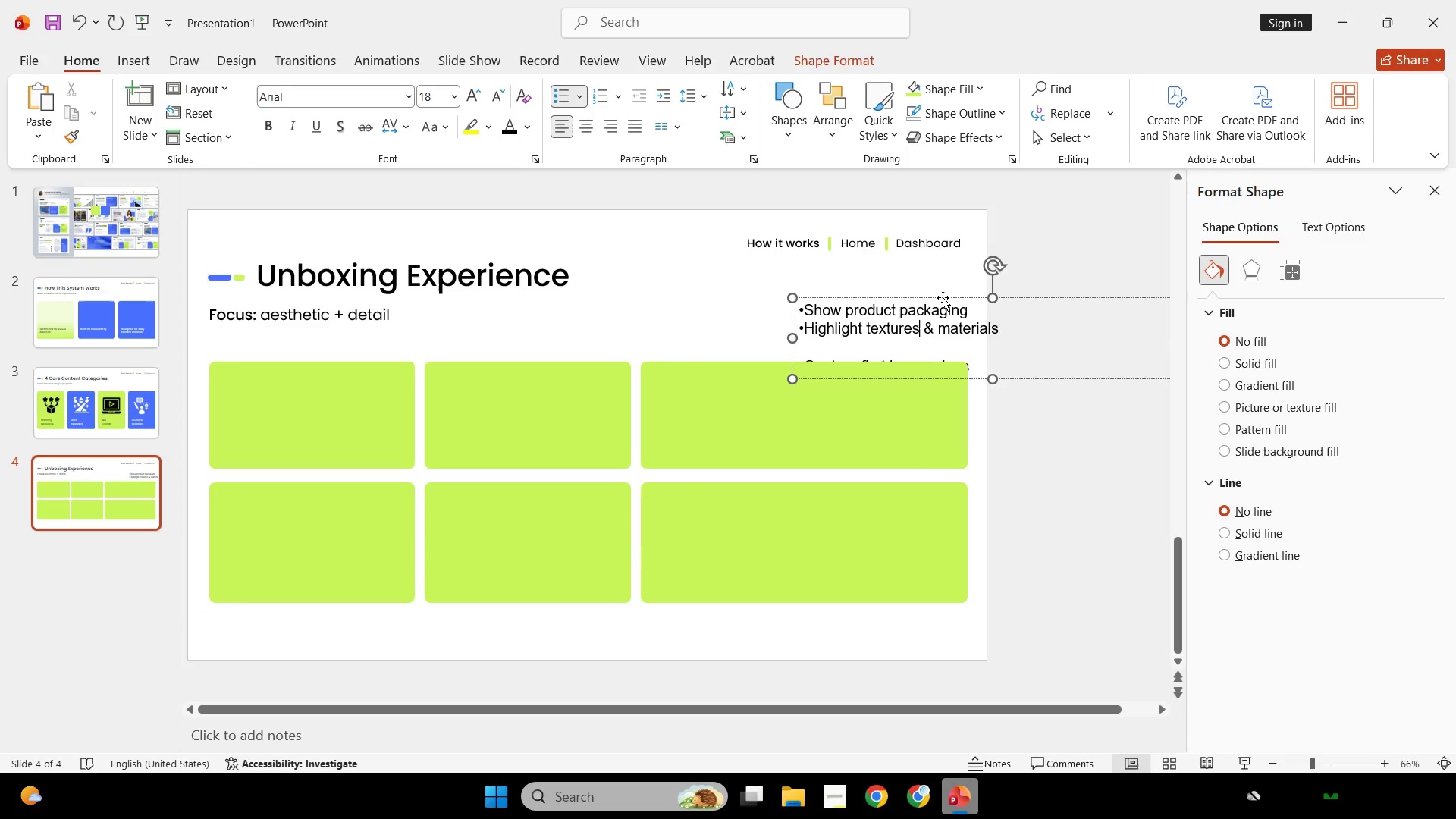 
left_click_drag(start_coordinate=[943, 297], to_coordinate=[828, 244])
 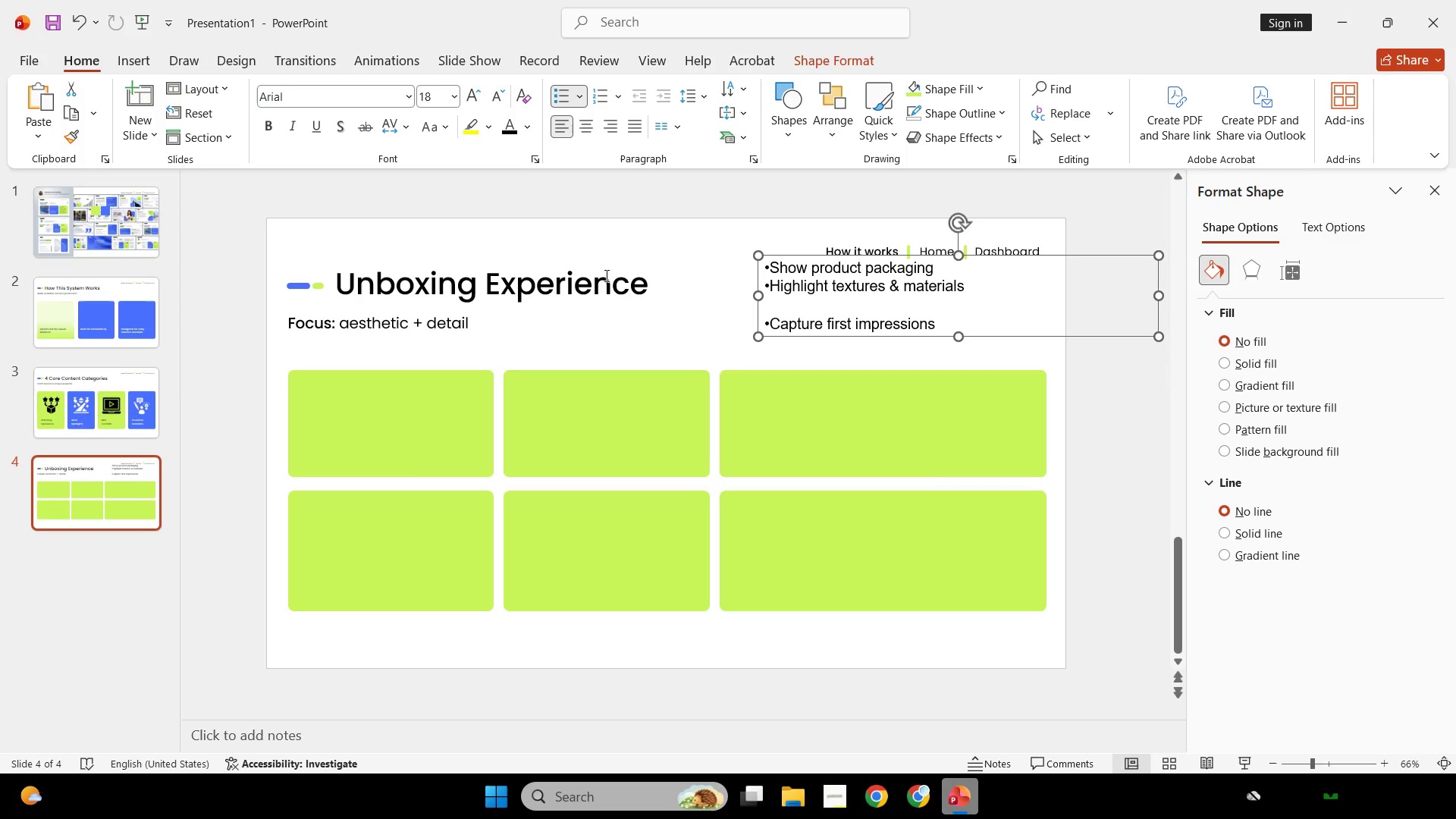 
left_click([670, 222])
 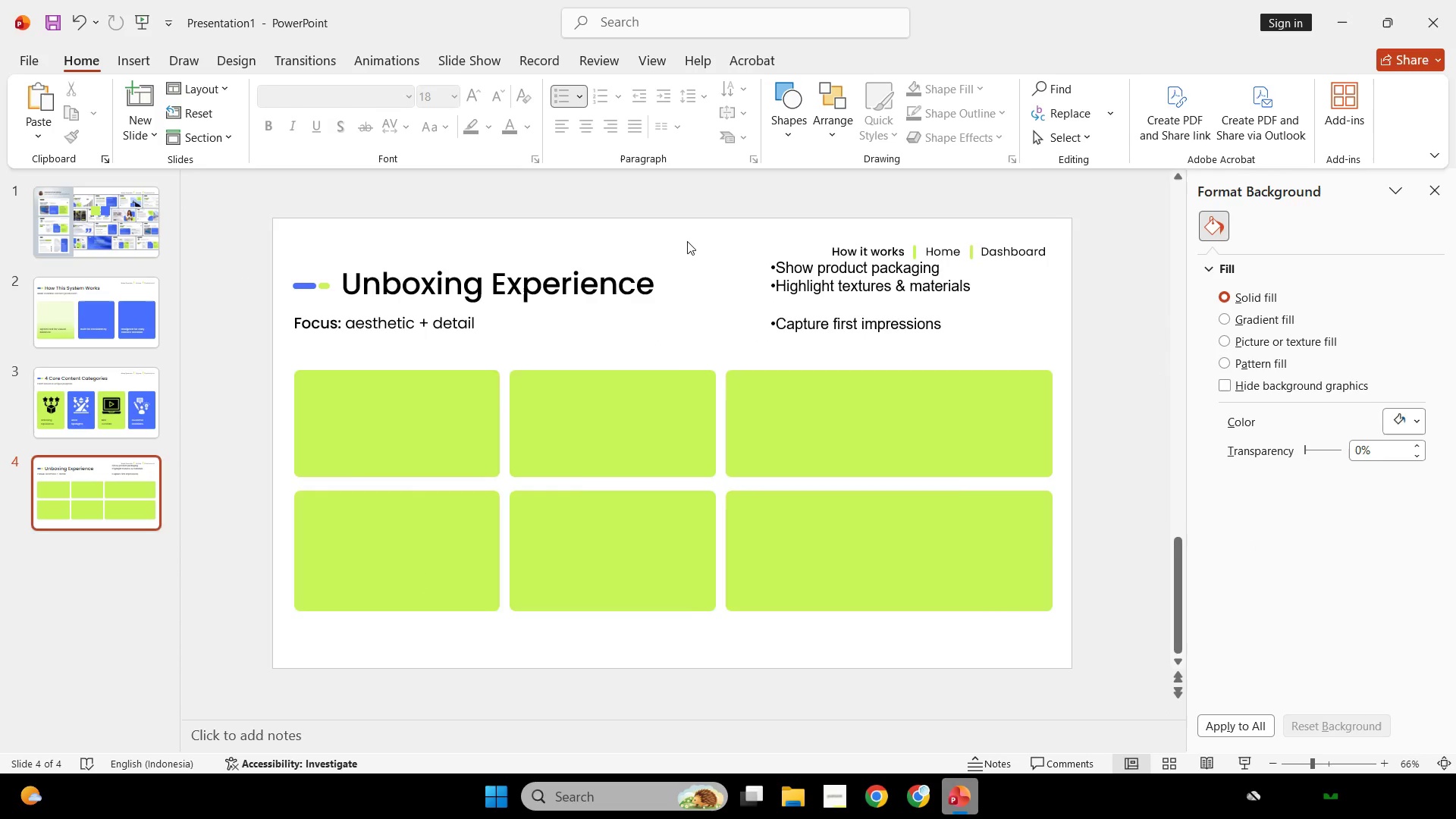 
scroll: coordinate [687, 241], scroll_direction: none, amount: 0.0
 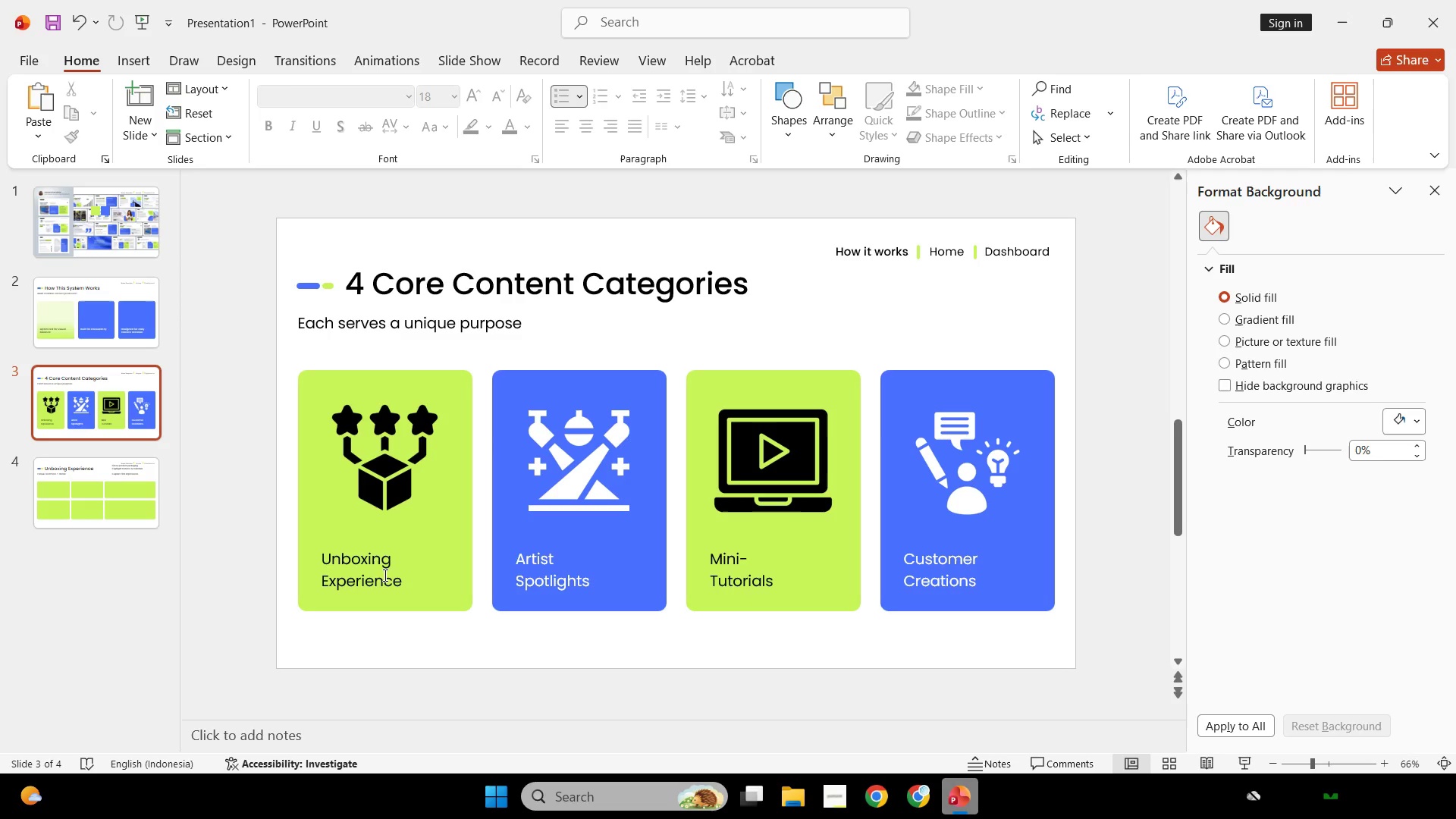 
left_click([374, 579])
 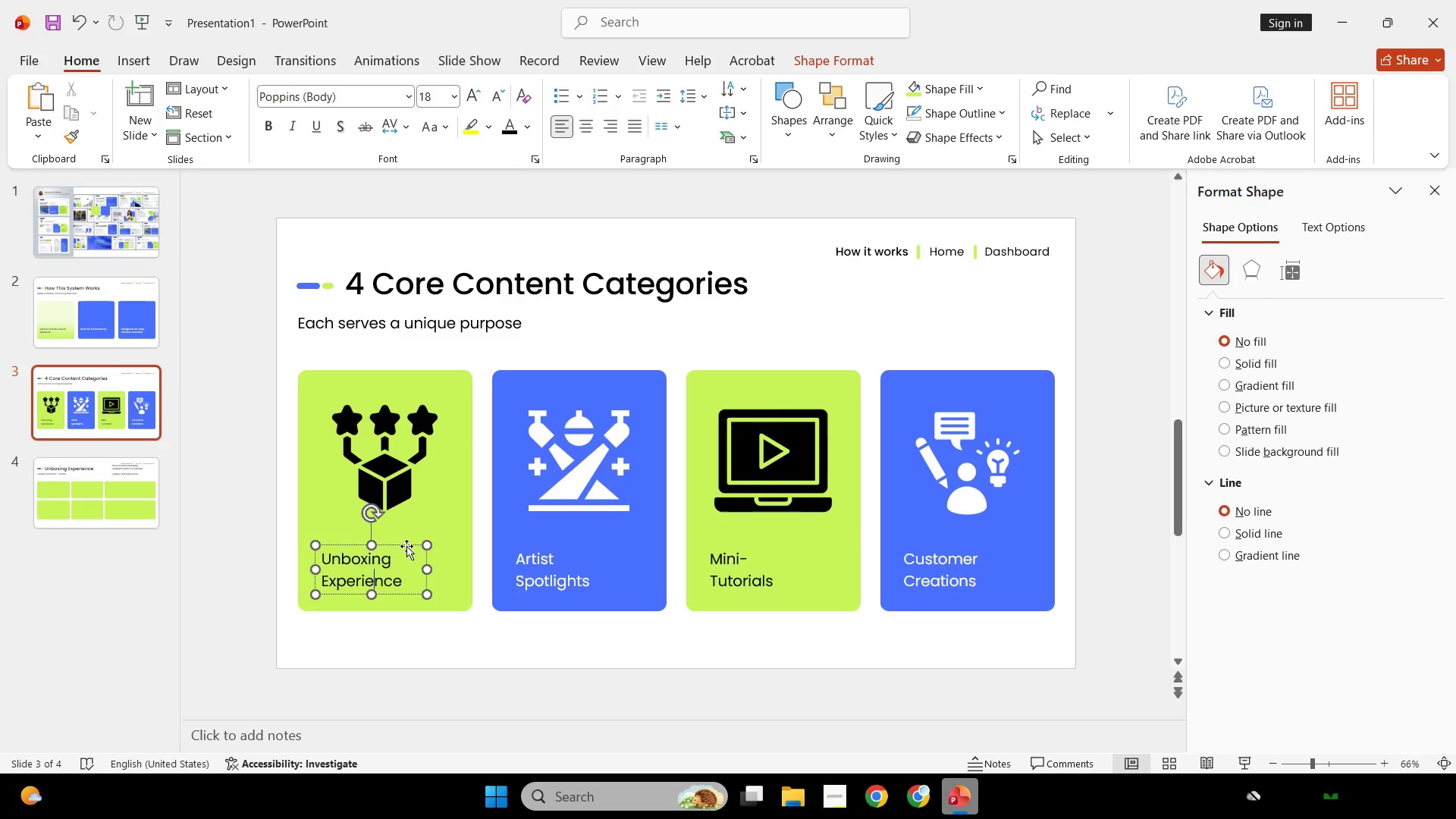 
left_click([407, 546])
 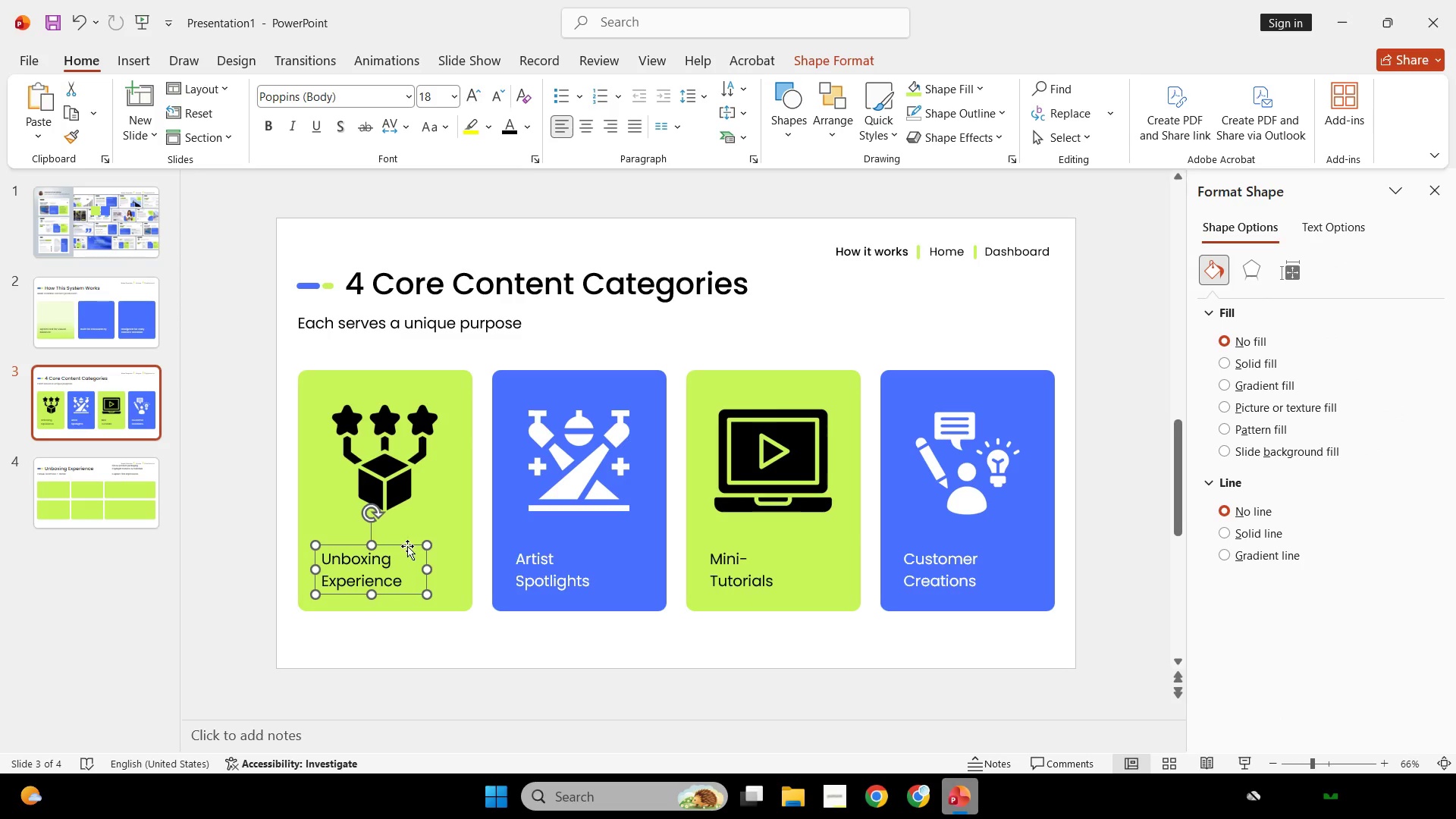 
key(Control+C)
 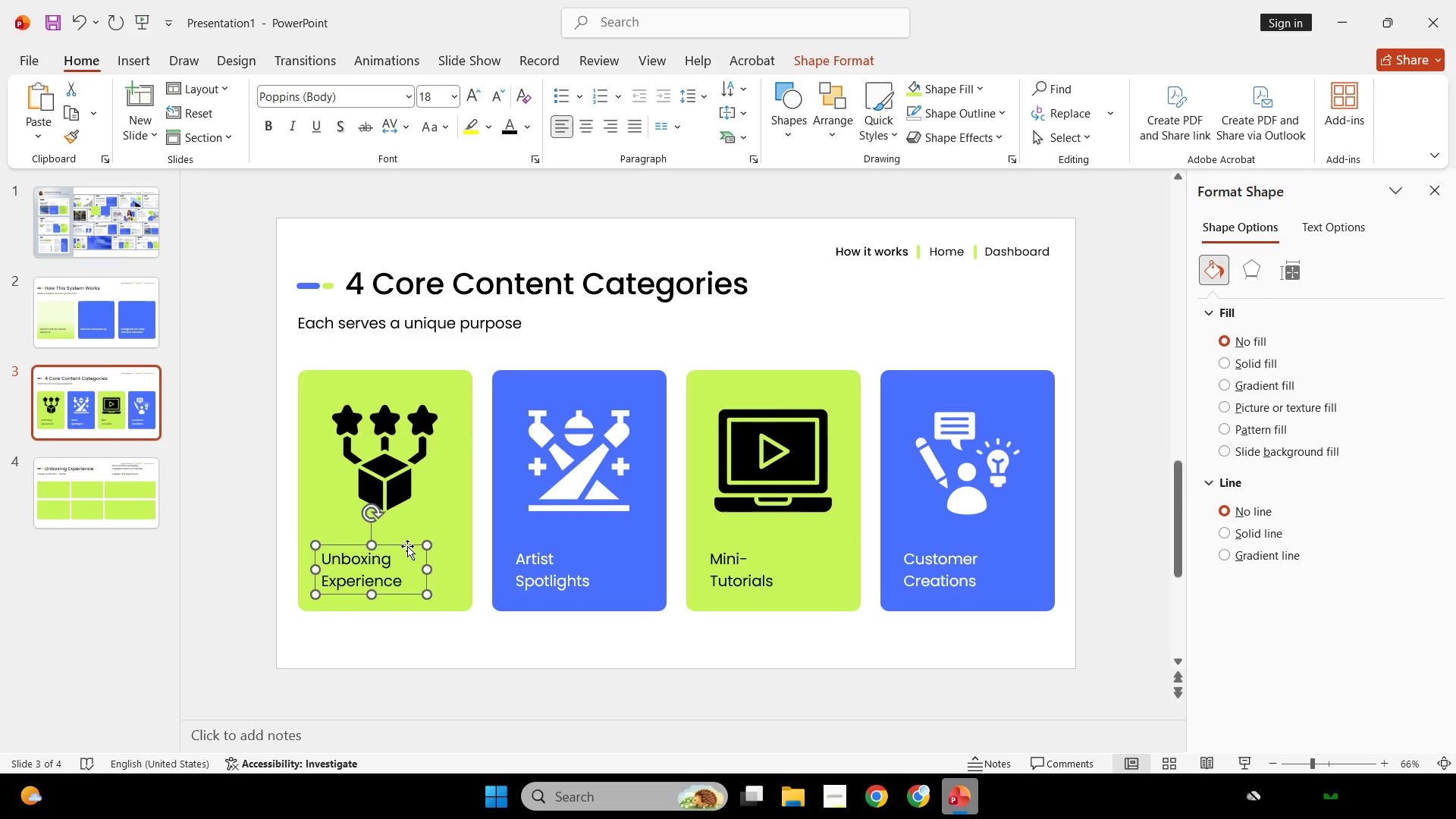 
key(Control+ControlLeft)
 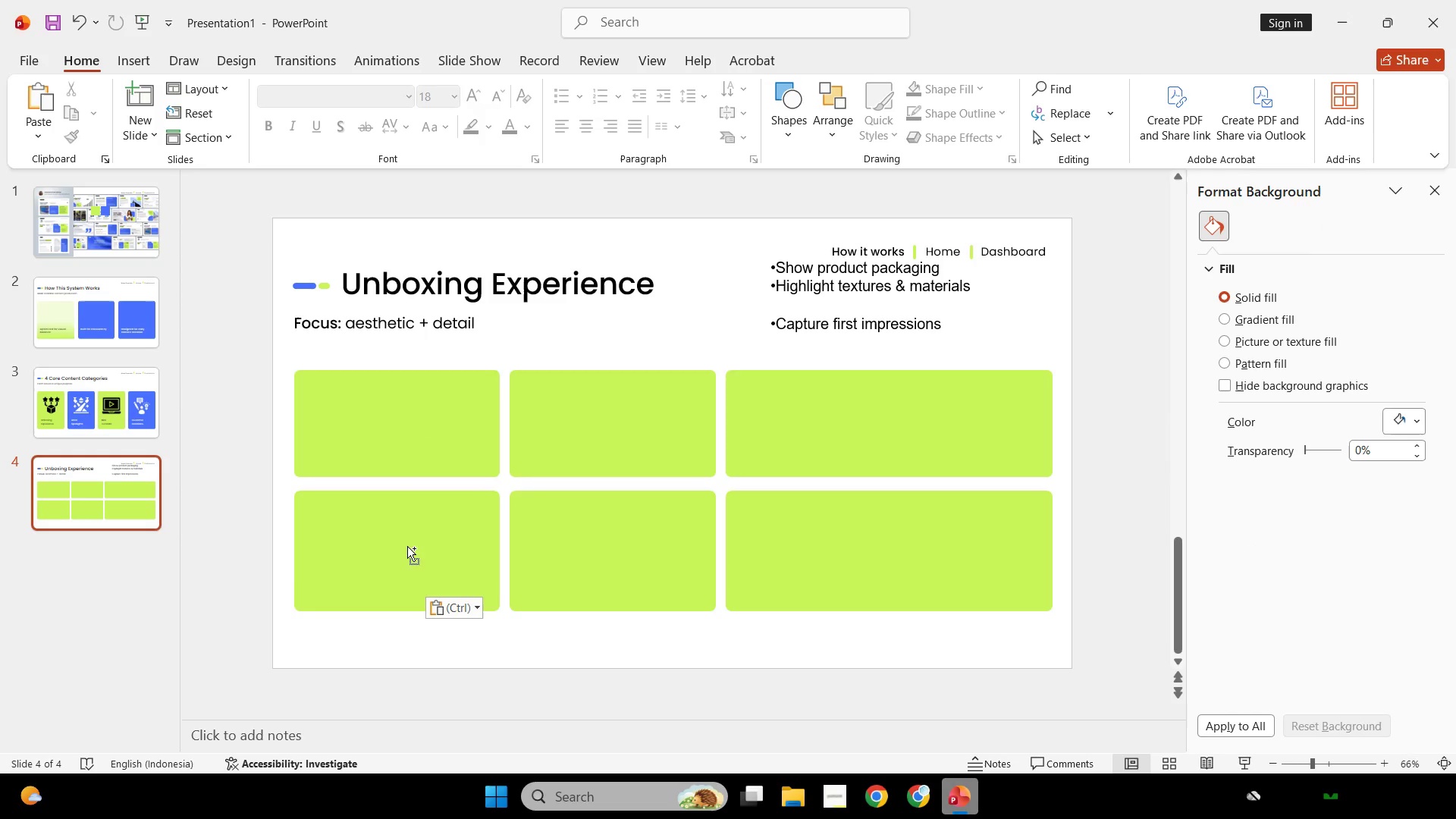 
key(Control+V)
 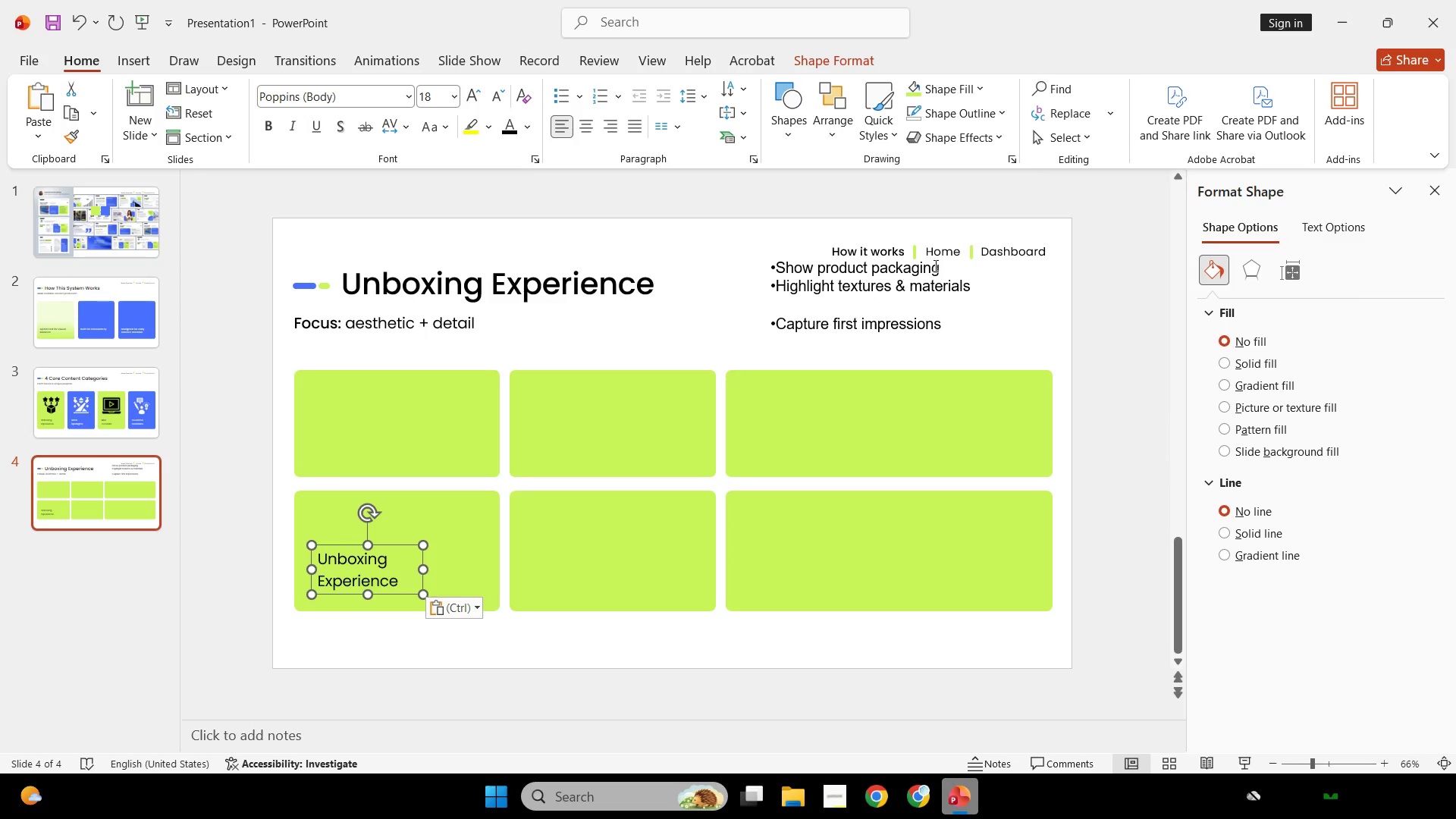 
scroll: coordinate [407, 546], scroll_direction: none, amount: 0.0
 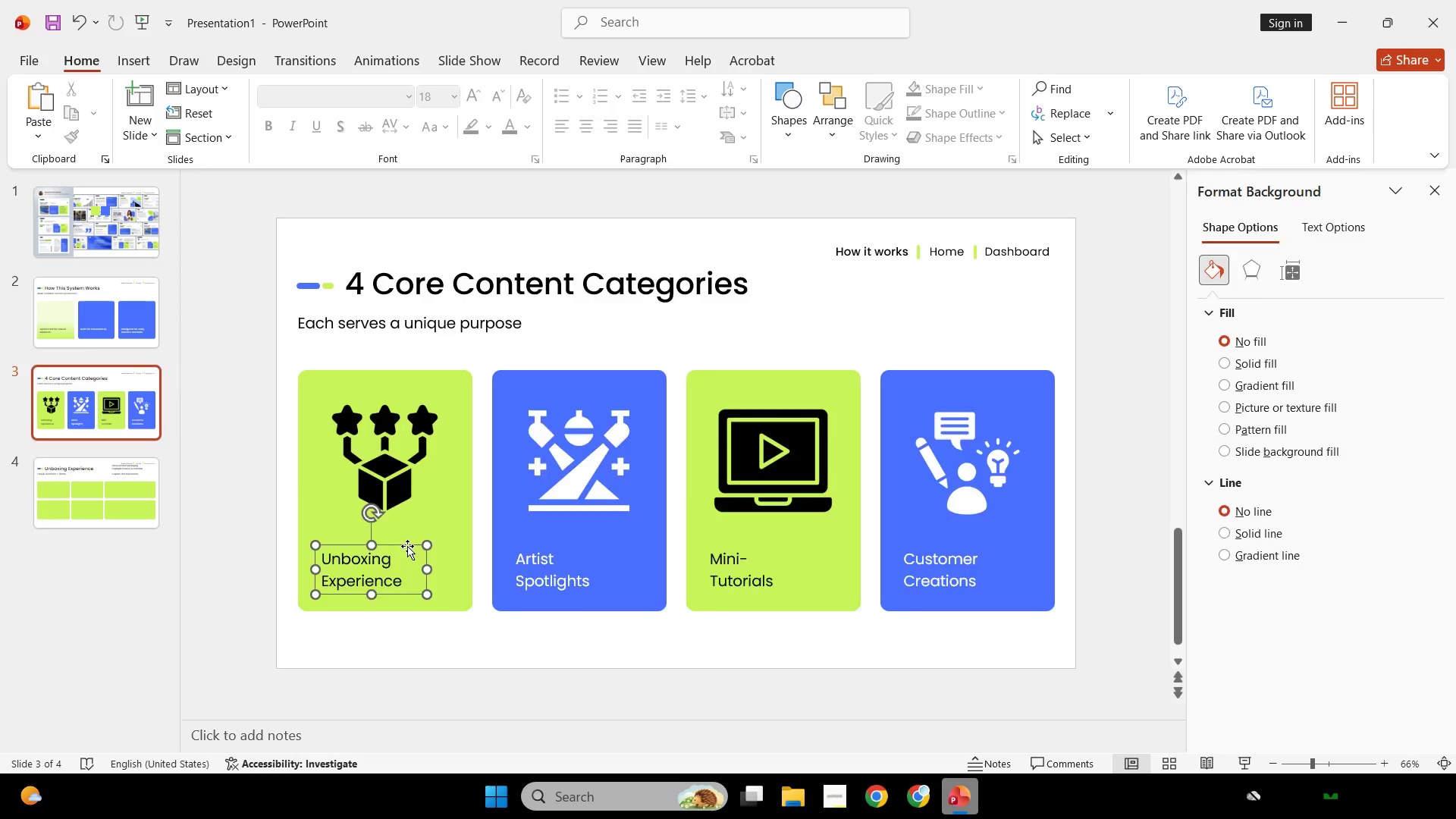 
left_click_drag(start_coordinate=[942, 266], to_coordinate=[747, 262])
 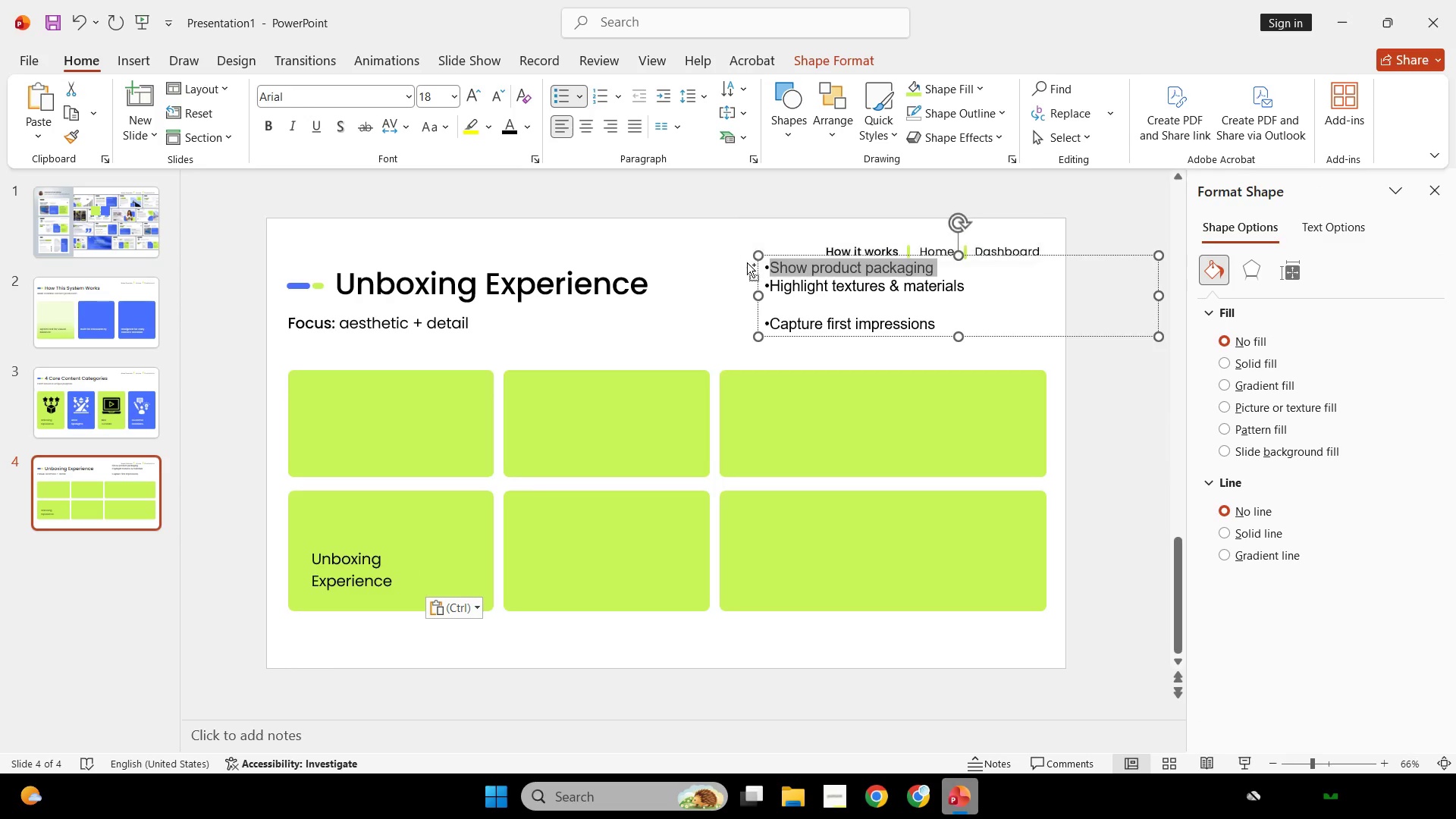 
key(Control+C)
 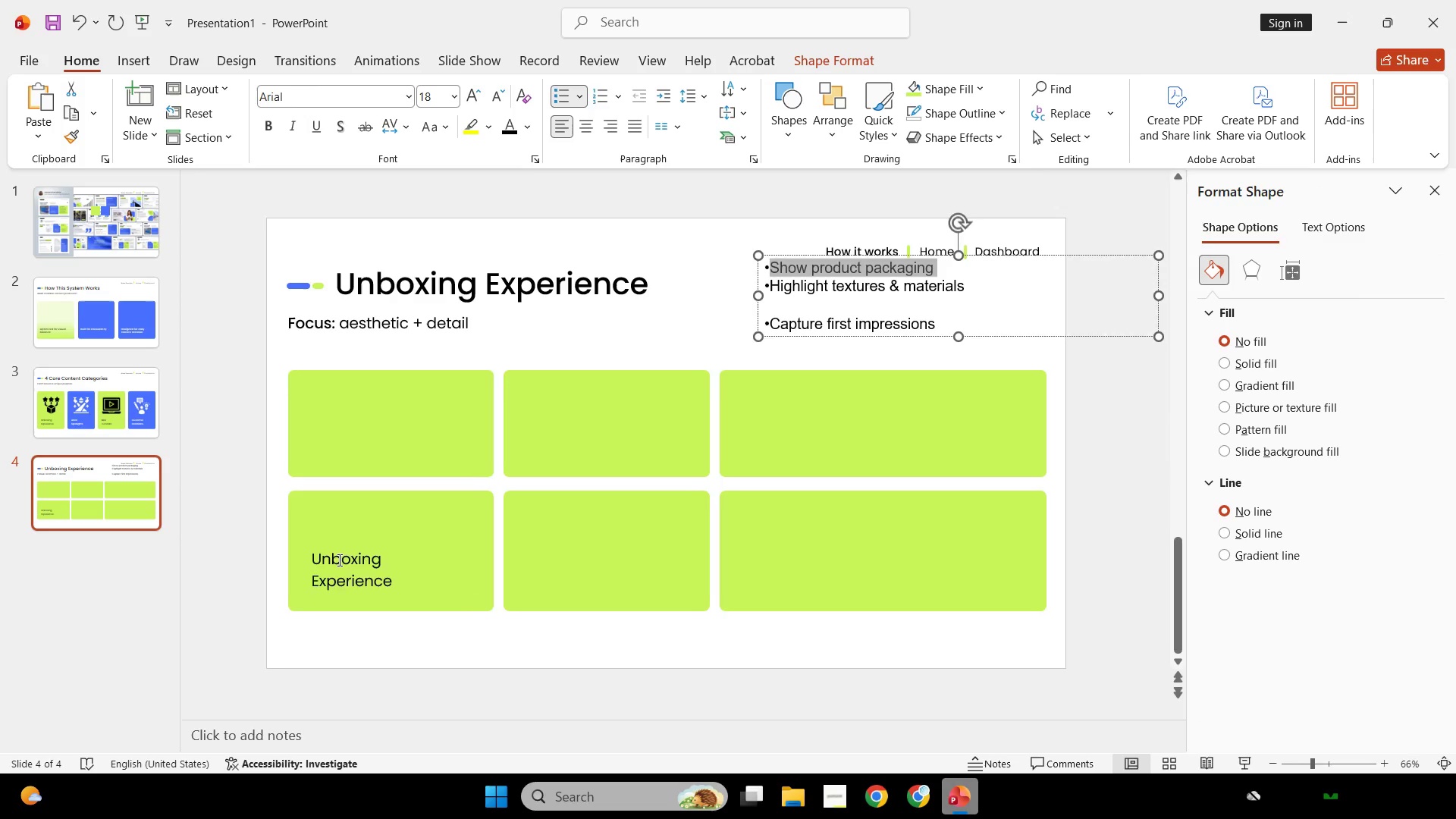 
left_click([339, 560])
 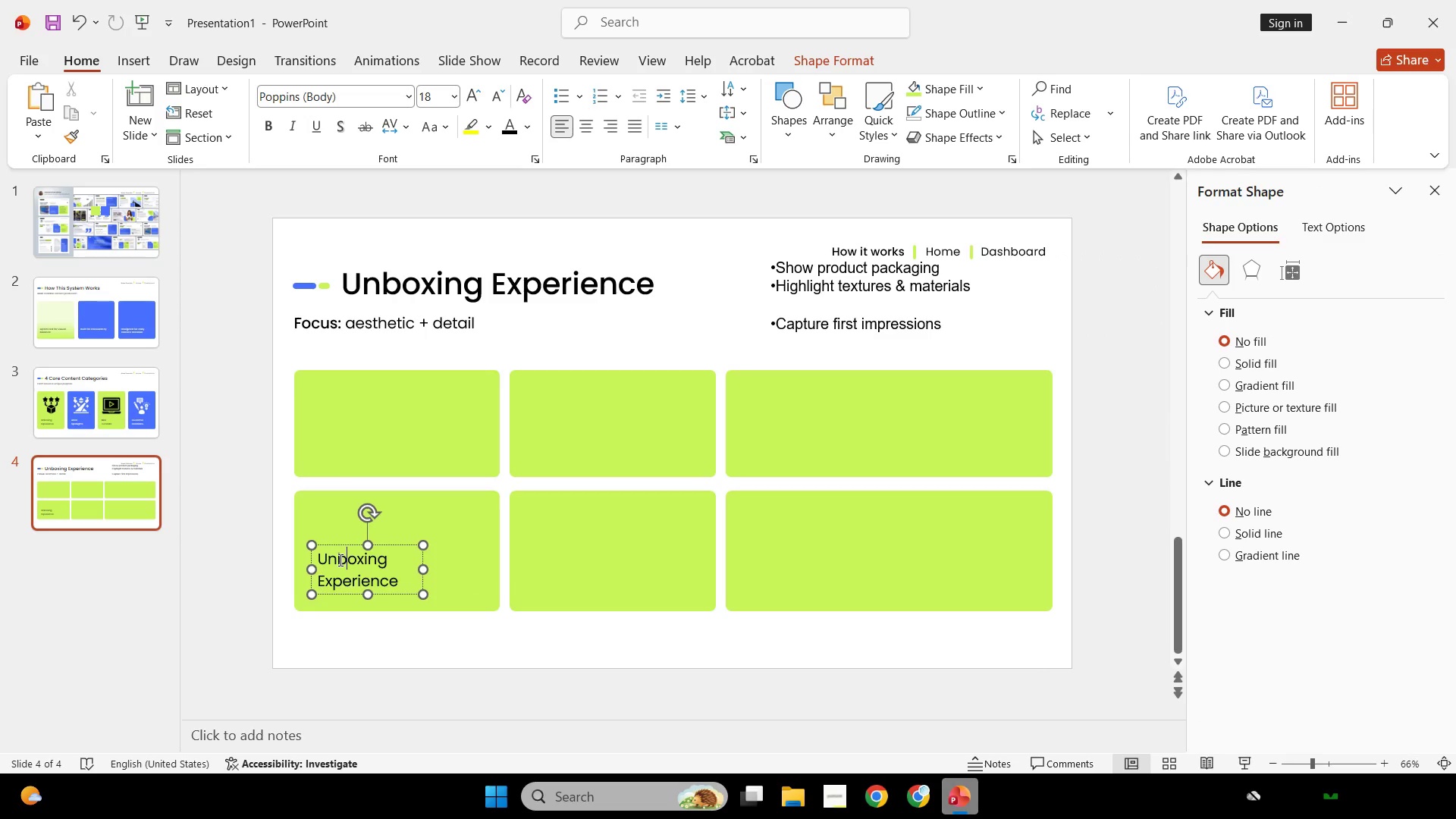 
key(Control+ControlLeft)
 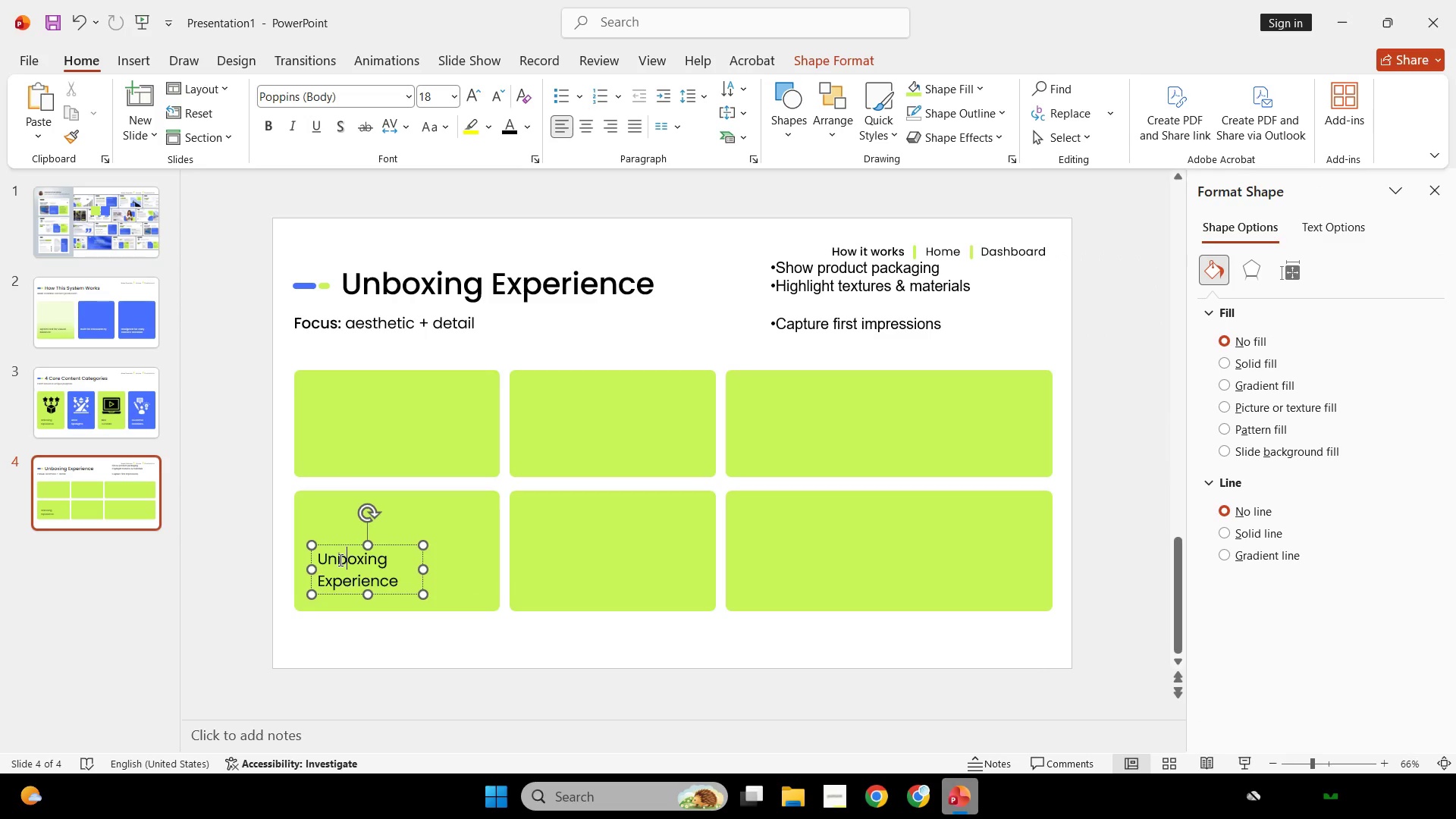 
key(Control+A)
 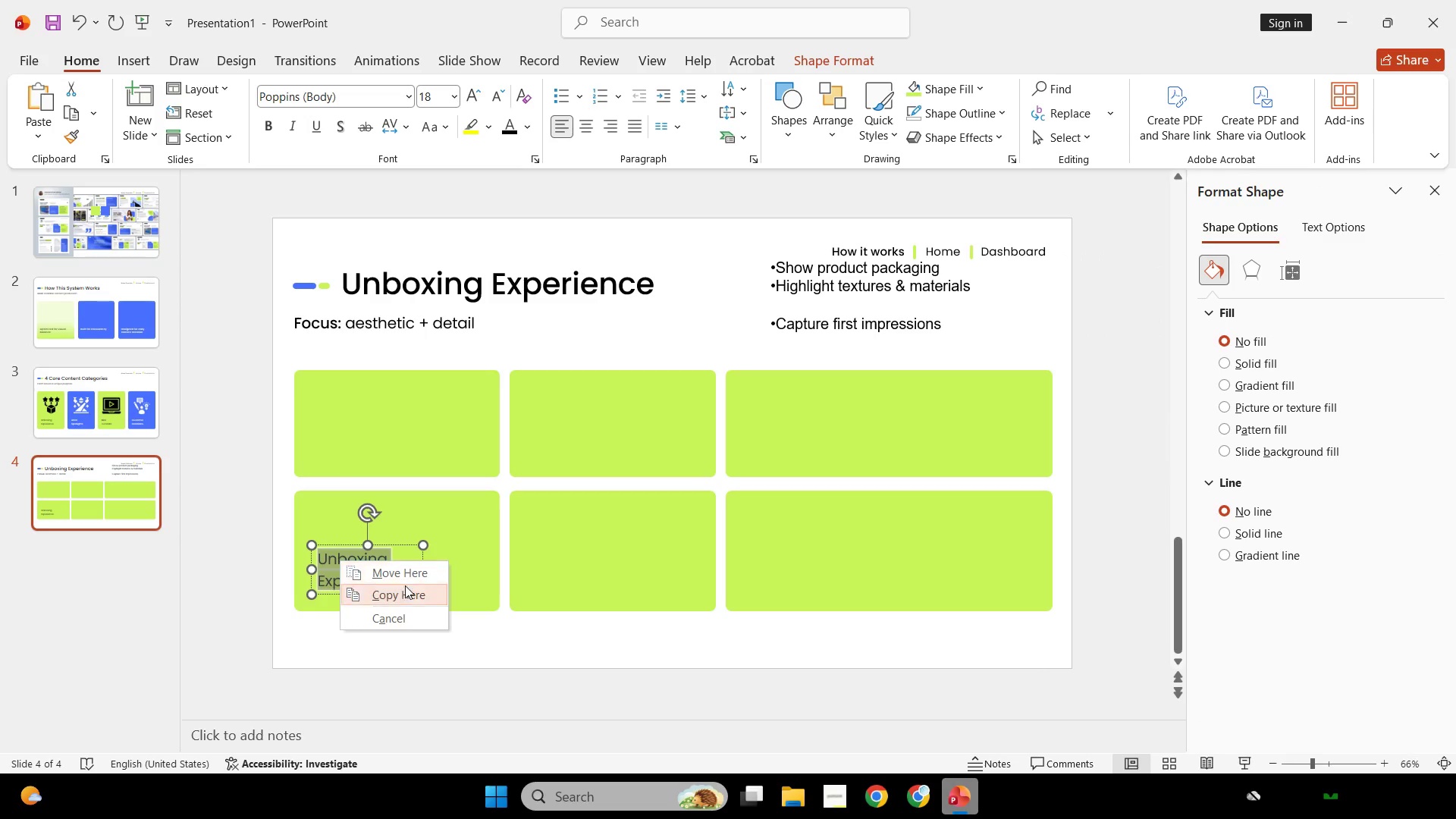 
left_click([404, 615])
 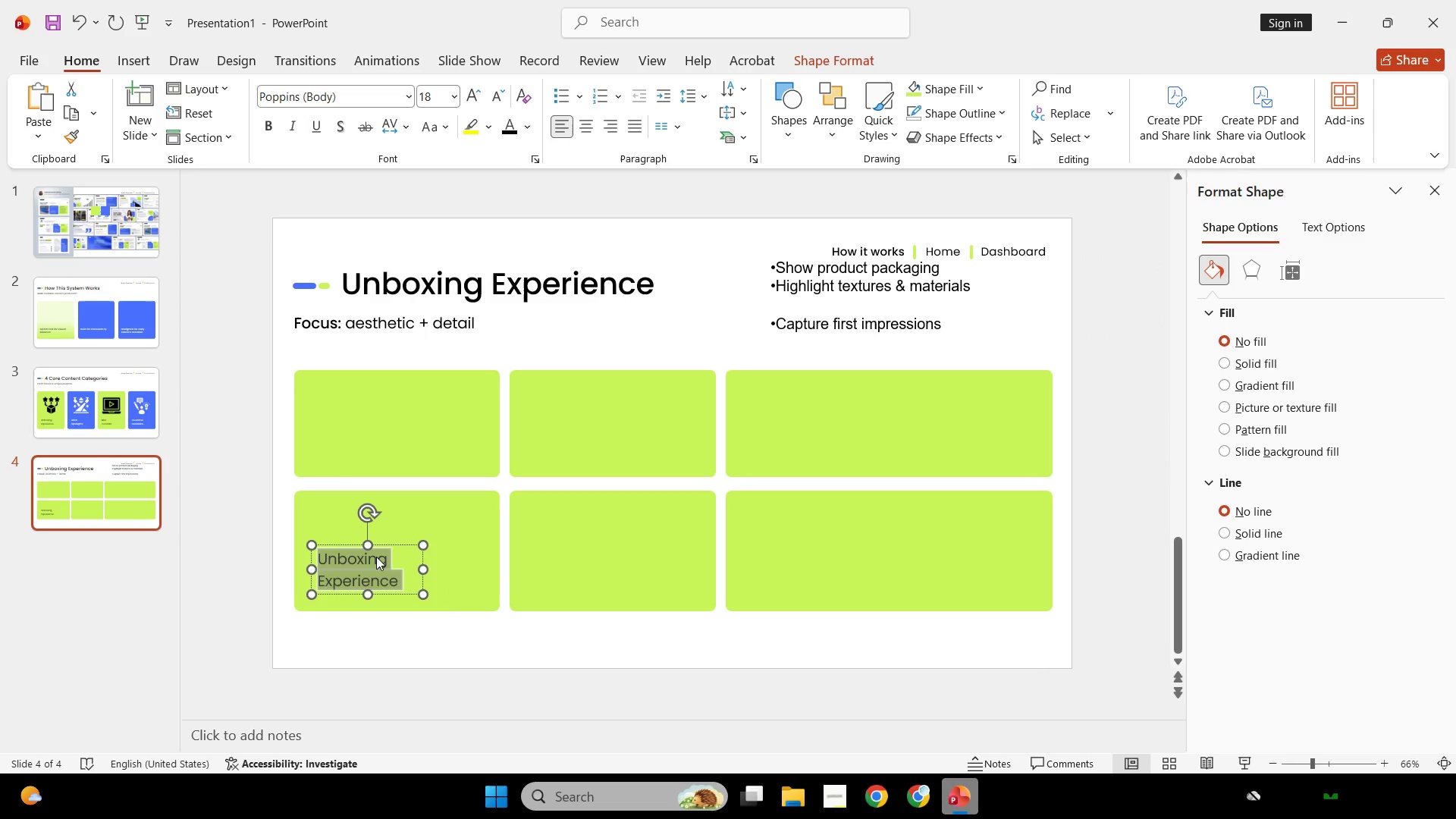 
right_click([376, 557])
 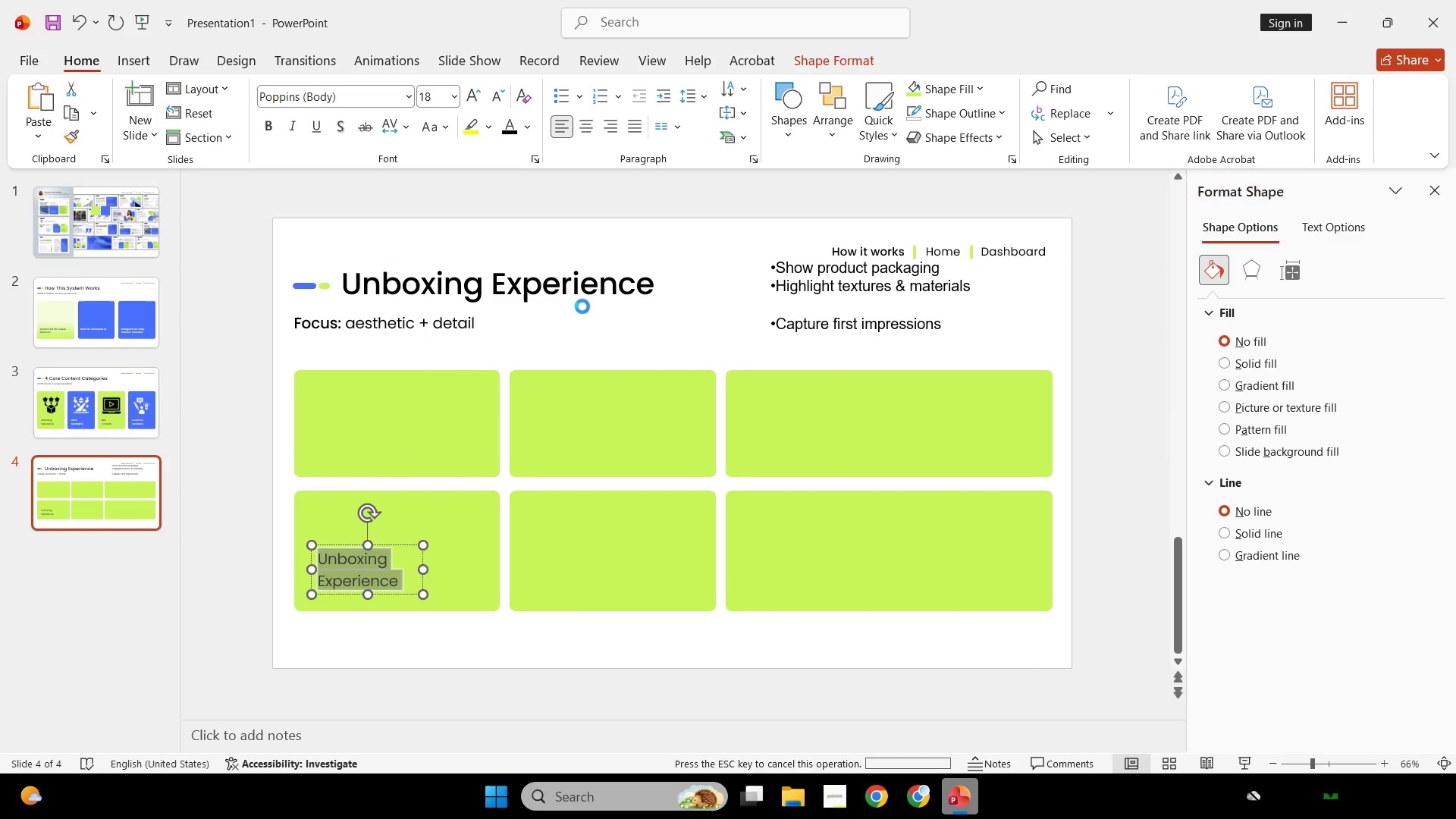 
double_click([811, 460])
 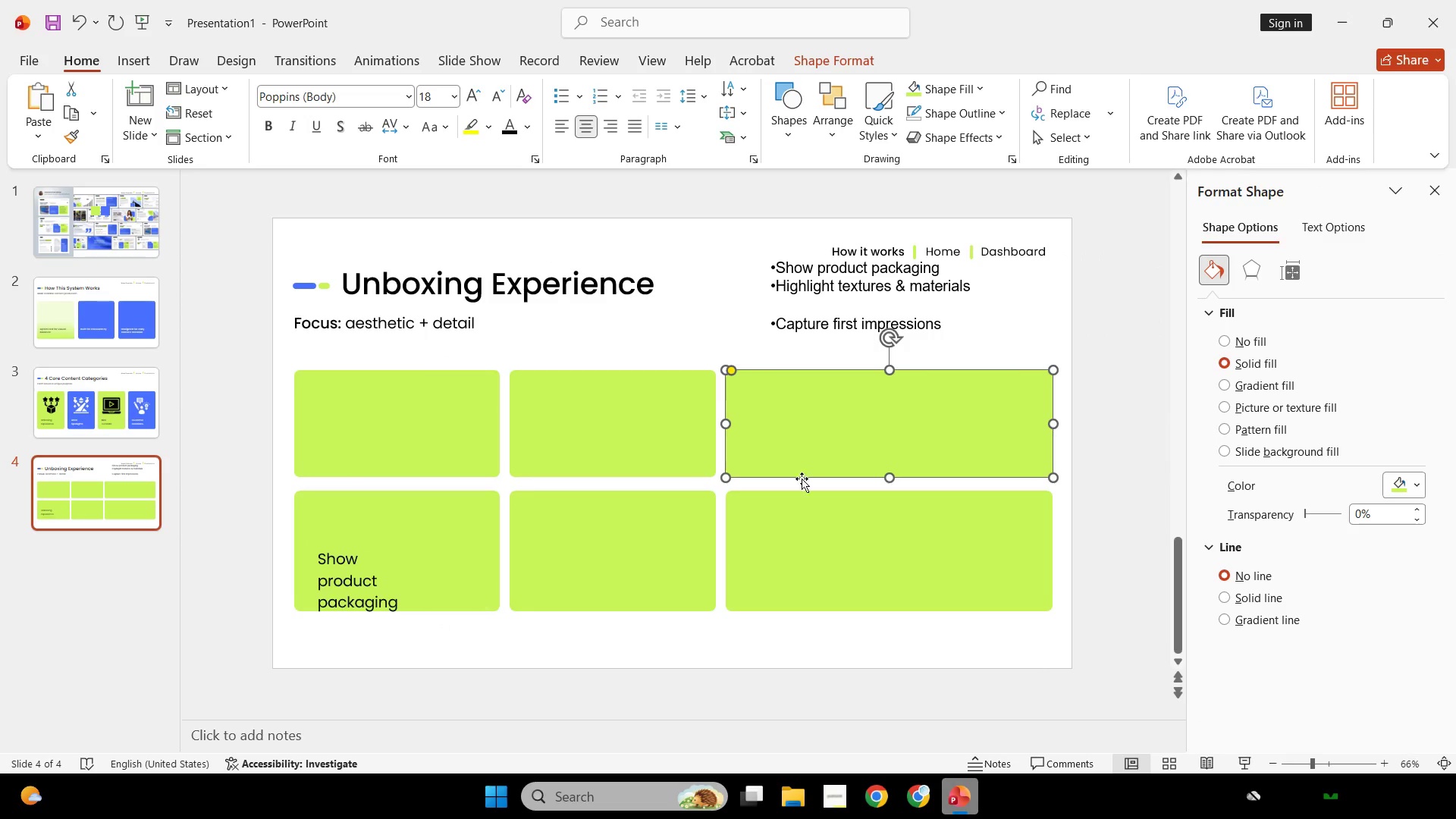 
hold_key(key=ShiftLeft, duration=0.38)
triple_click([766, 563])
 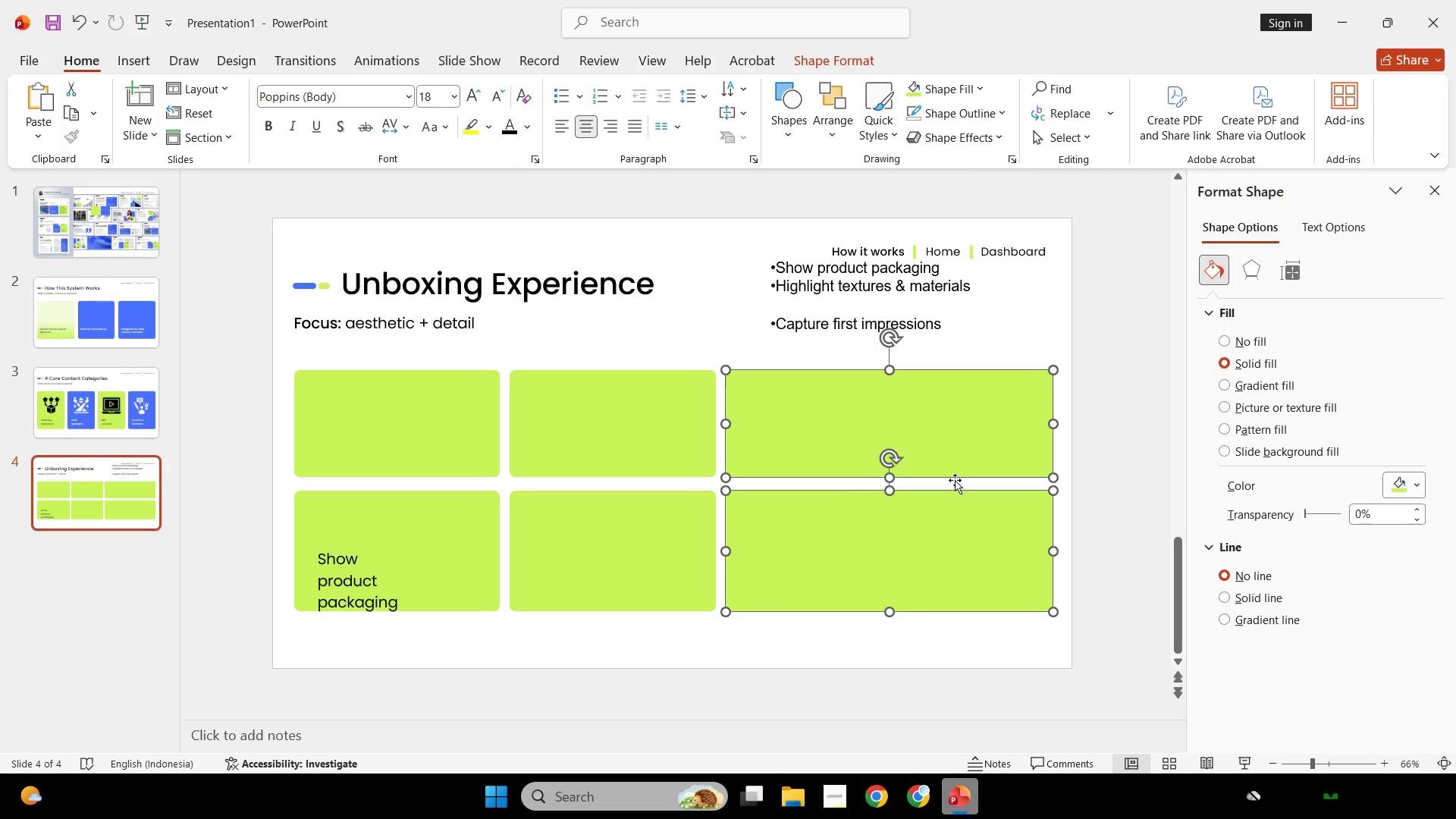 
hold_key(key=ShiftLeft, duration=1.97)
left_click_drag(start_coordinate=[725, 422], to_coordinate=[780, 416])
 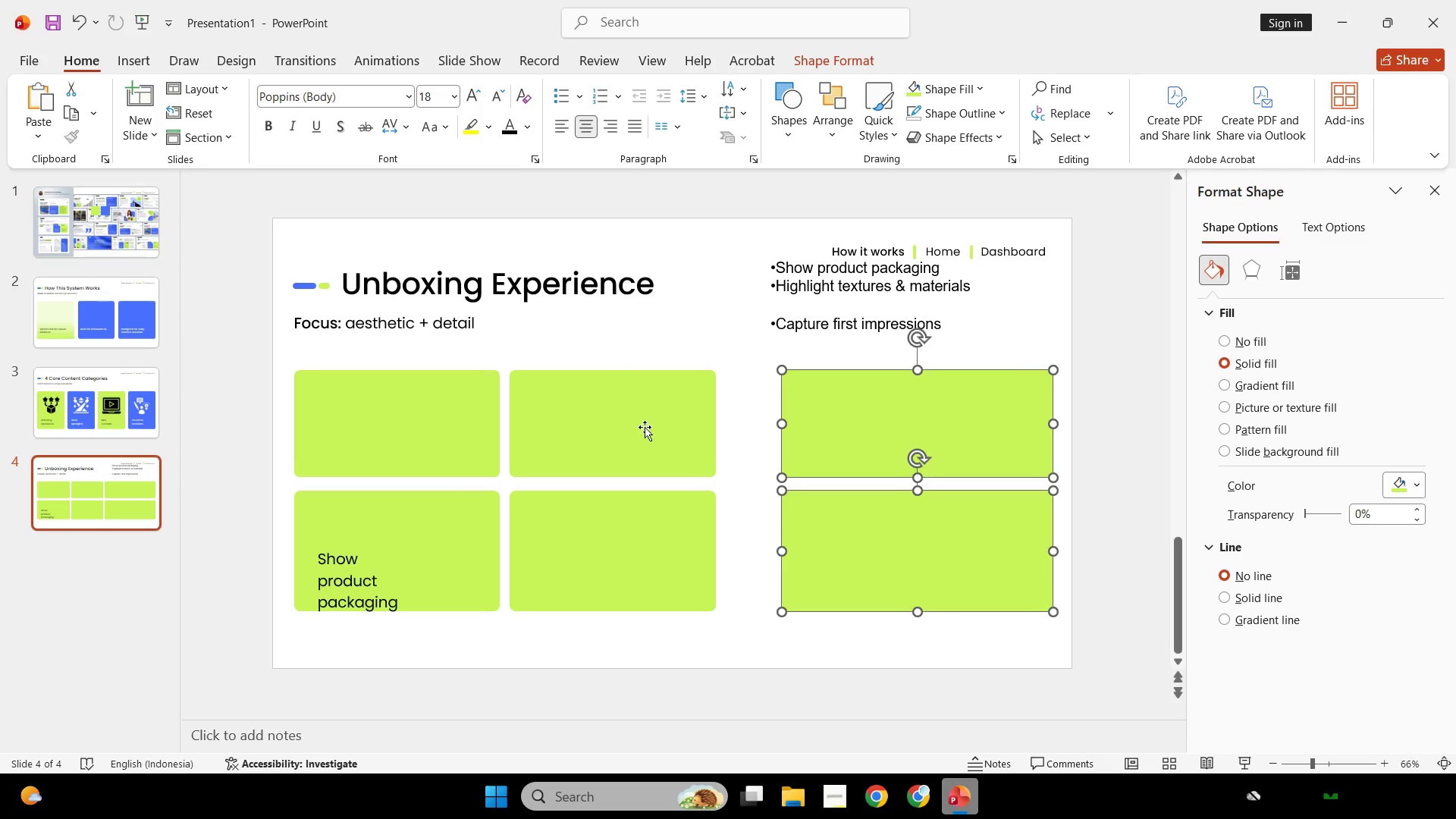 
left_click([640, 426])
 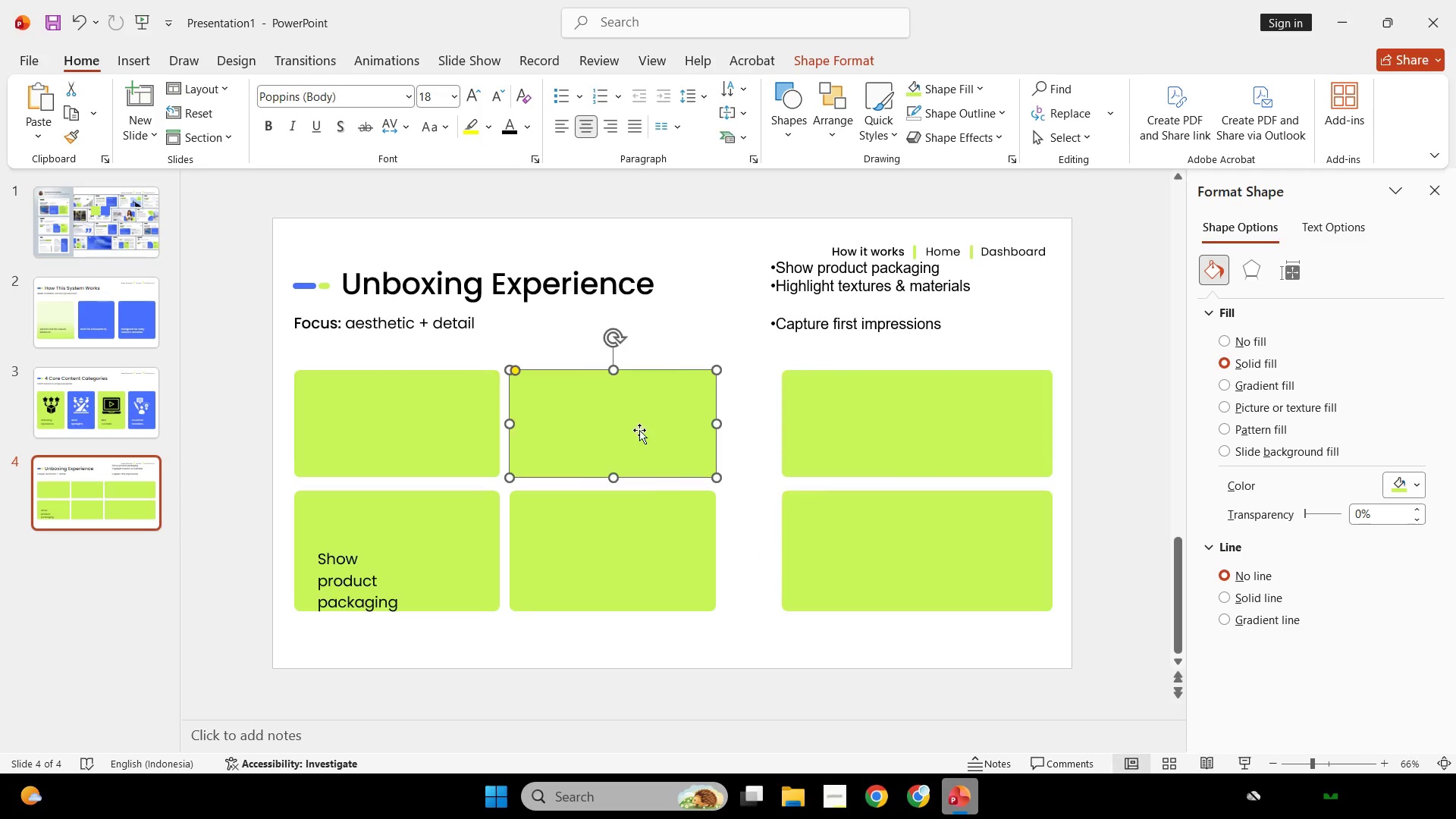 
hold_key(key=ShiftLeft, duration=6.33)
double_click([661, 528])
 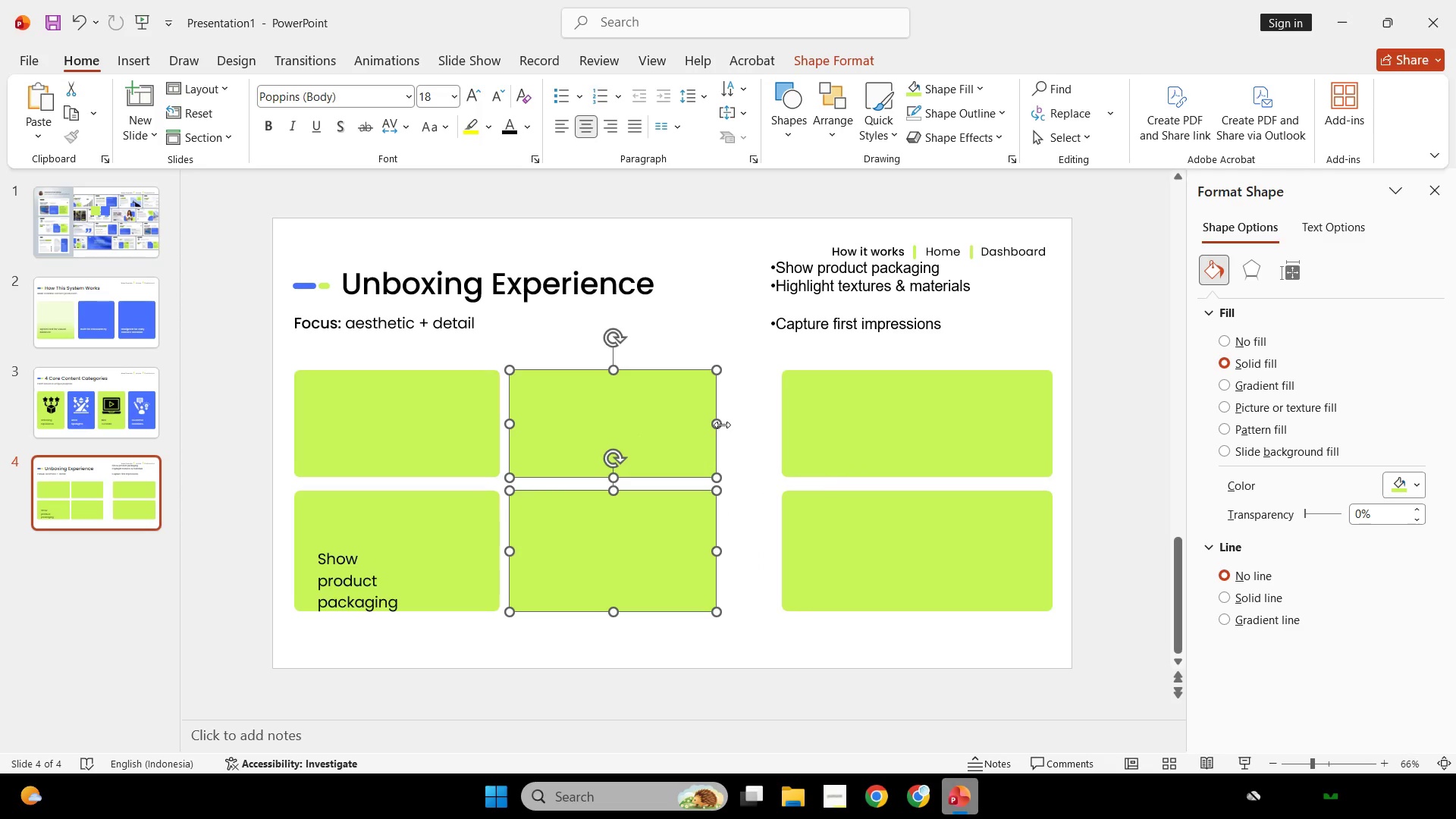 
left_click_drag(start_coordinate=[722, 424], to_coordinate=[772, 424])
 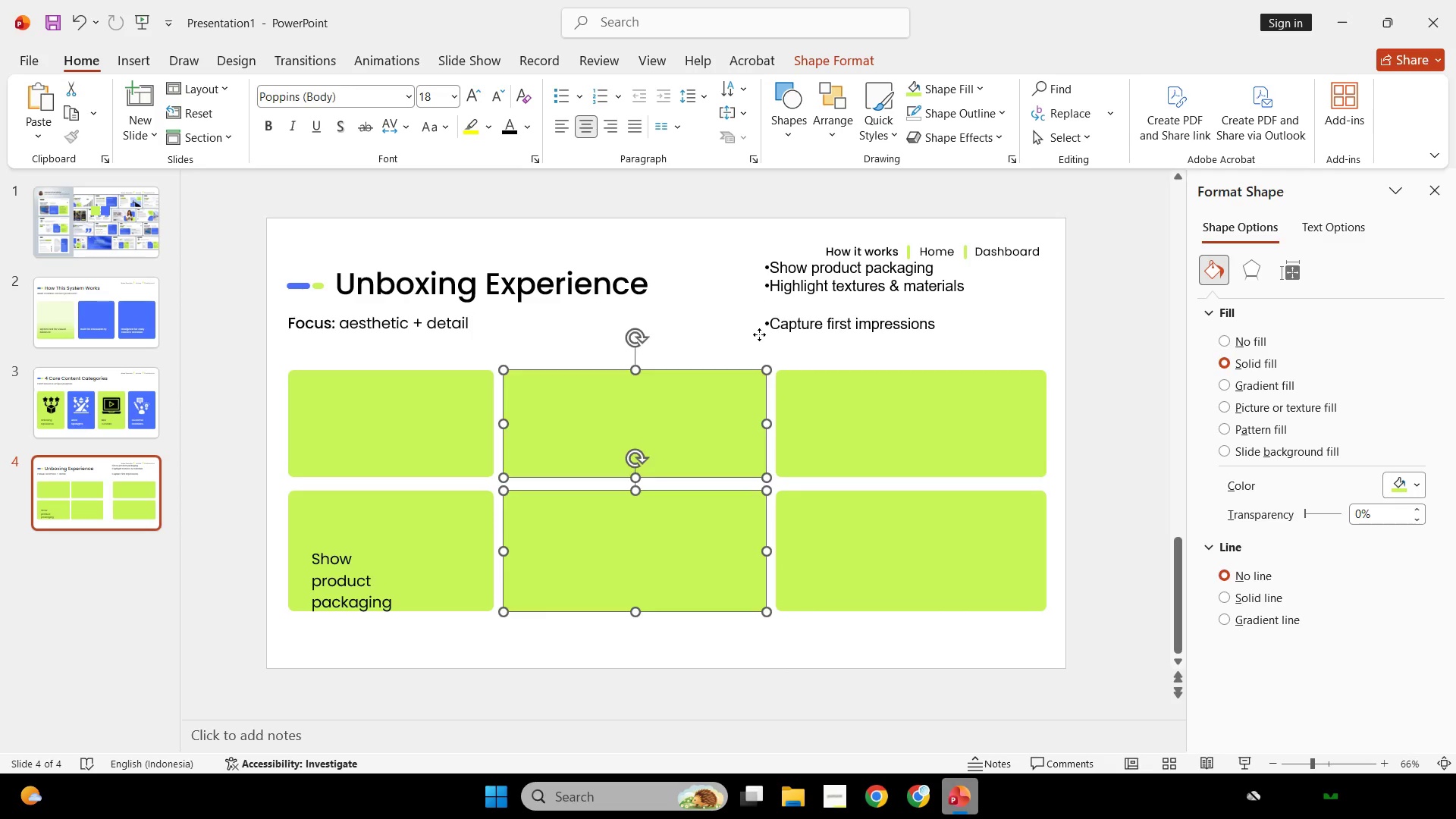 
left_click([759, 334])
 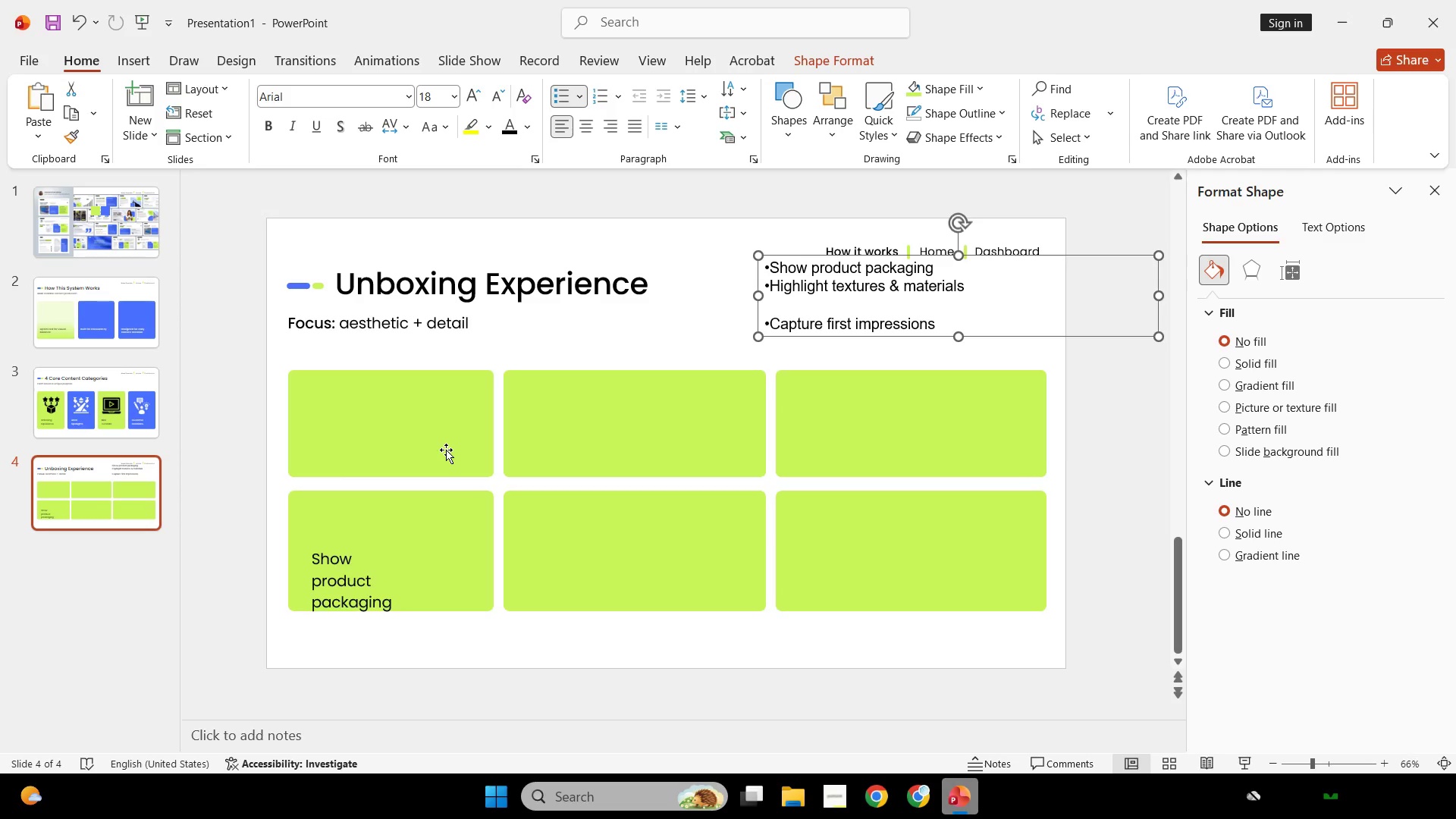 
left_click([446, 450])
 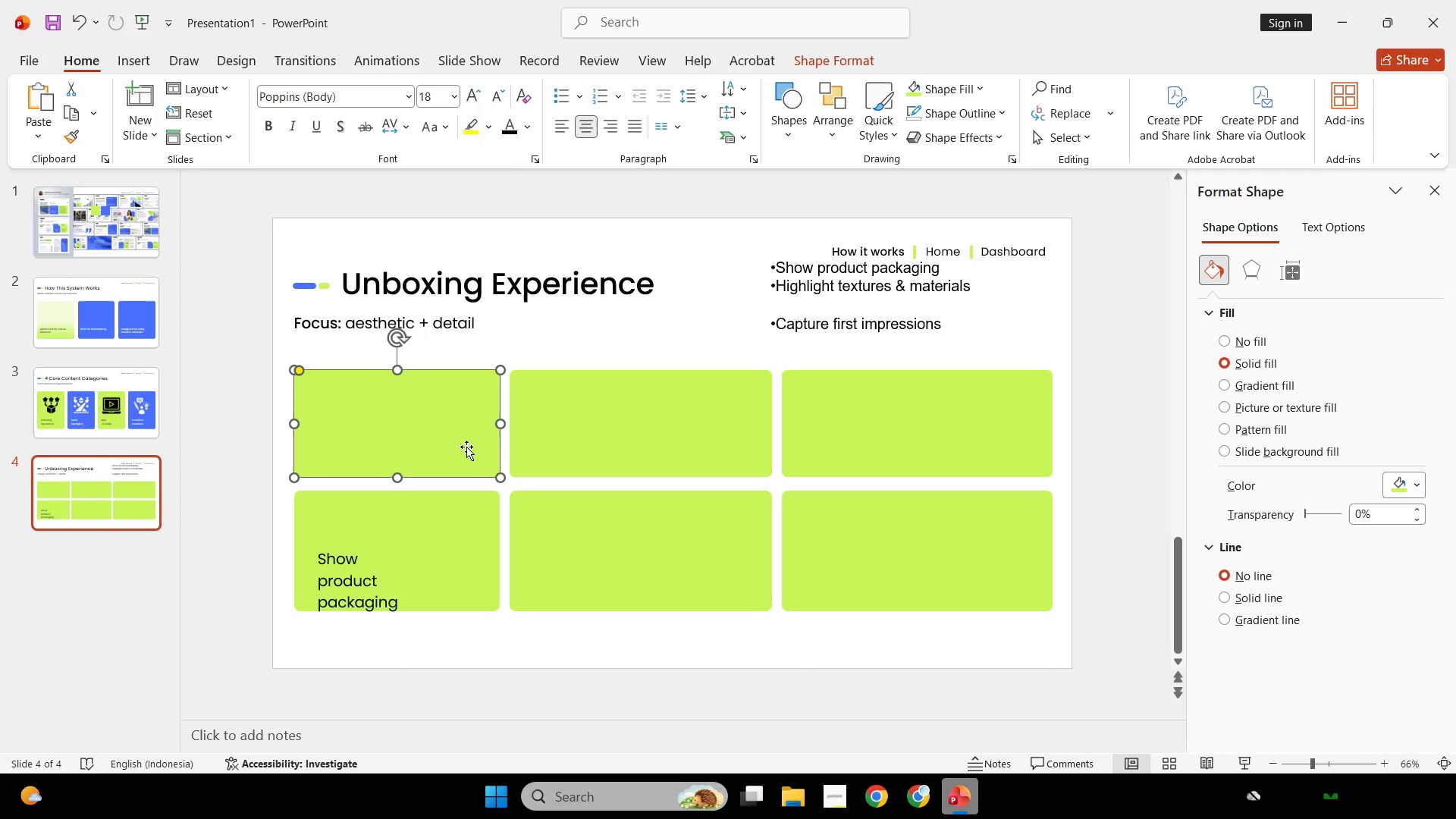 
hold_key(key=ShiftLeft, duration=0.8)
double_click([628, 440])
 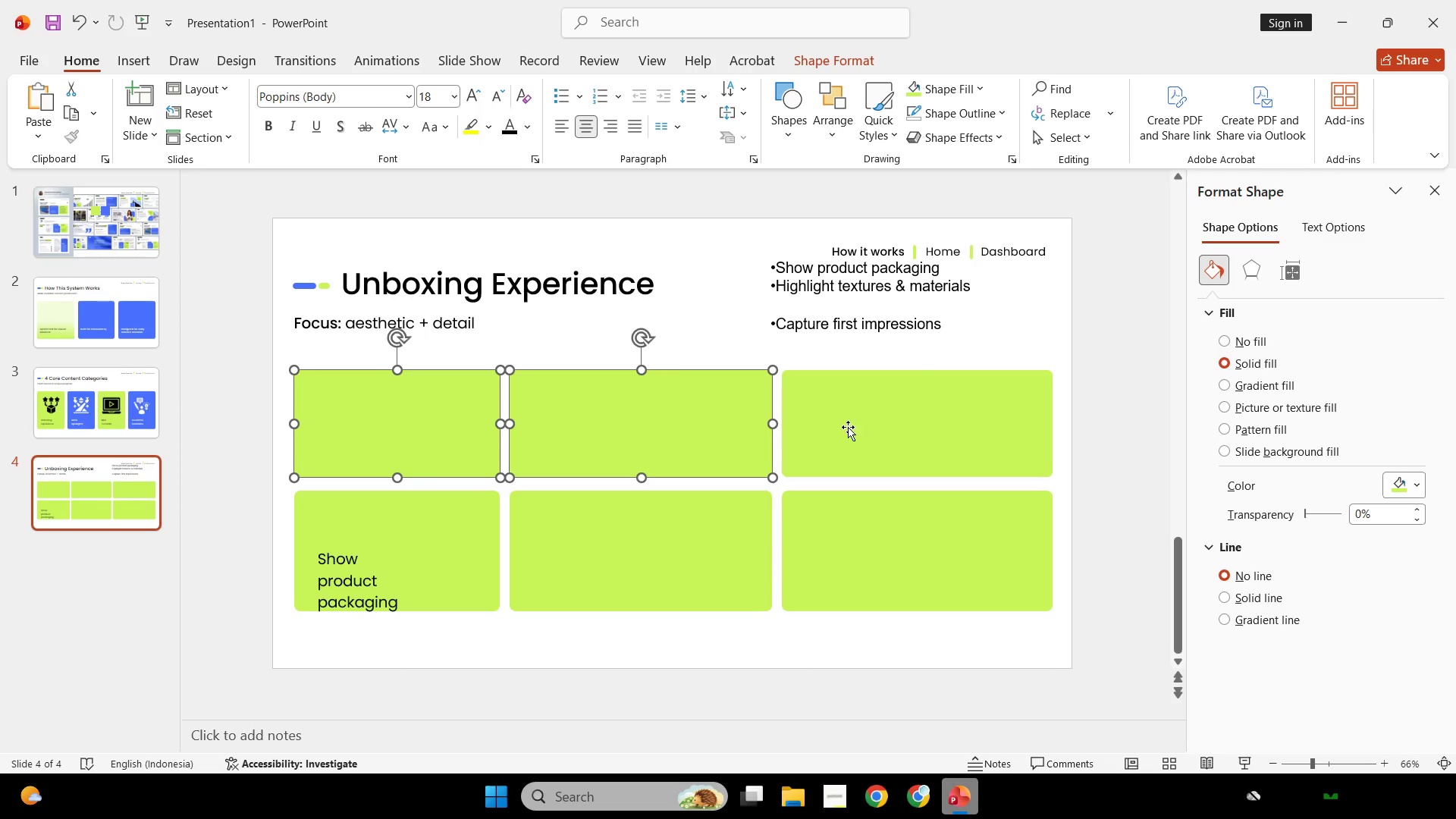 
triple_click([848, 427])
 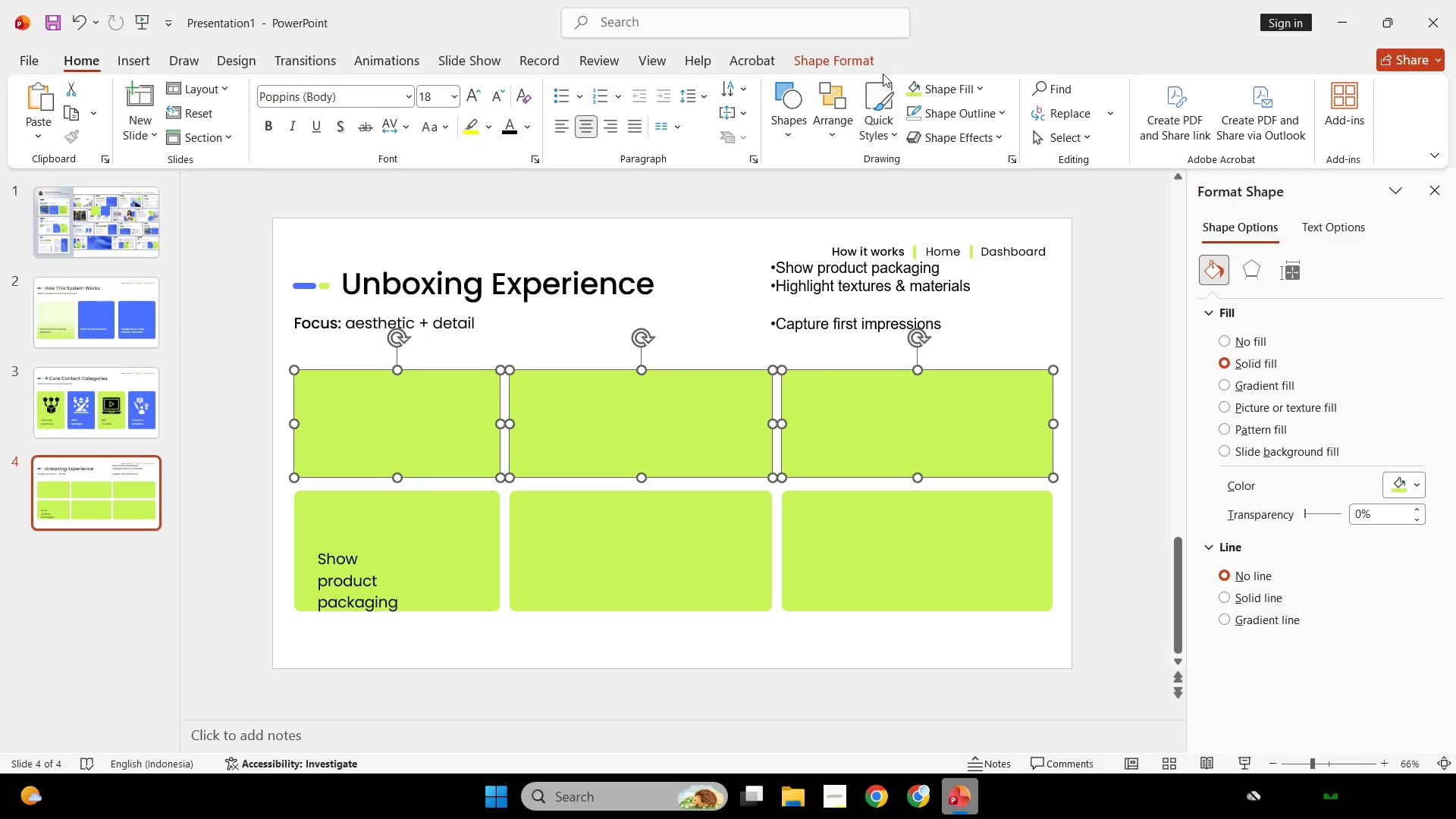 
left_click([858, 64])
 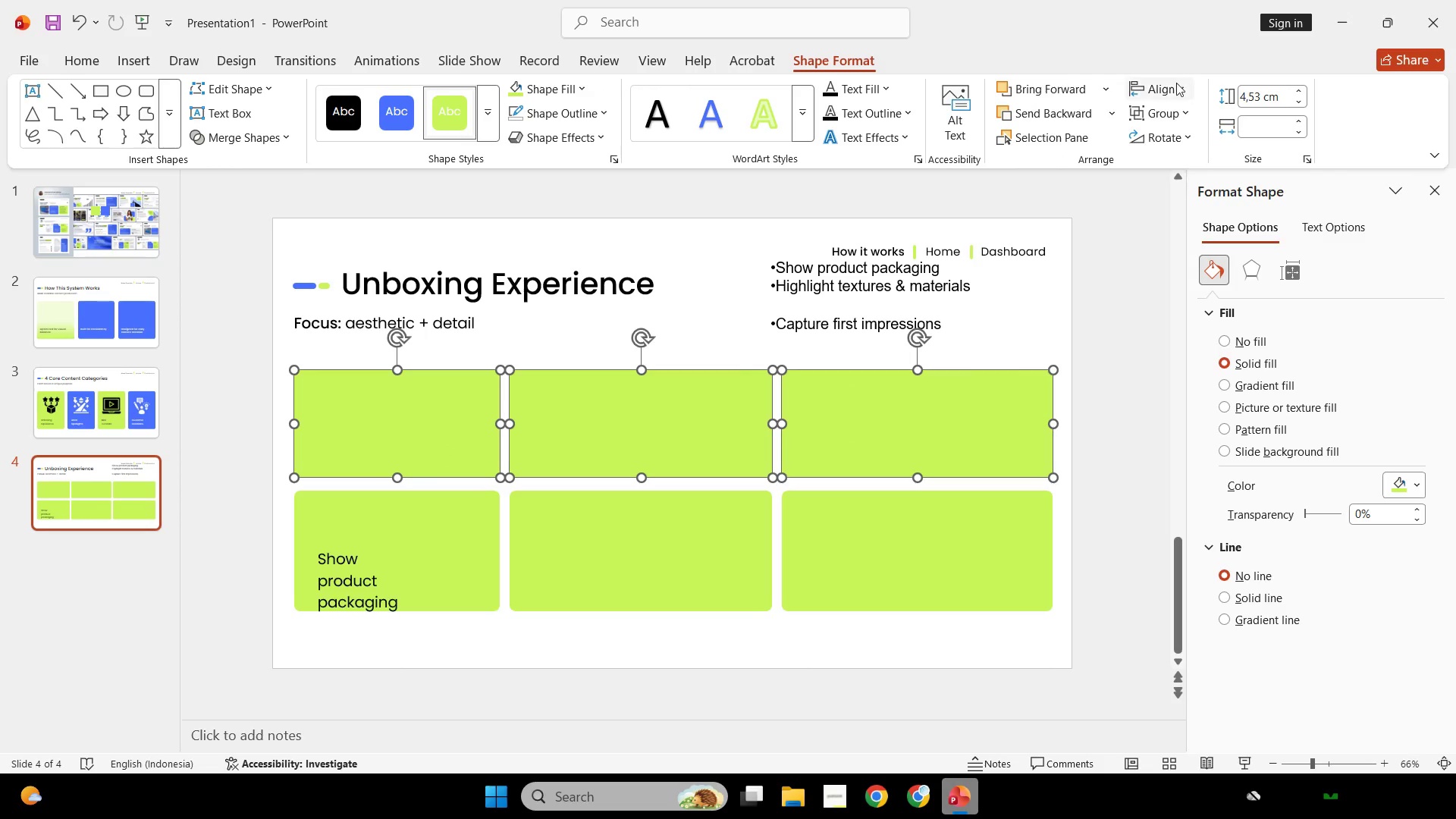 
left_click([1174, 84])
 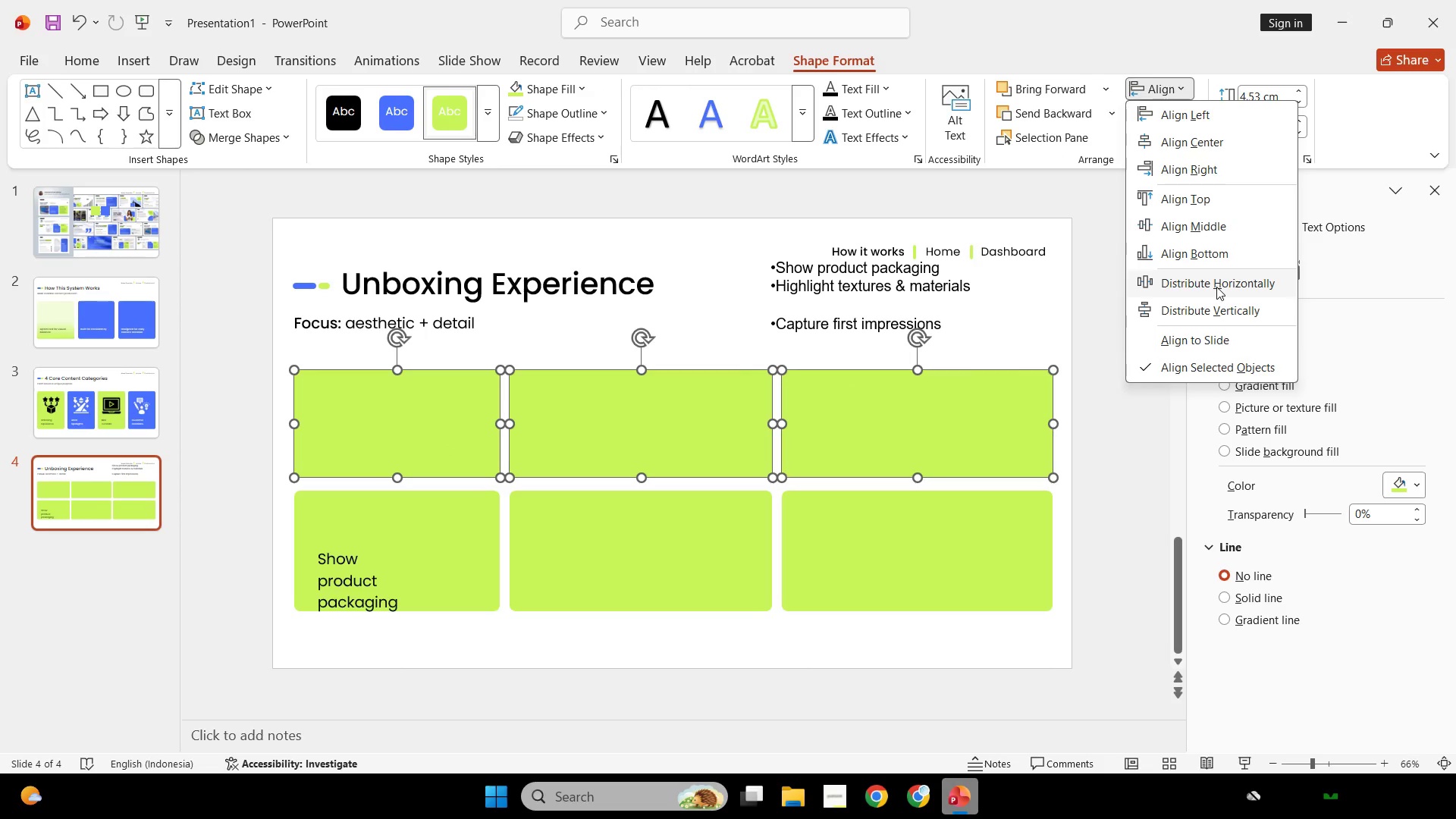 
left_click([1216, 287])
 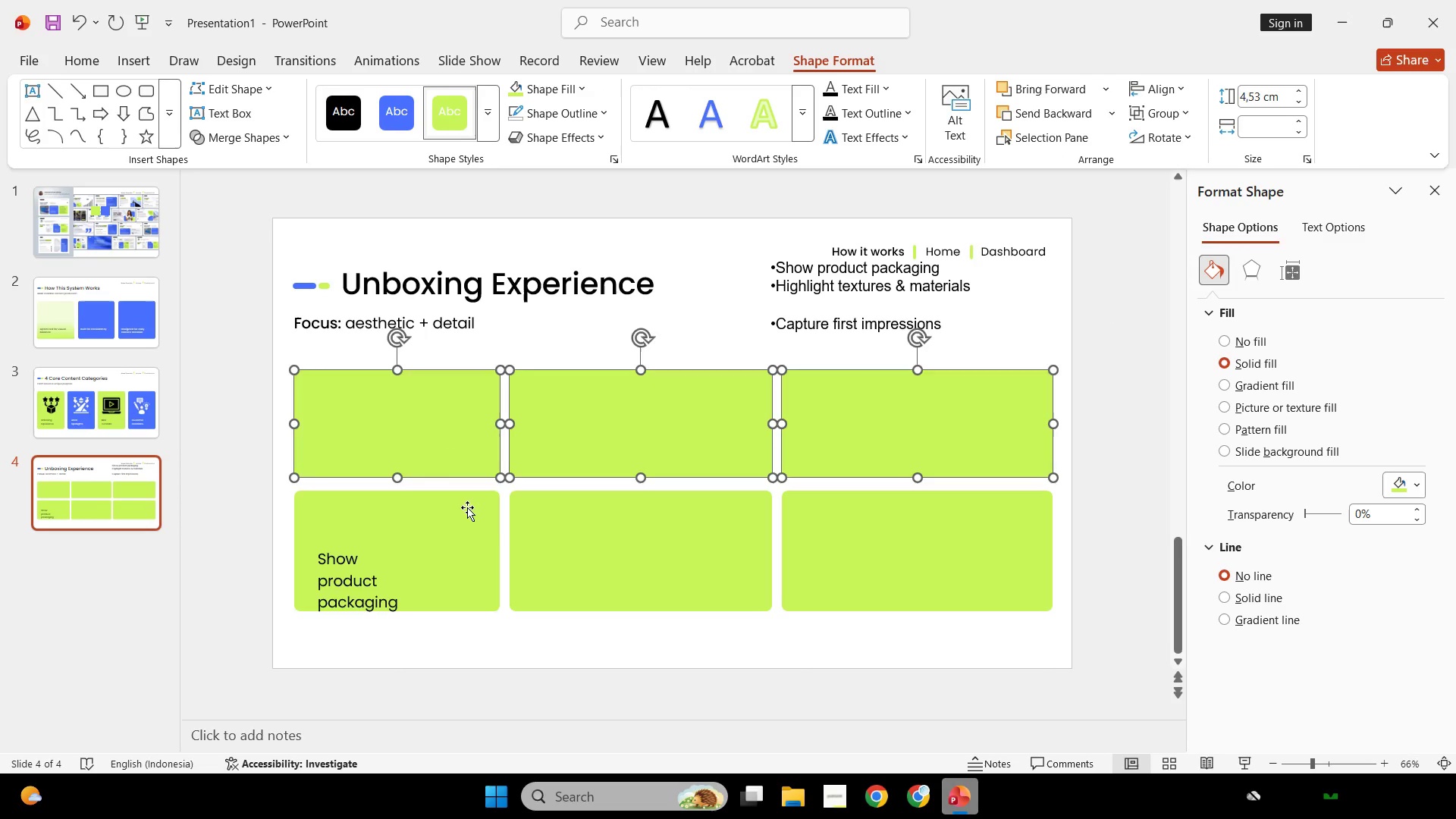 
left_click([467, 507])
 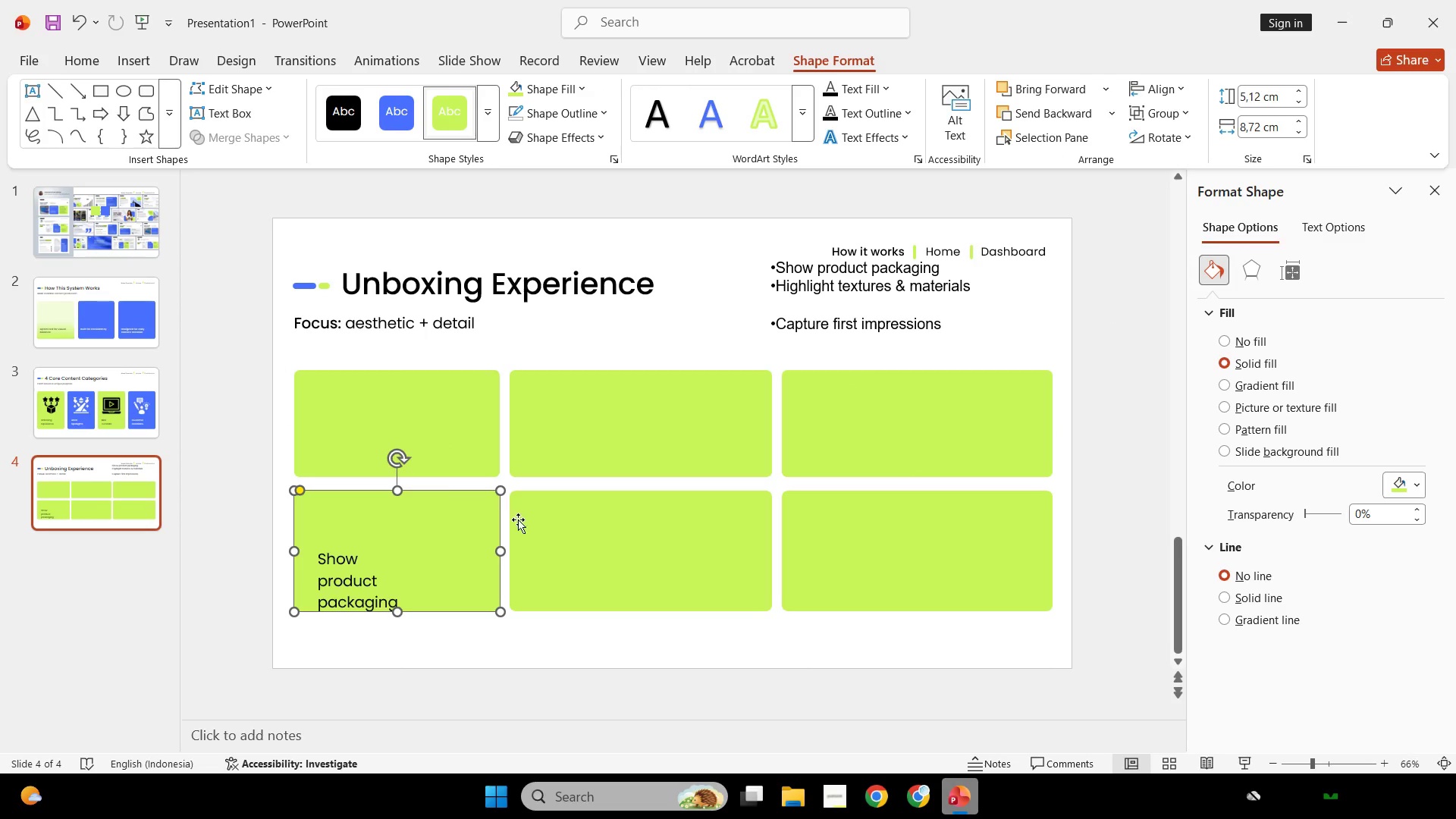 
hold_key(key=ShiftLeft, duration=0.62)
double_click([566, 523])
 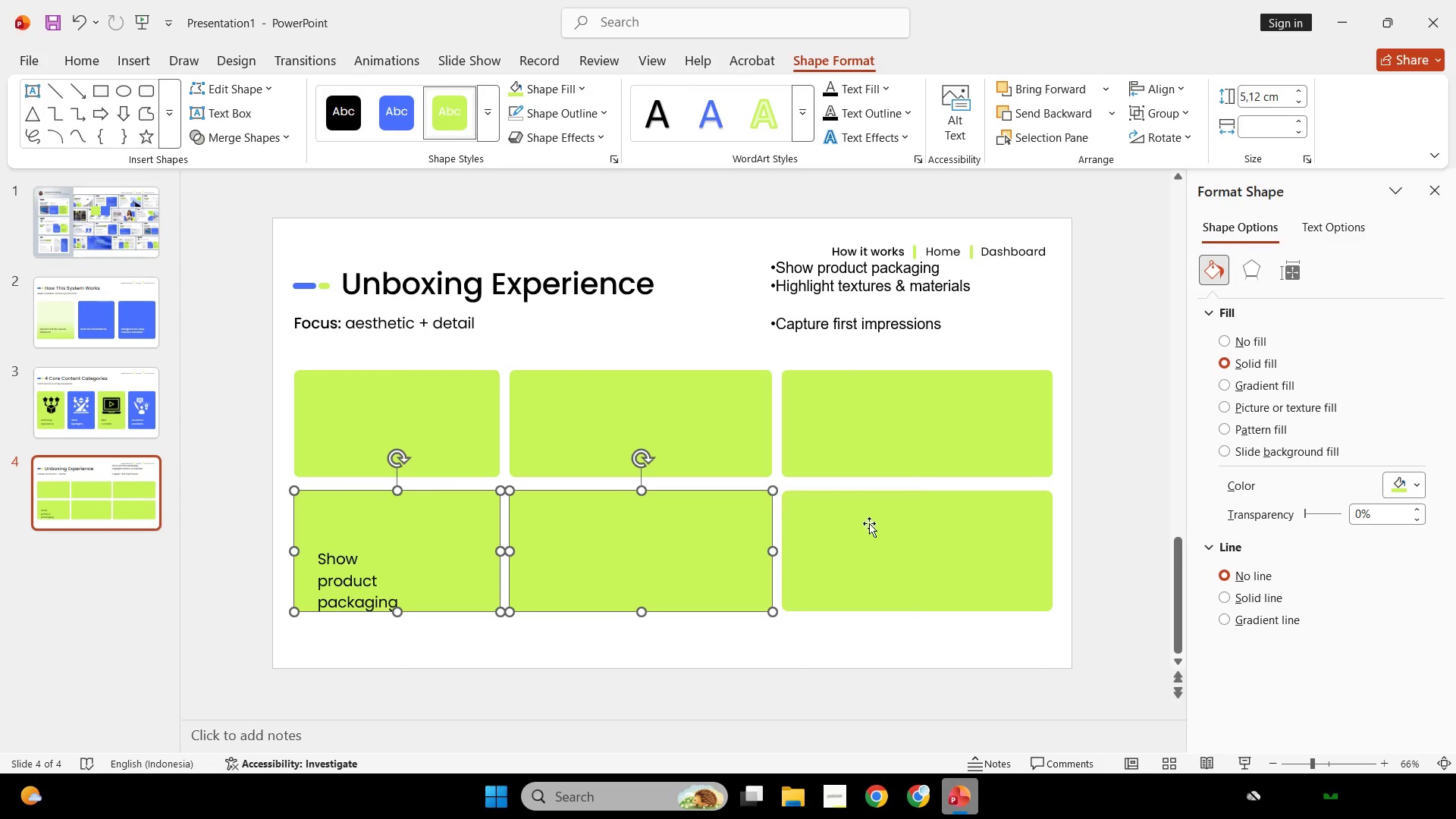 
triple_click([869, 523])
 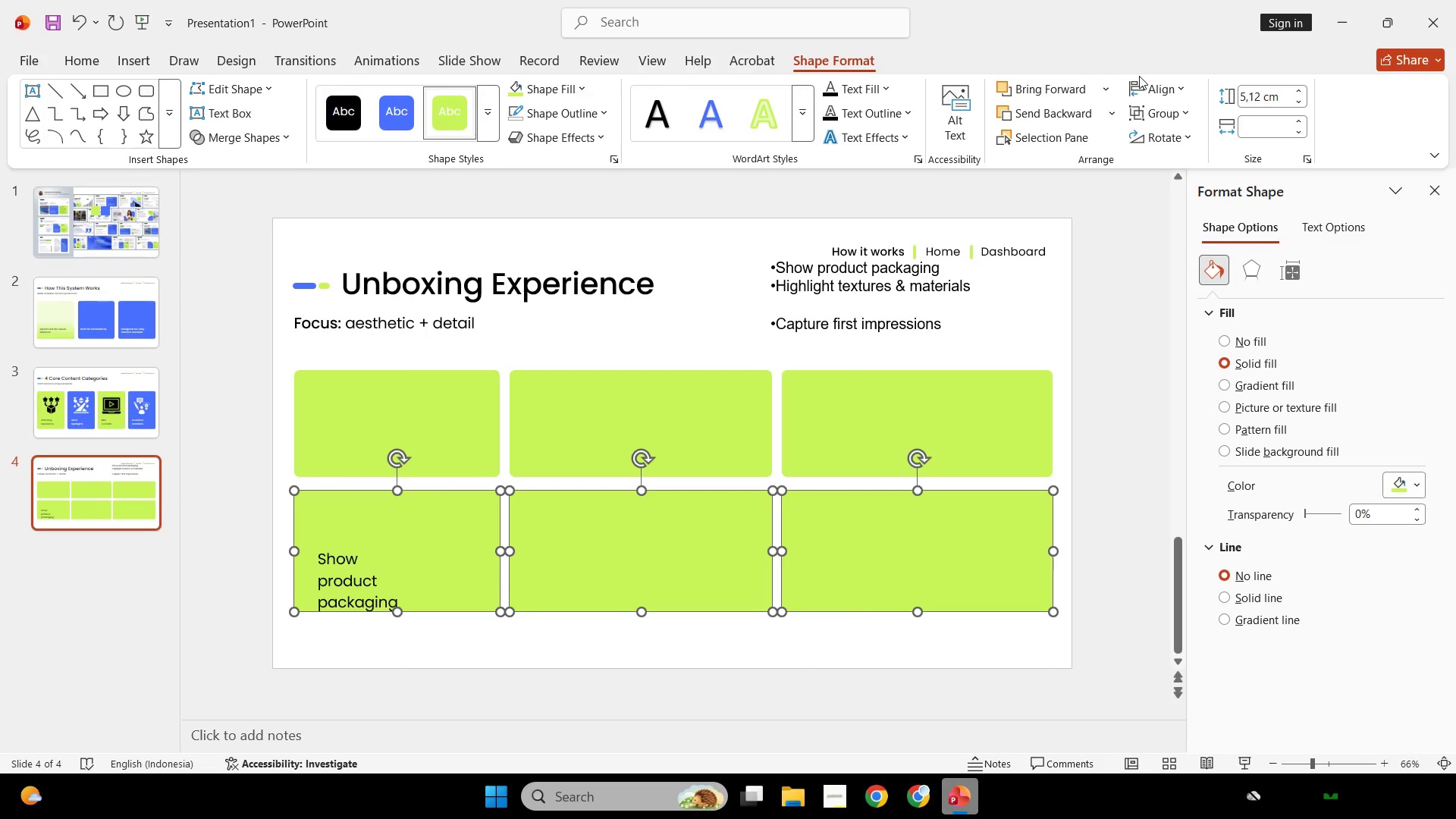 
double_click([1142, 83])
 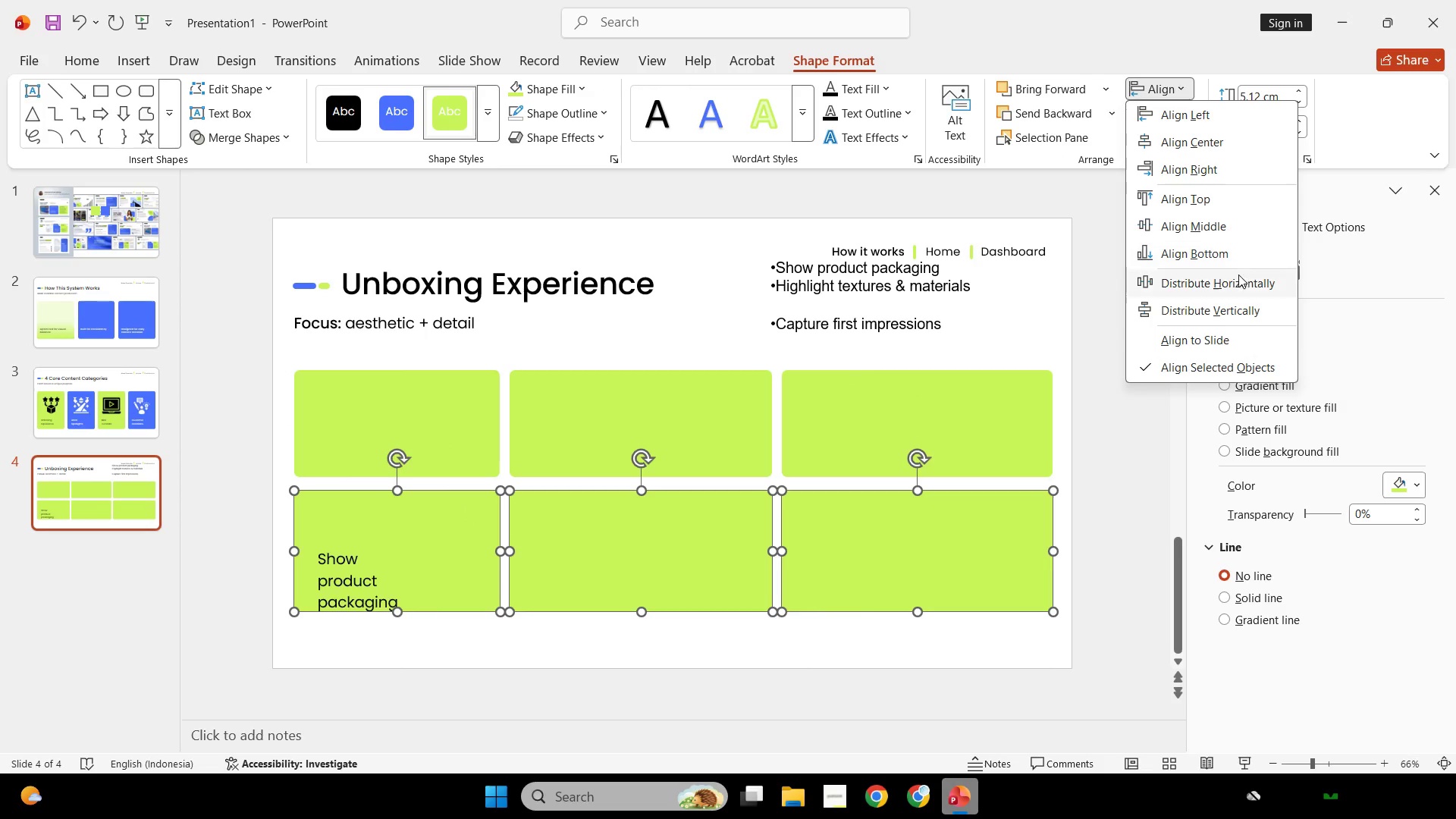 
left_click([1239, 277])
 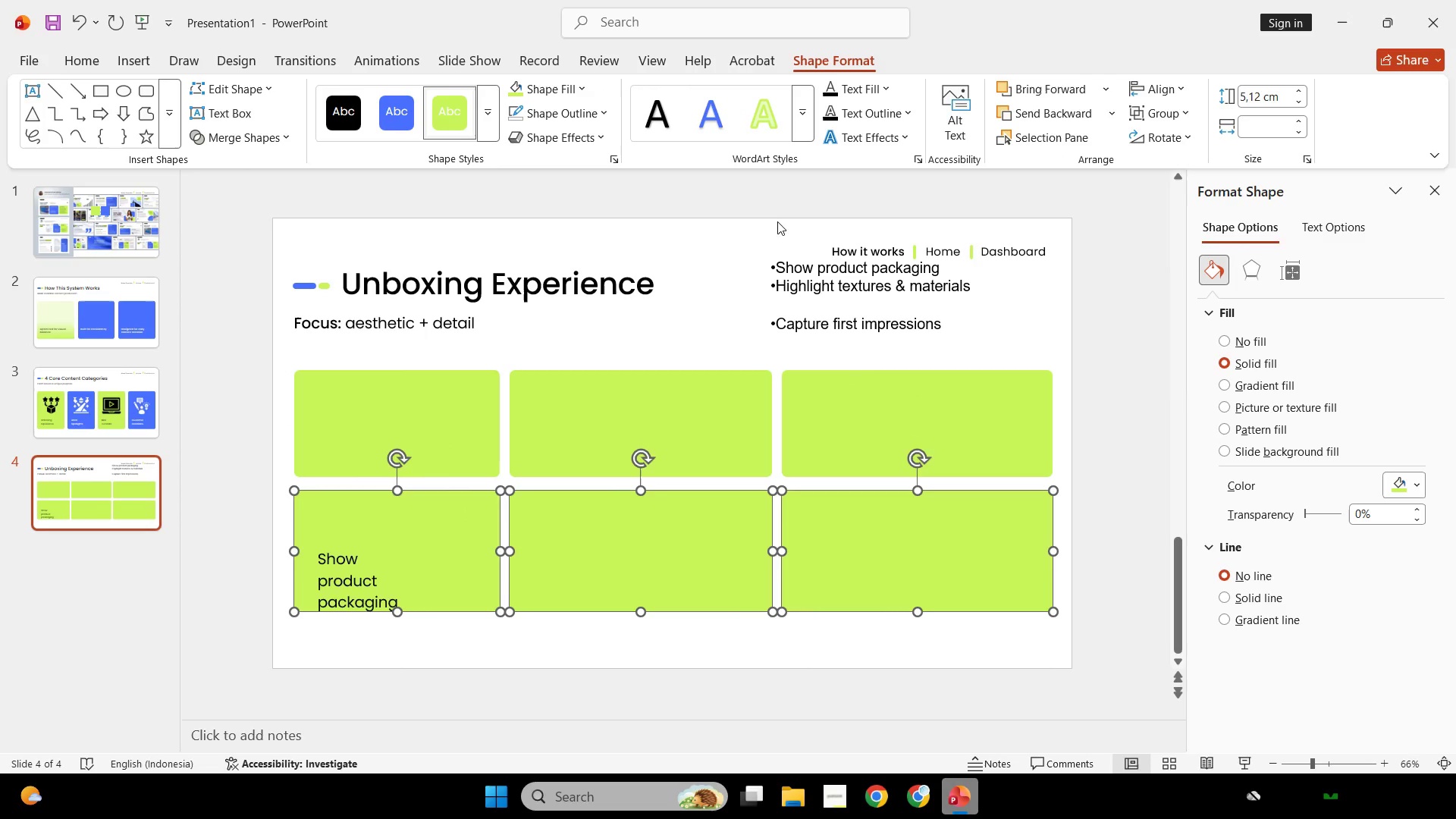 
left_click([774, 216])
 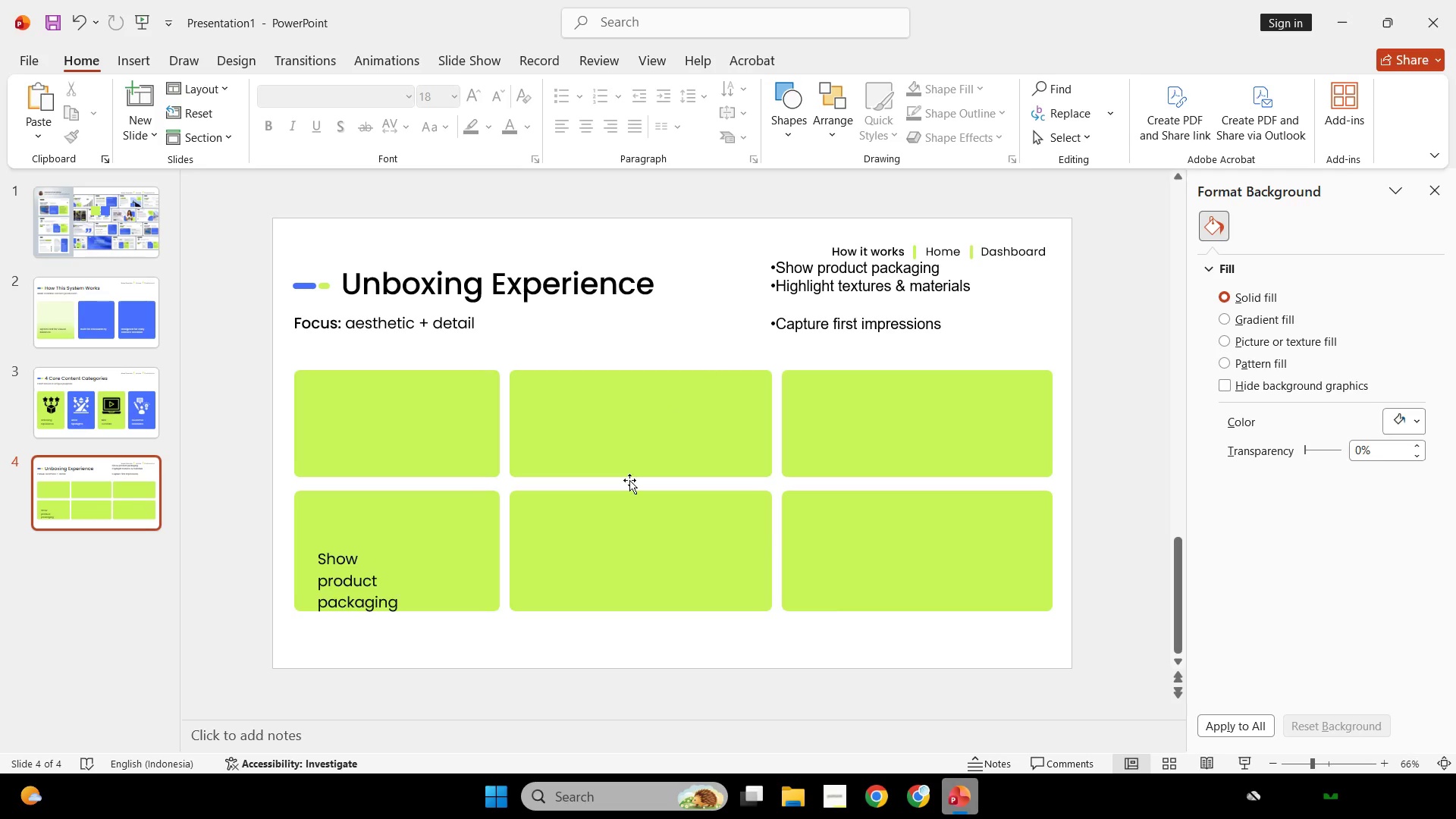 
left_click([472, 541])
 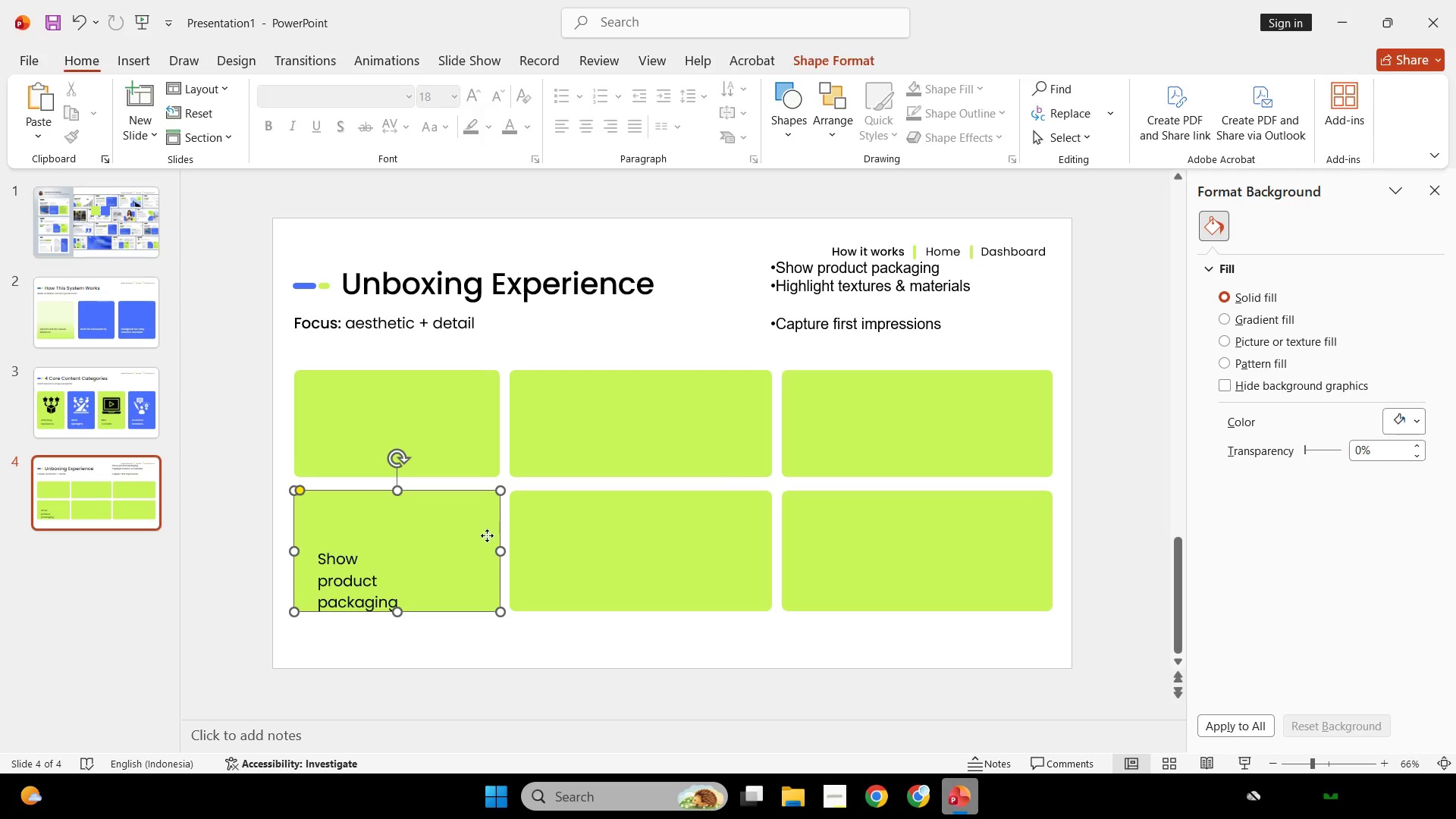 
hold_key(key=ShiftLeft, duration=0.48)
double_click([610, 526])
 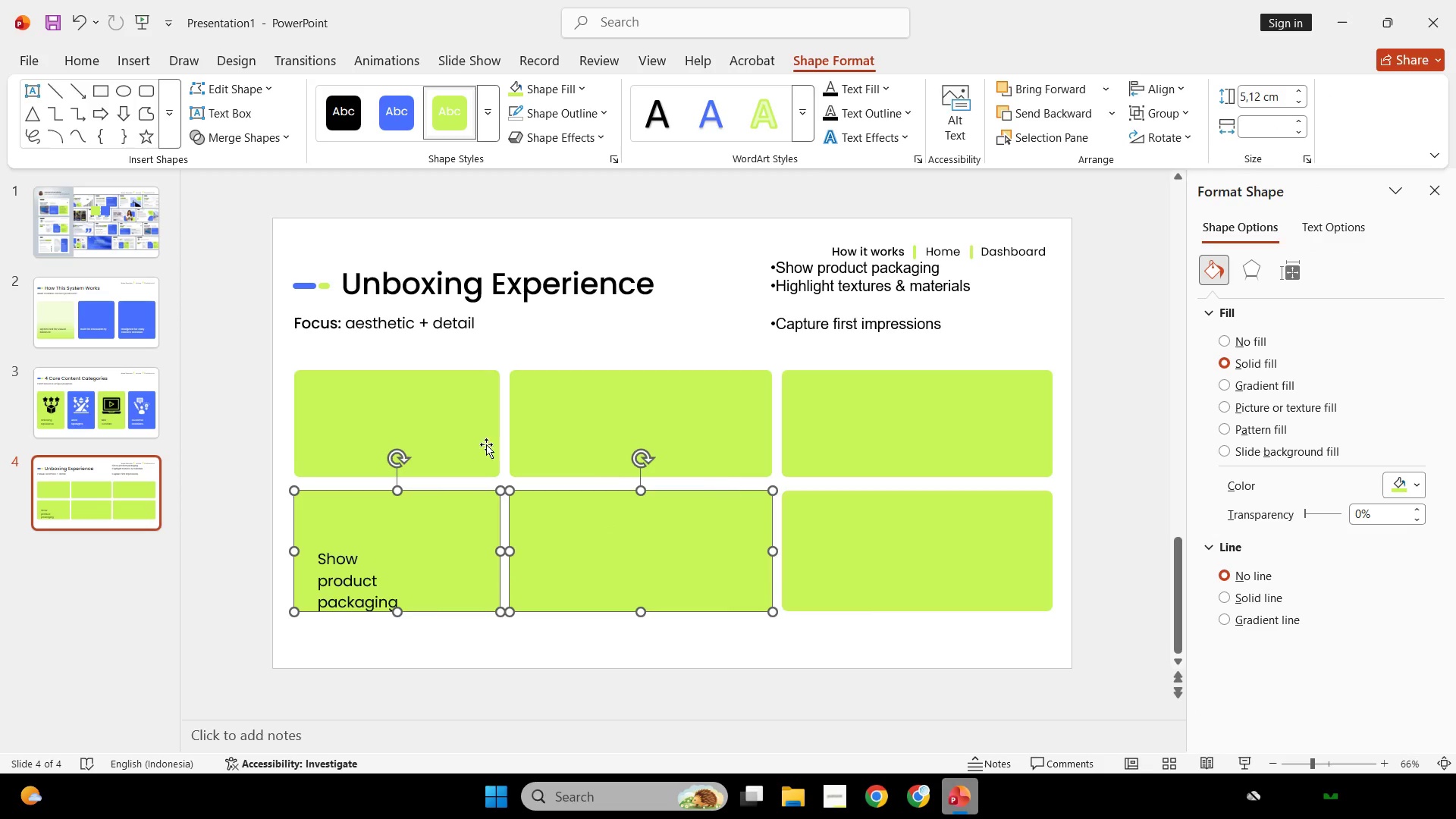 
left_click([448, 441])
 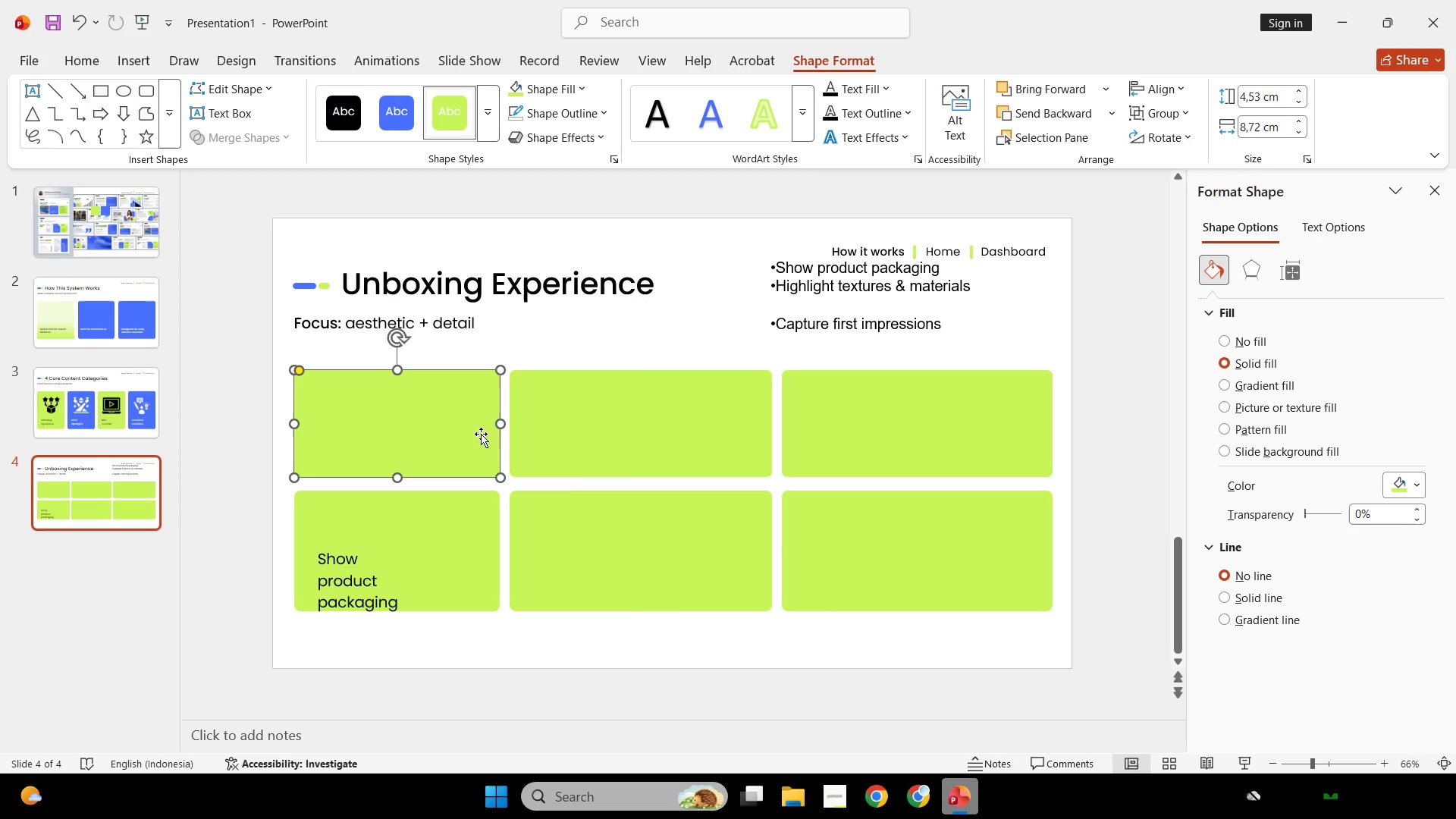 
hold_key(key=ShiftLeft, duration=1.94)
left_click_drag(start_coordinate=[855, 426], to_coordinate=[858, 430])
 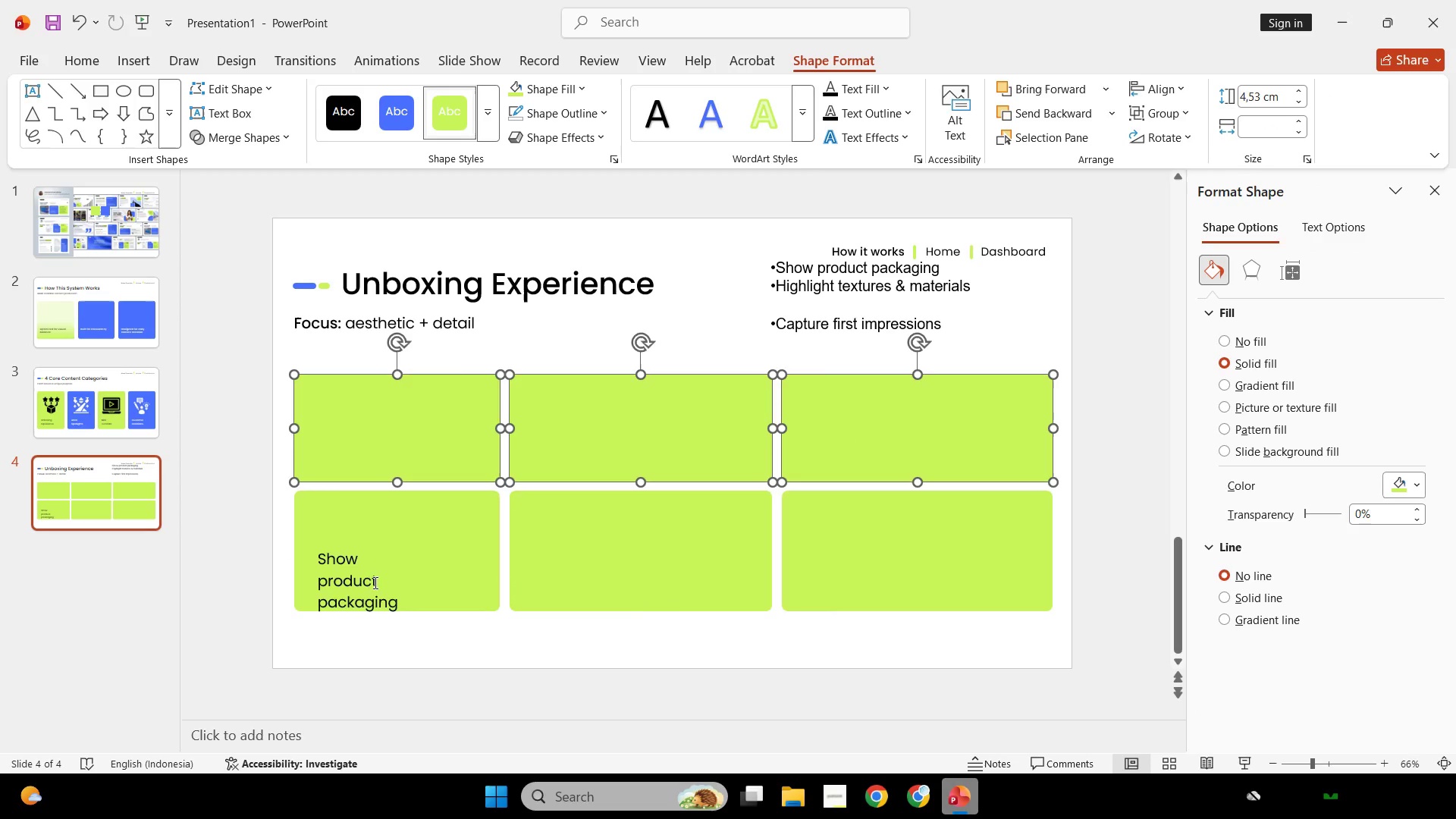 
left_click([372, 579])
 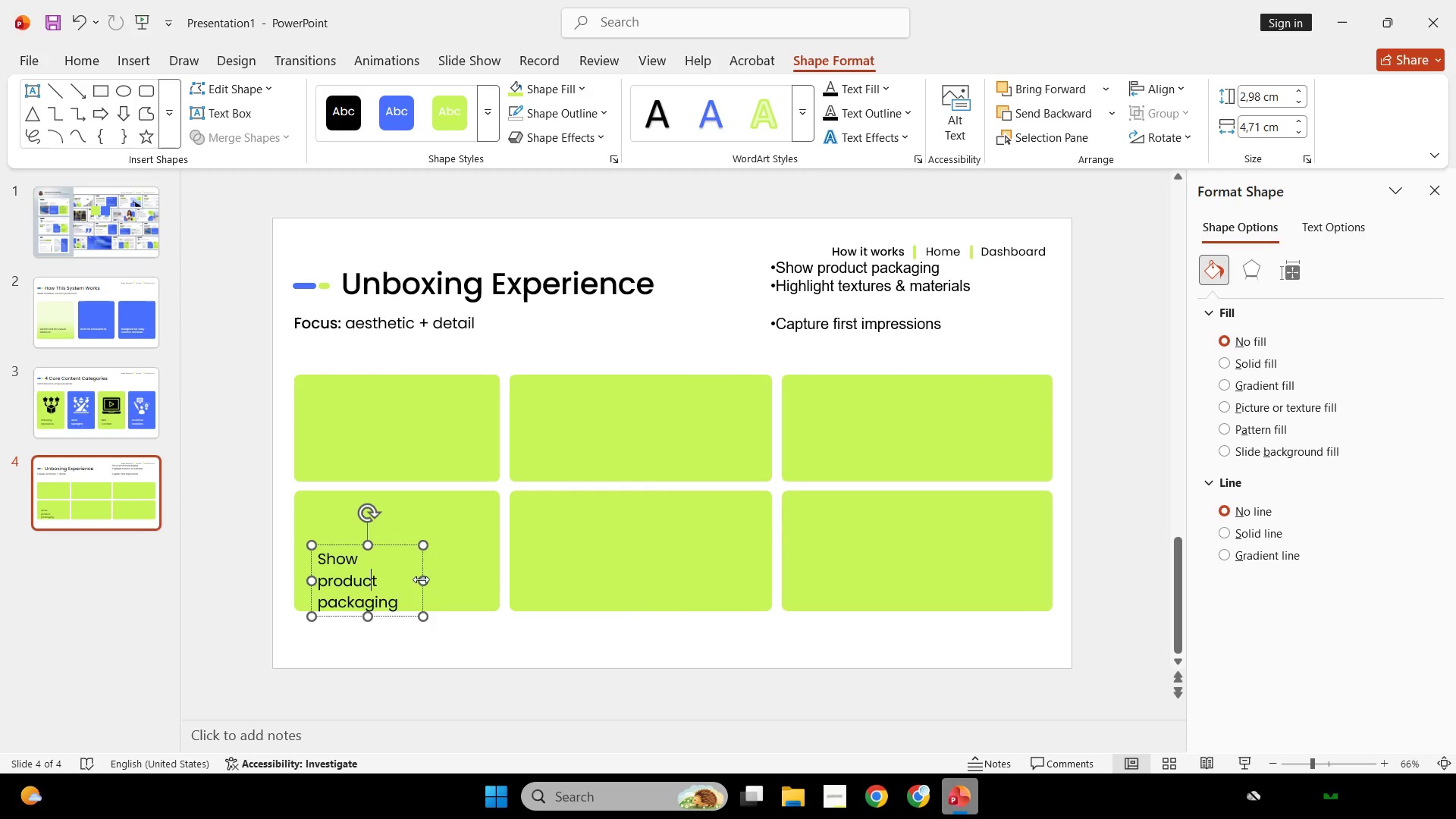 
left_click_drag(start_coordinate=[421, 579], to_coordinate=[437, 579])
 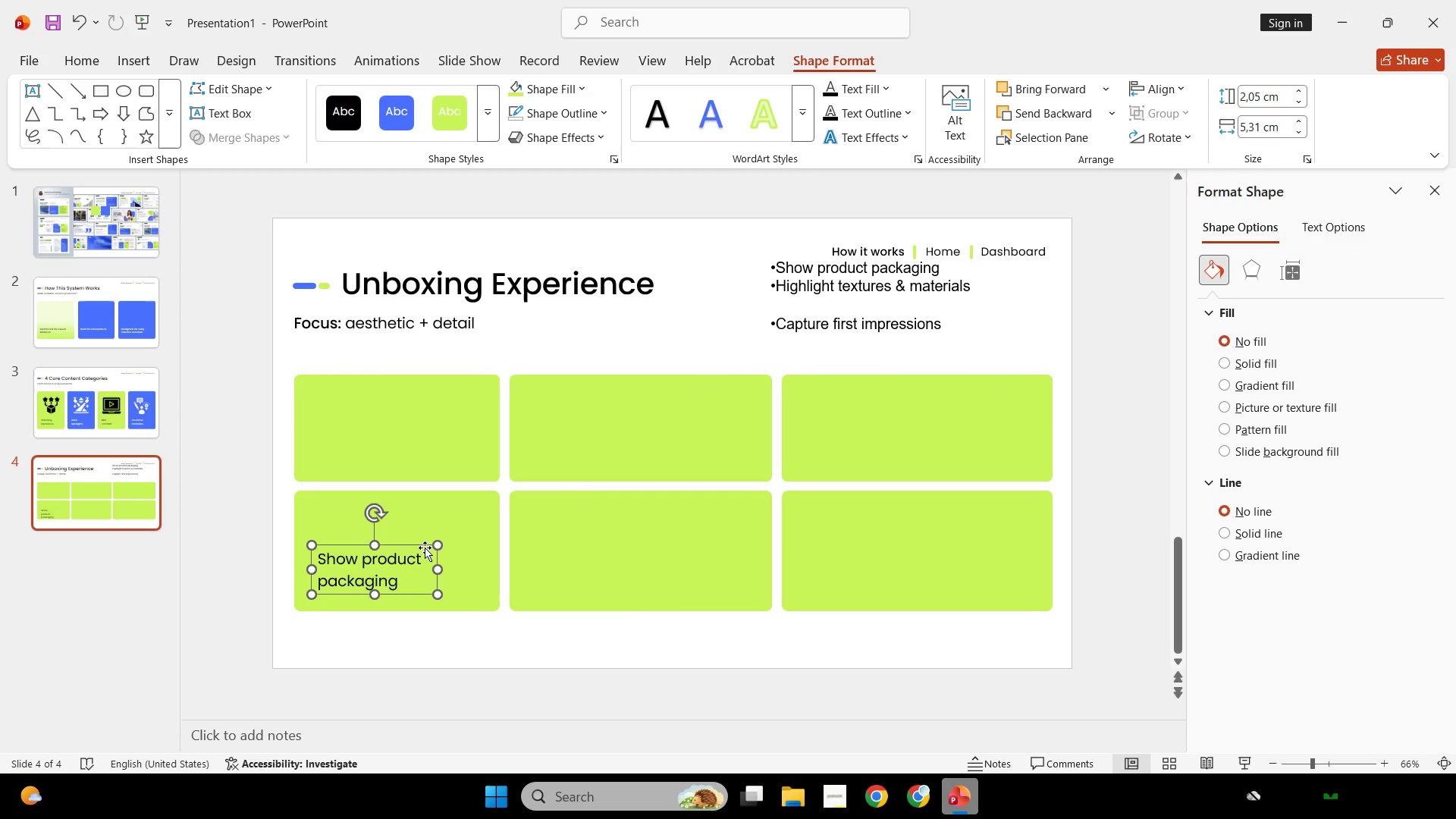 
hold_key(key=ShiftLeft, duration=7.67)
hold_key(key=ControlLeft, duration=3.7)
left_click_drag(start_coordinate=[425, 548], to_coordinate=[437, 421])
 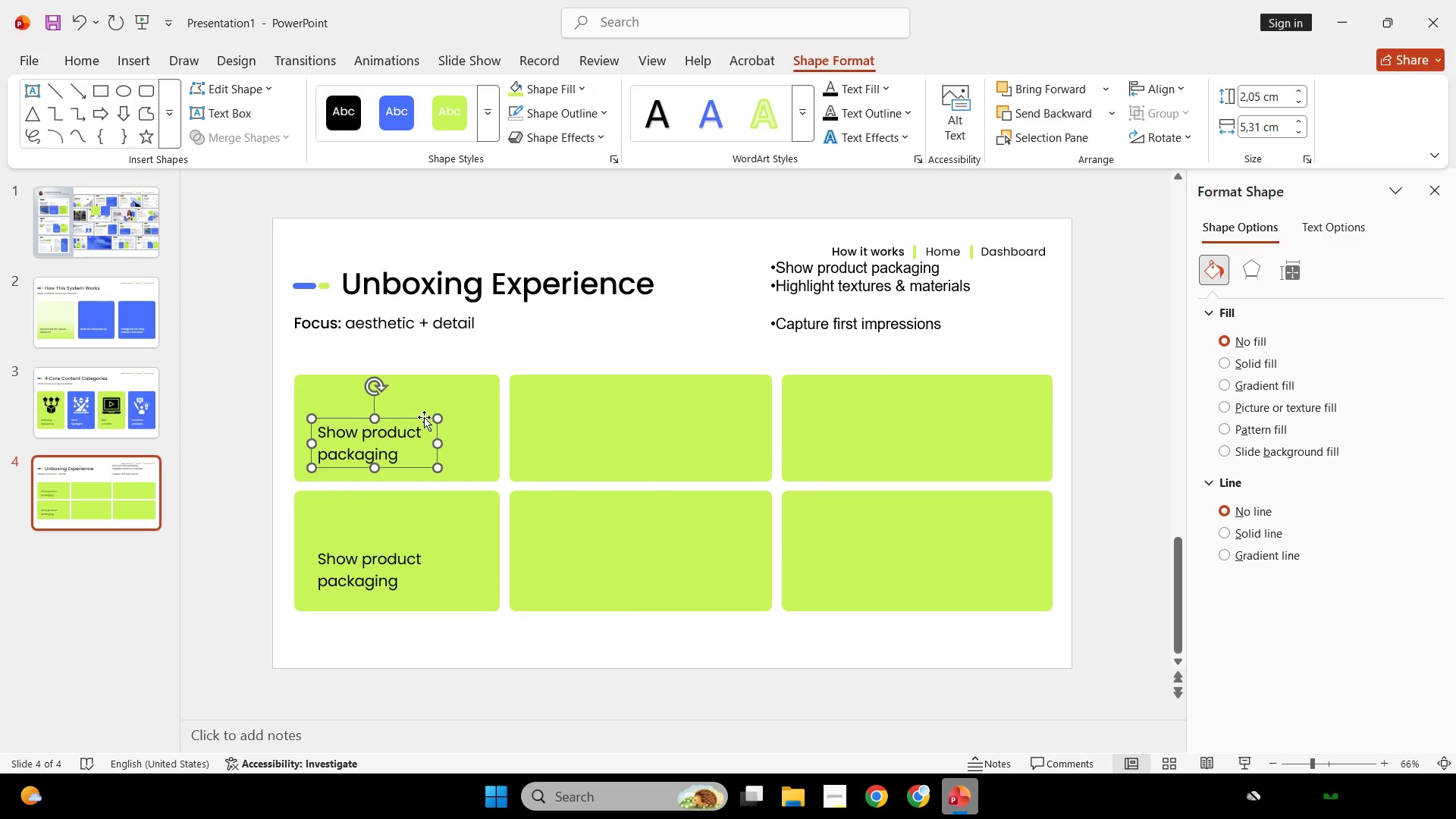 
left_click_drag(start_coordinate=[424, 417], to_coordinate=[635, 419])
 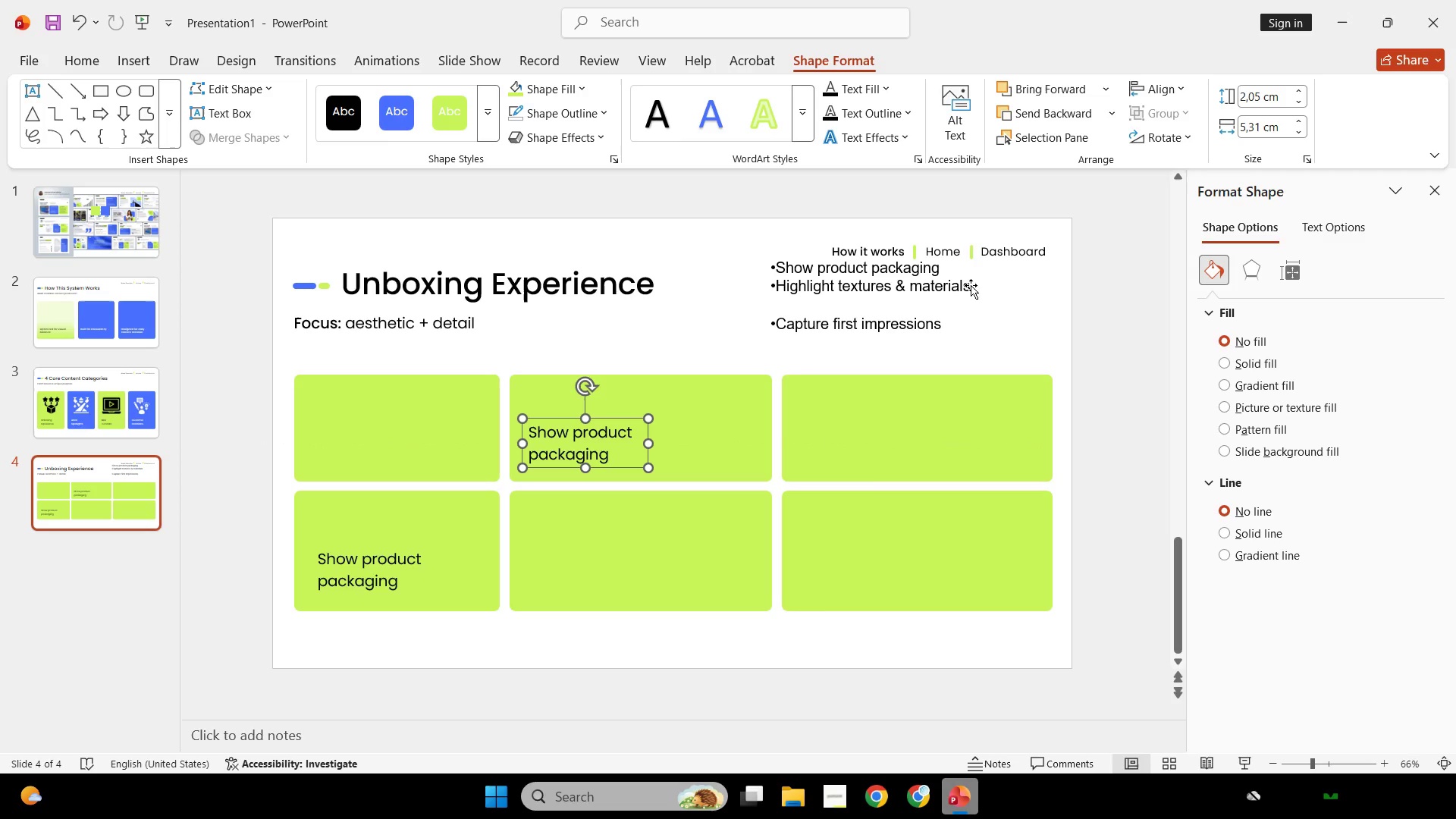 
left_click_drag(start_coordinate=[968, 284], to_coordinate=[764, 288])
 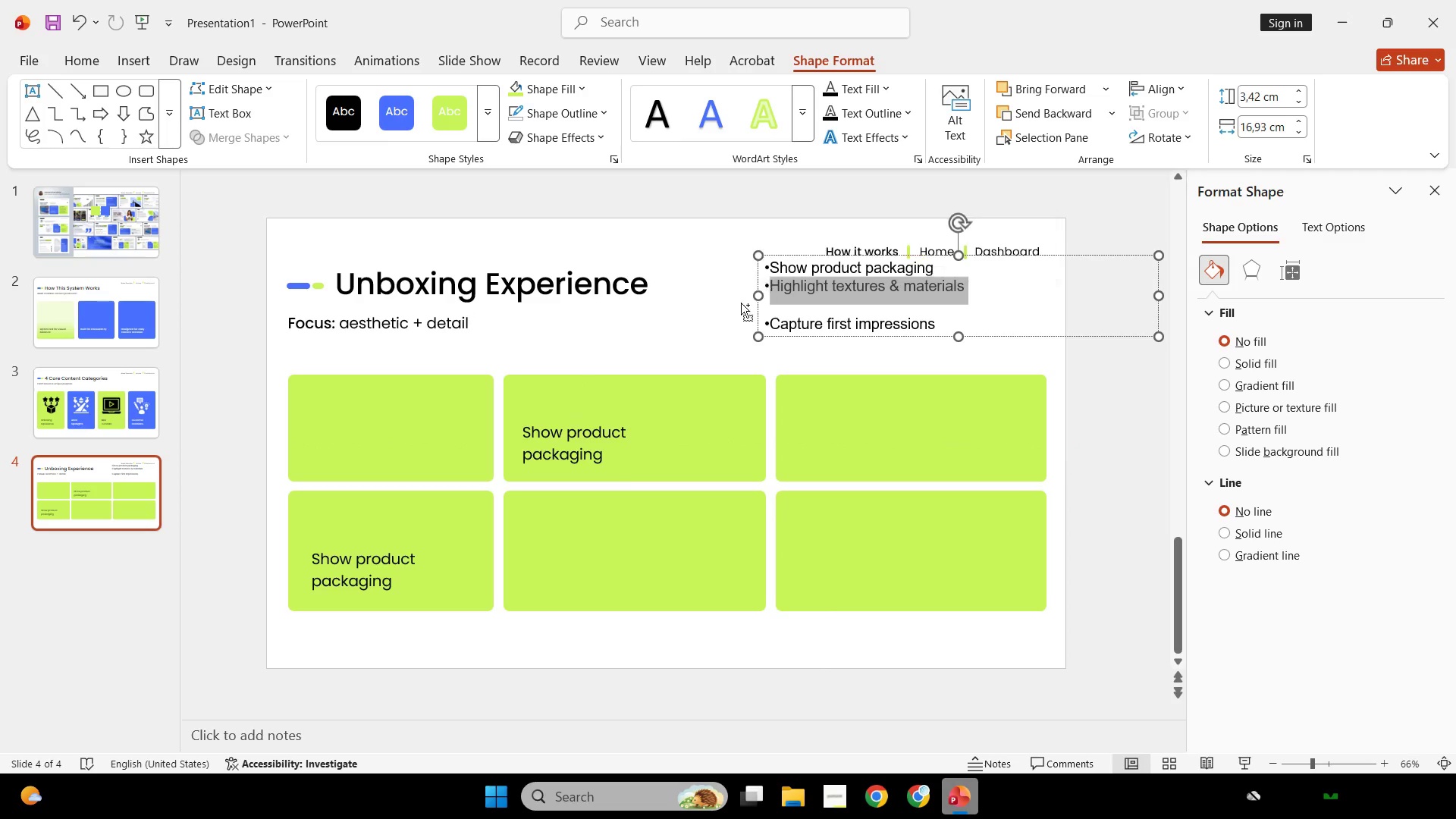 
key(Control+C)
 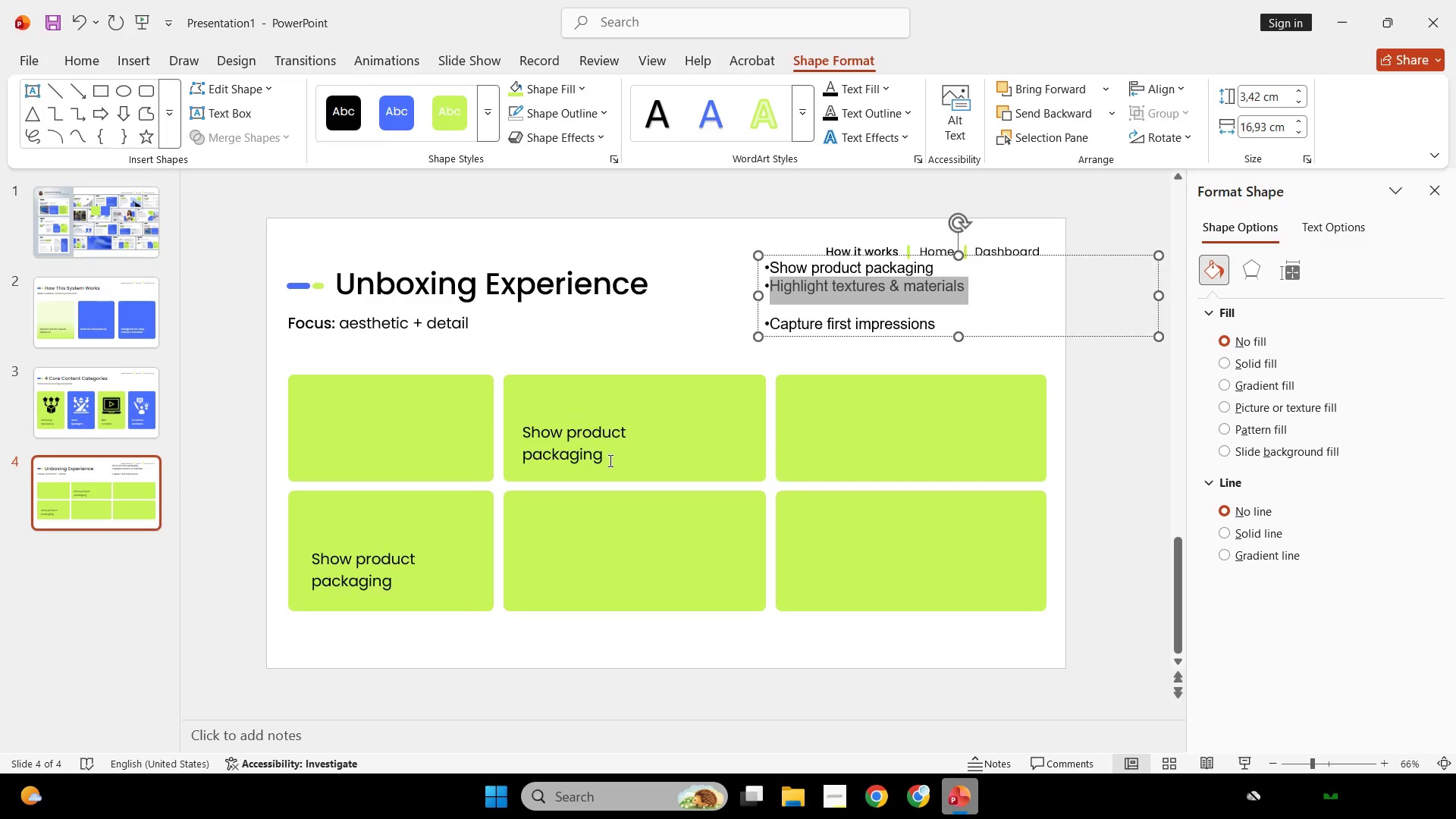 
left_click([609, 460])
 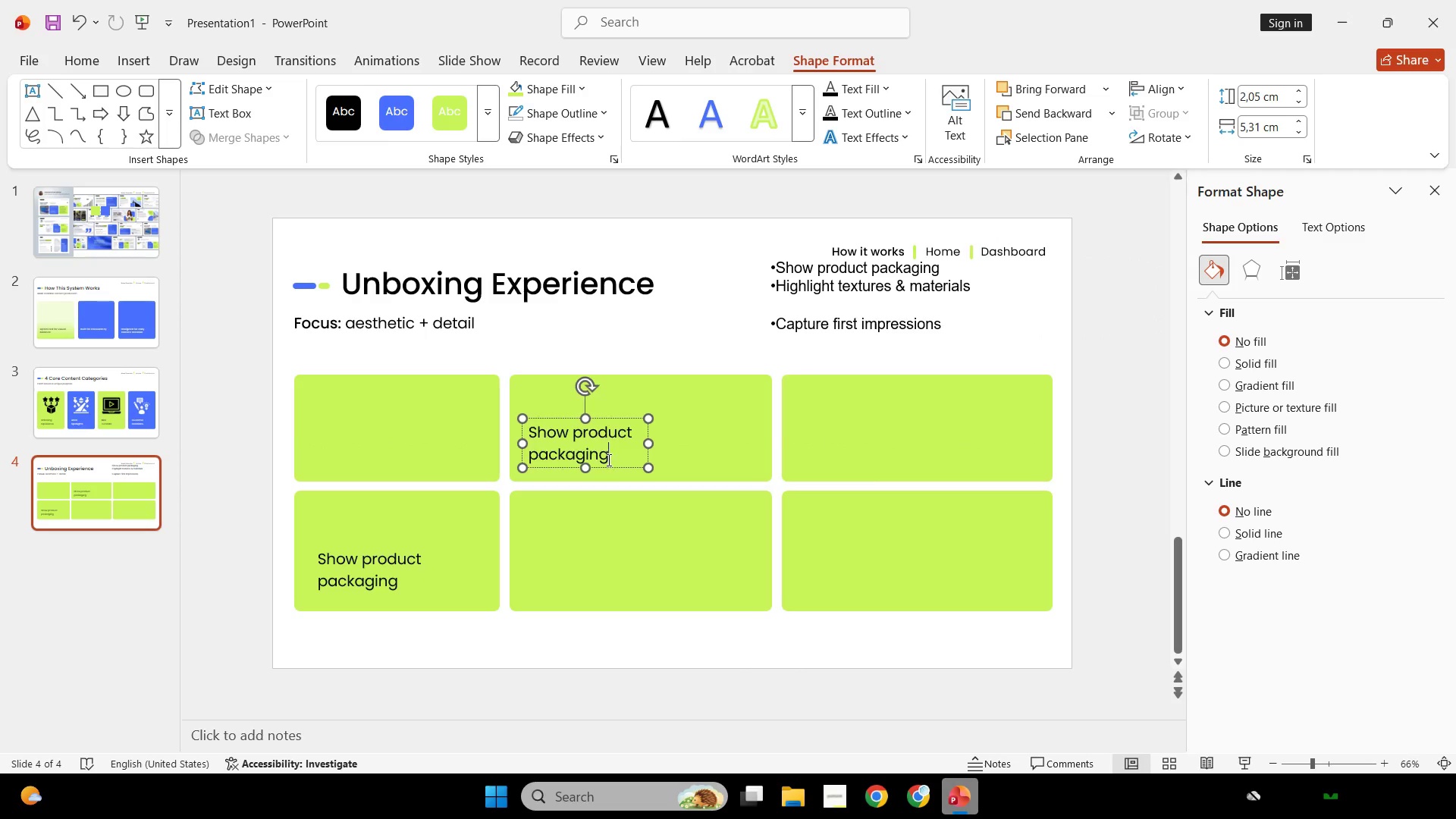 
key(Control+ControlLeft)
 